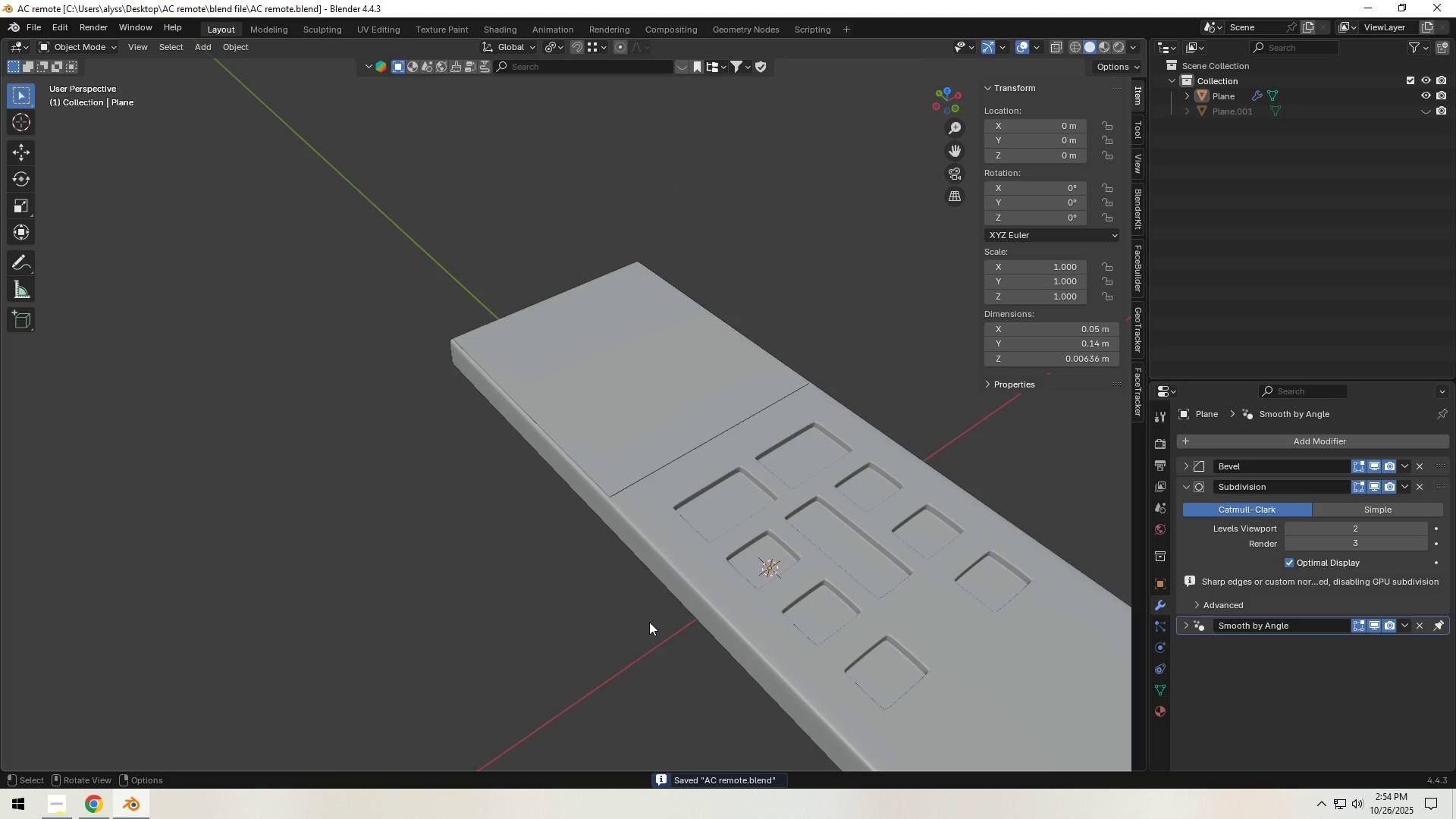 
wait(8.22)
 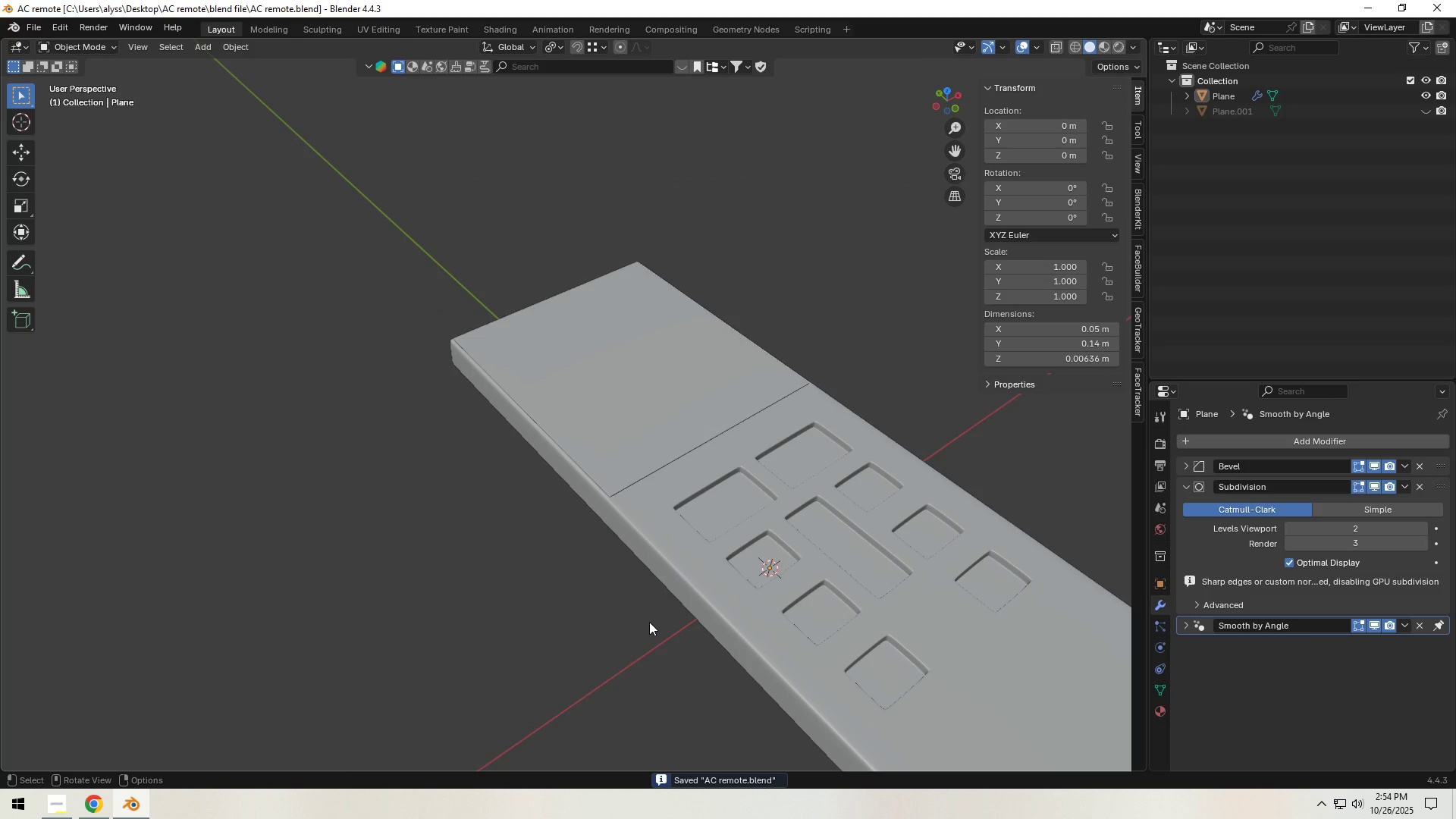 
hold_key(key=ShiftLeft, duration=0.78)
 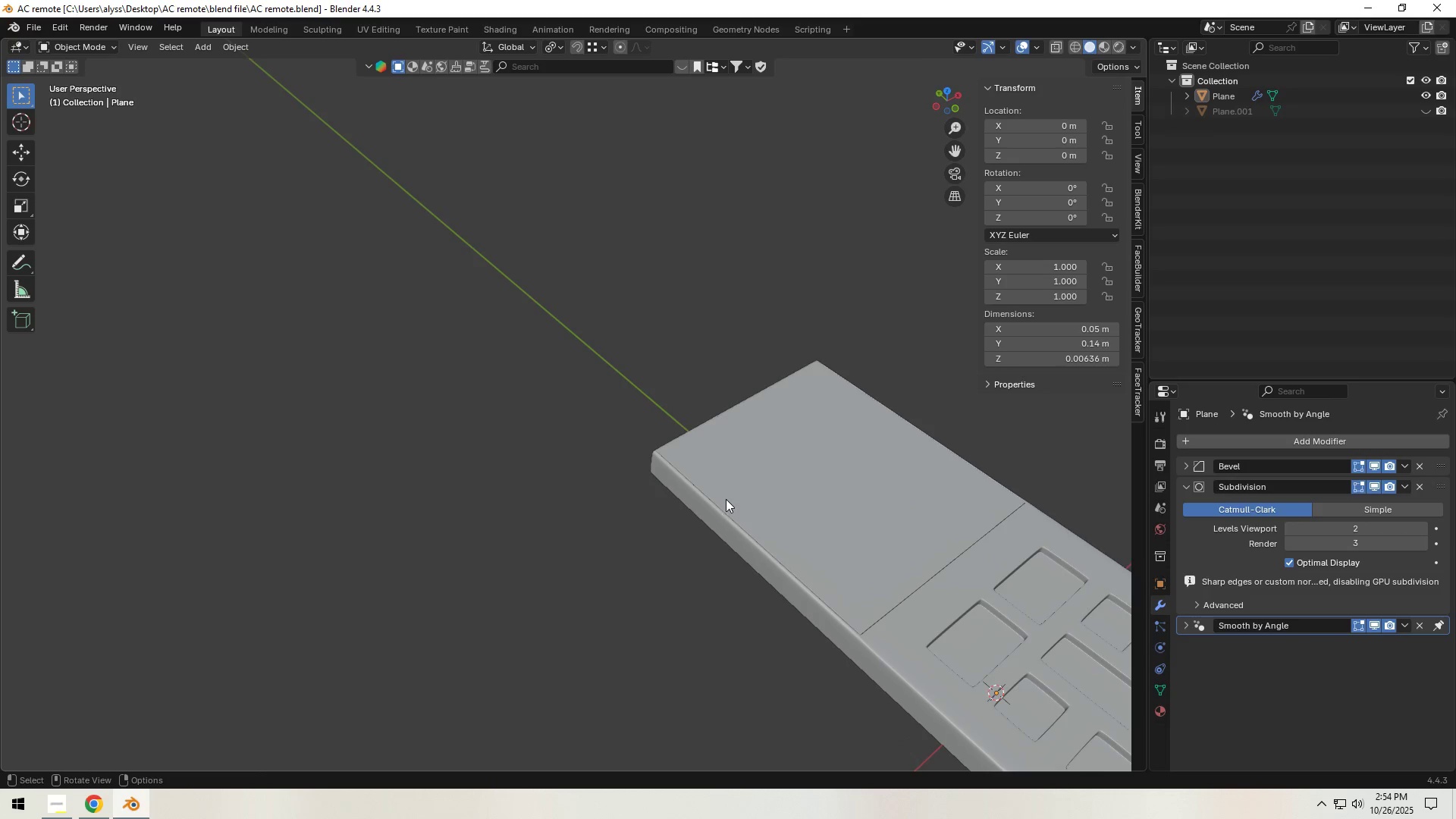 
scroll: coordinate [726, 499], scroll_direction: up, amount: 5.0
 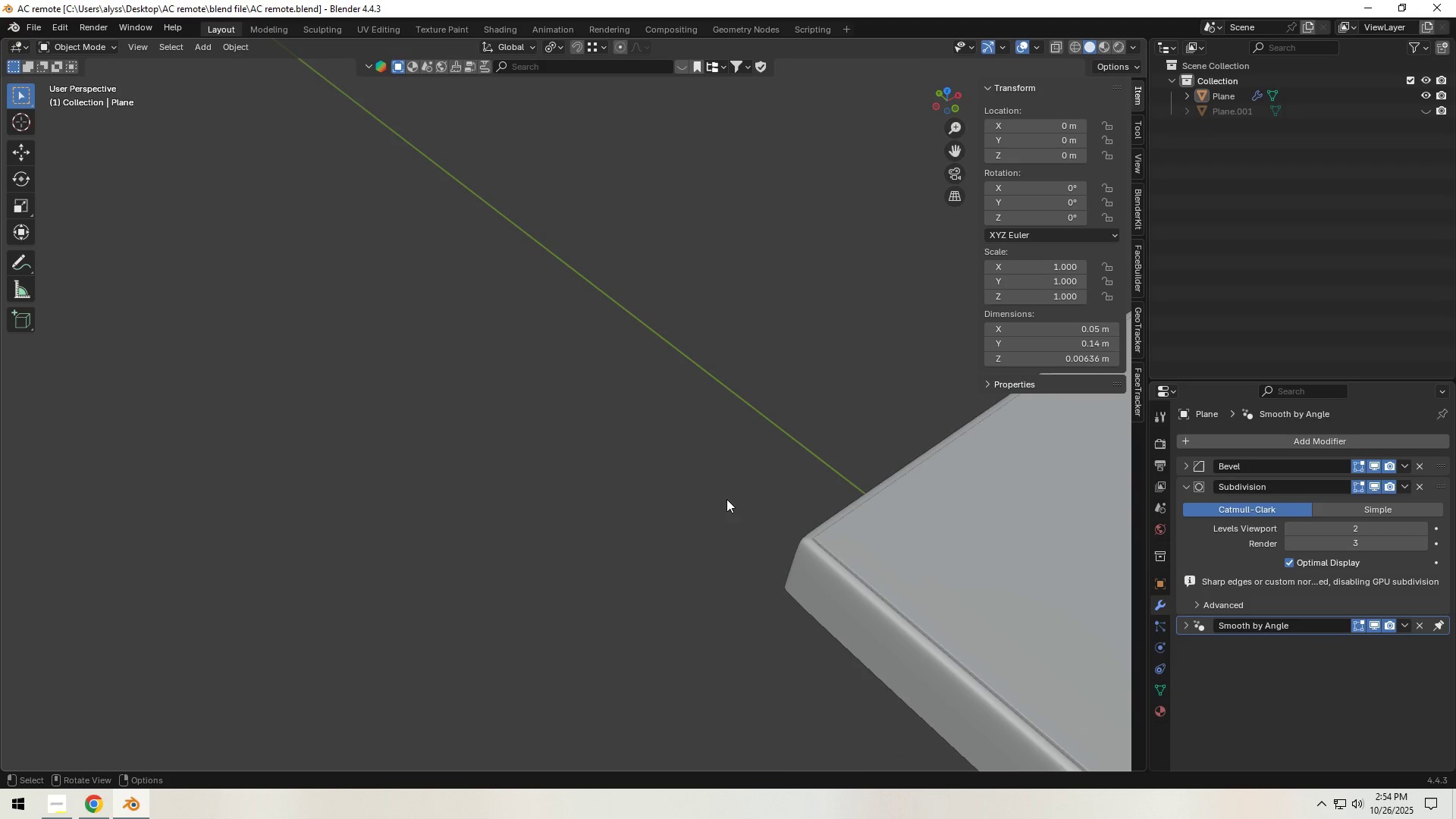 
hold_key(key=ShiftLeft, duration=0.66)
 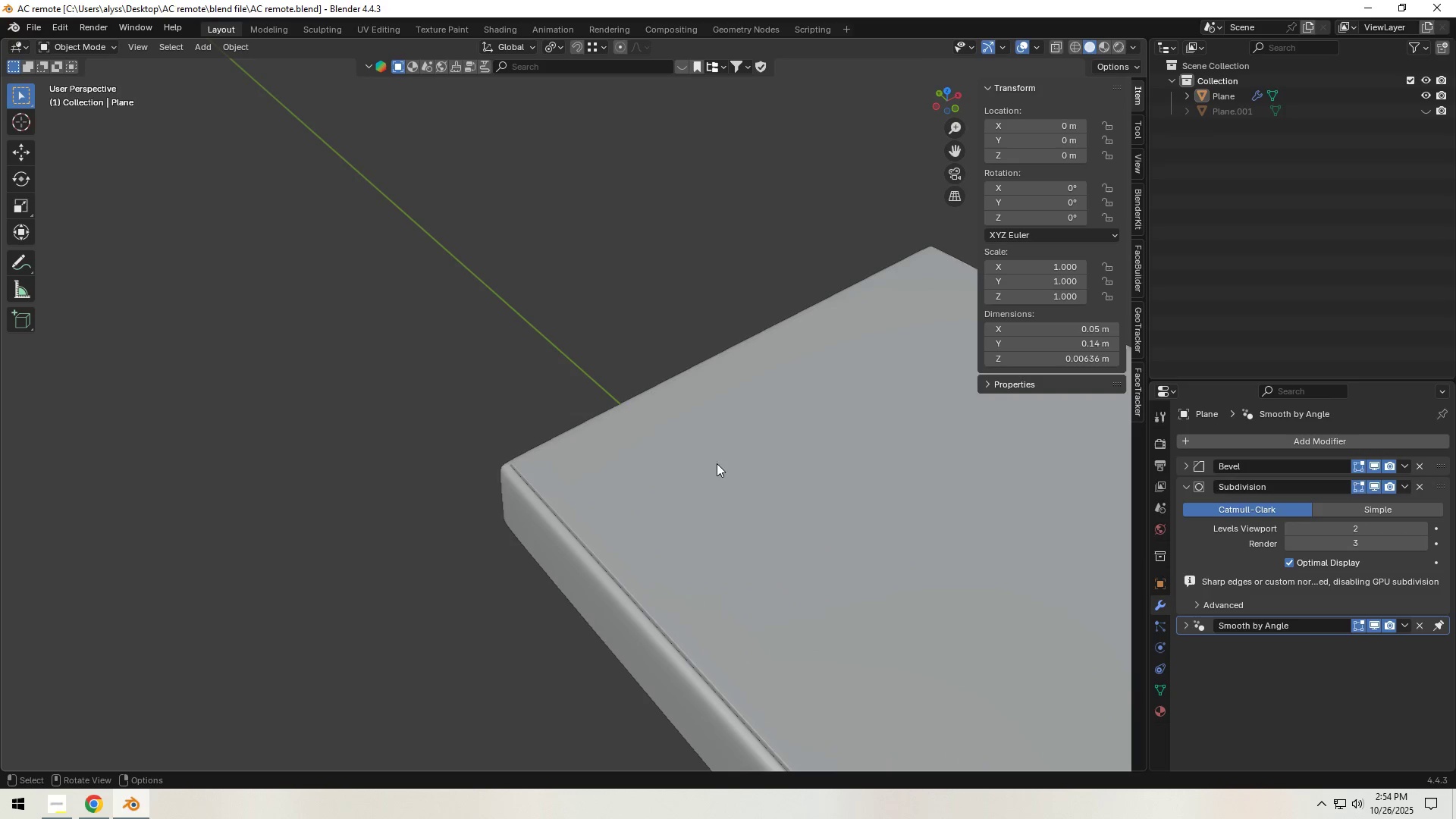 
left_click([743, 463])
 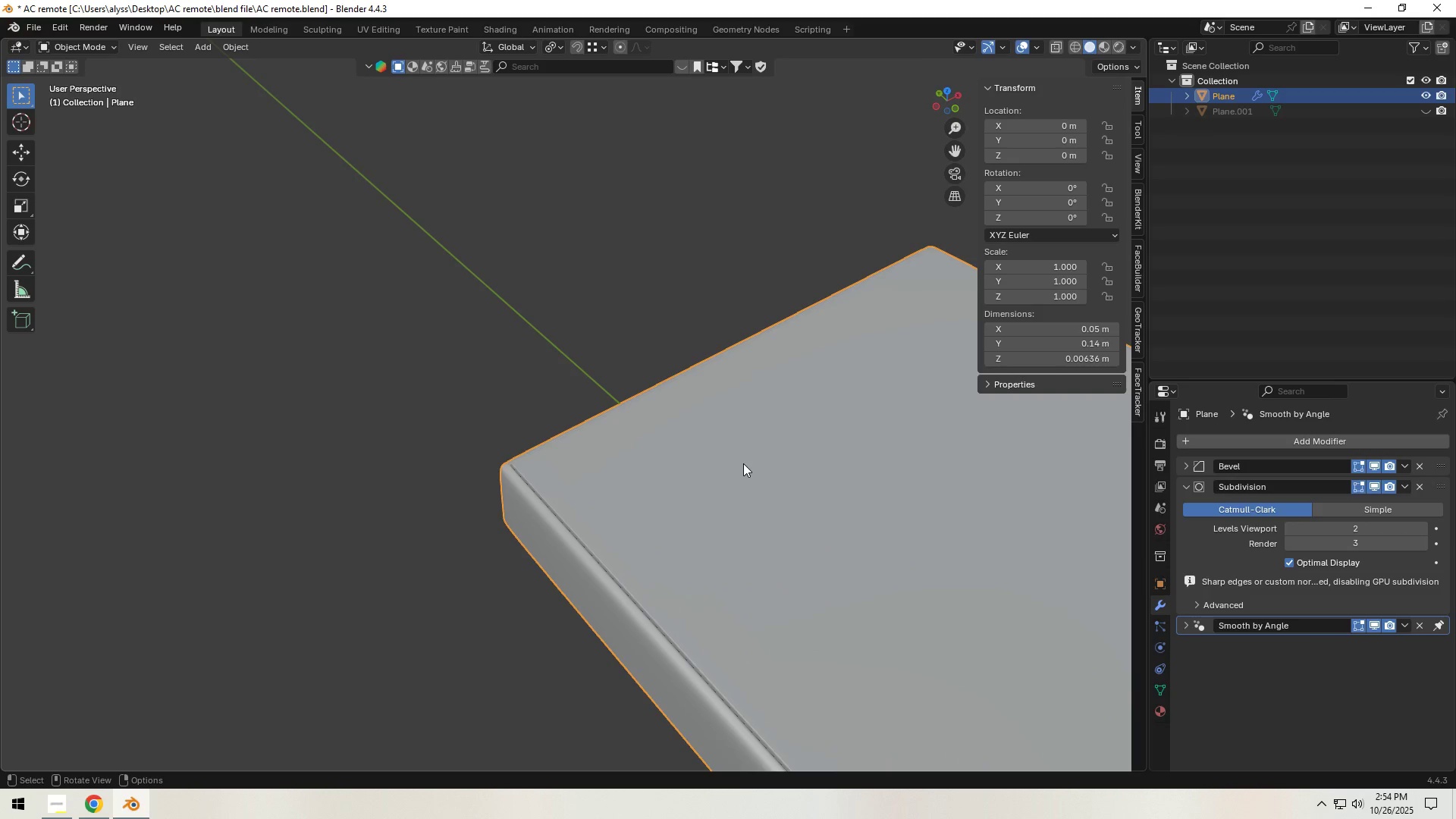 
key(Tab)
 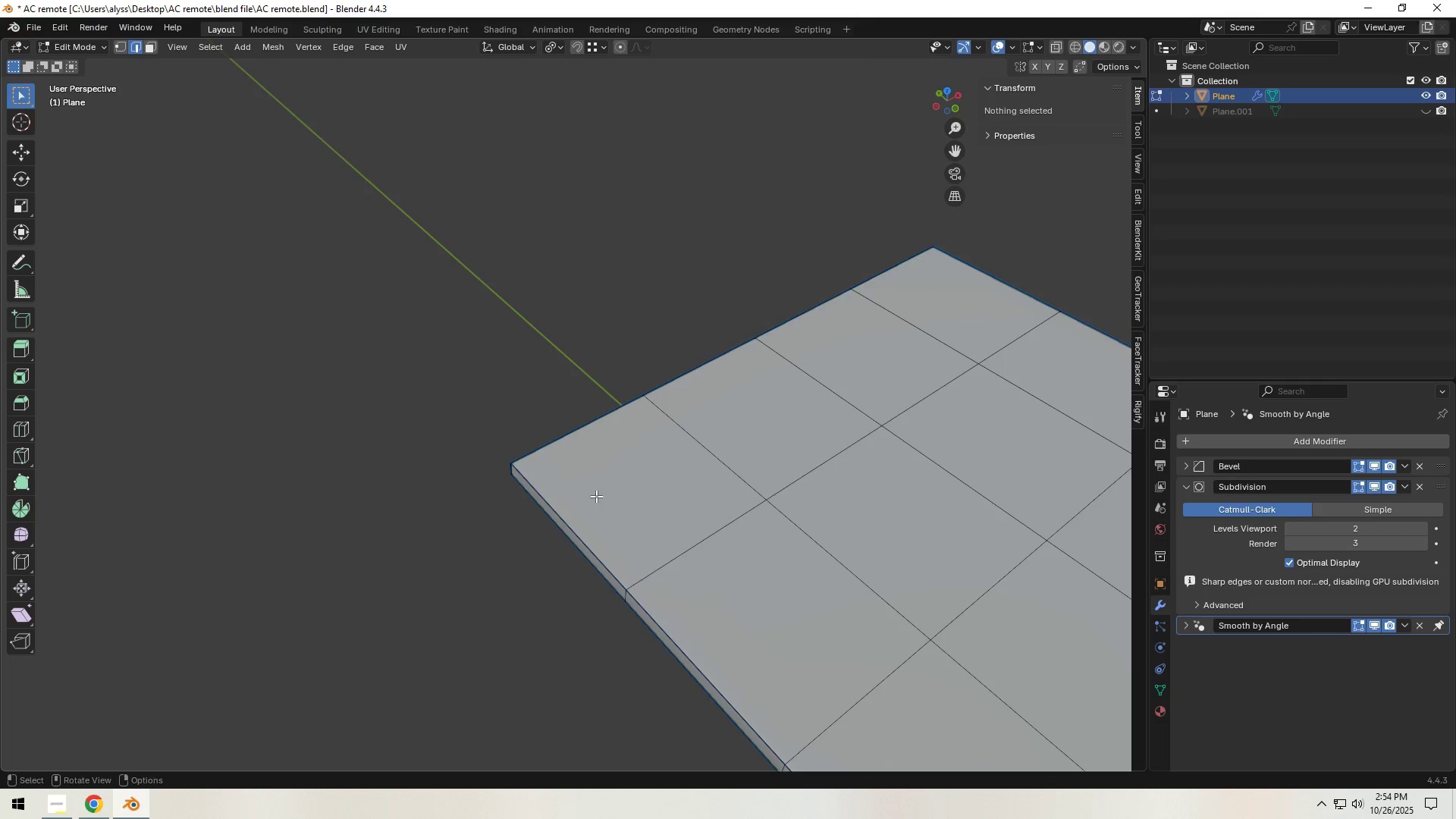 
scroll: coordinate [587, 513], scroll_direction: up, amount: 4.0
 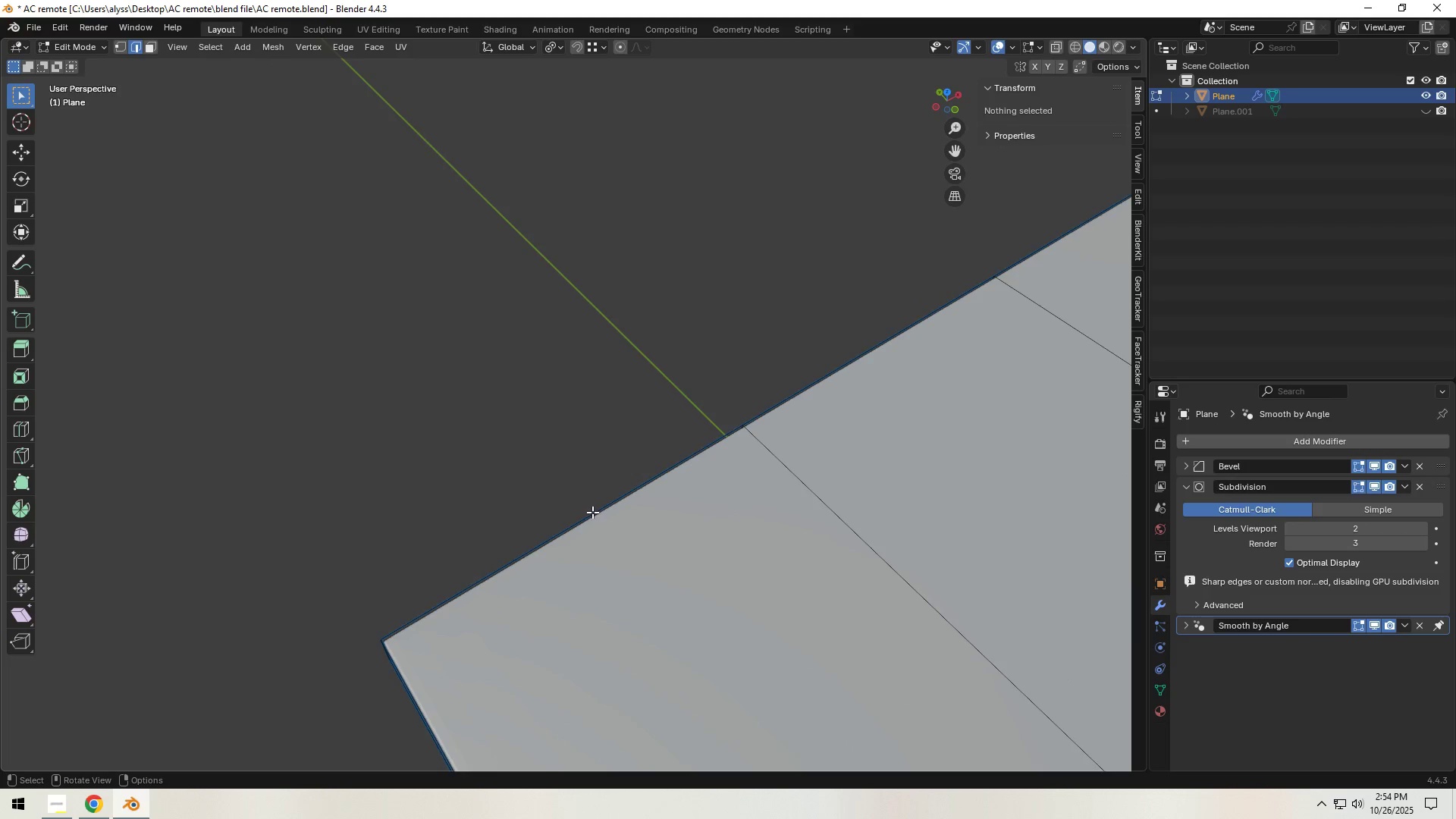 
scroll: coordinate [595, 512], scroll_direction: down, amount: 5.0
 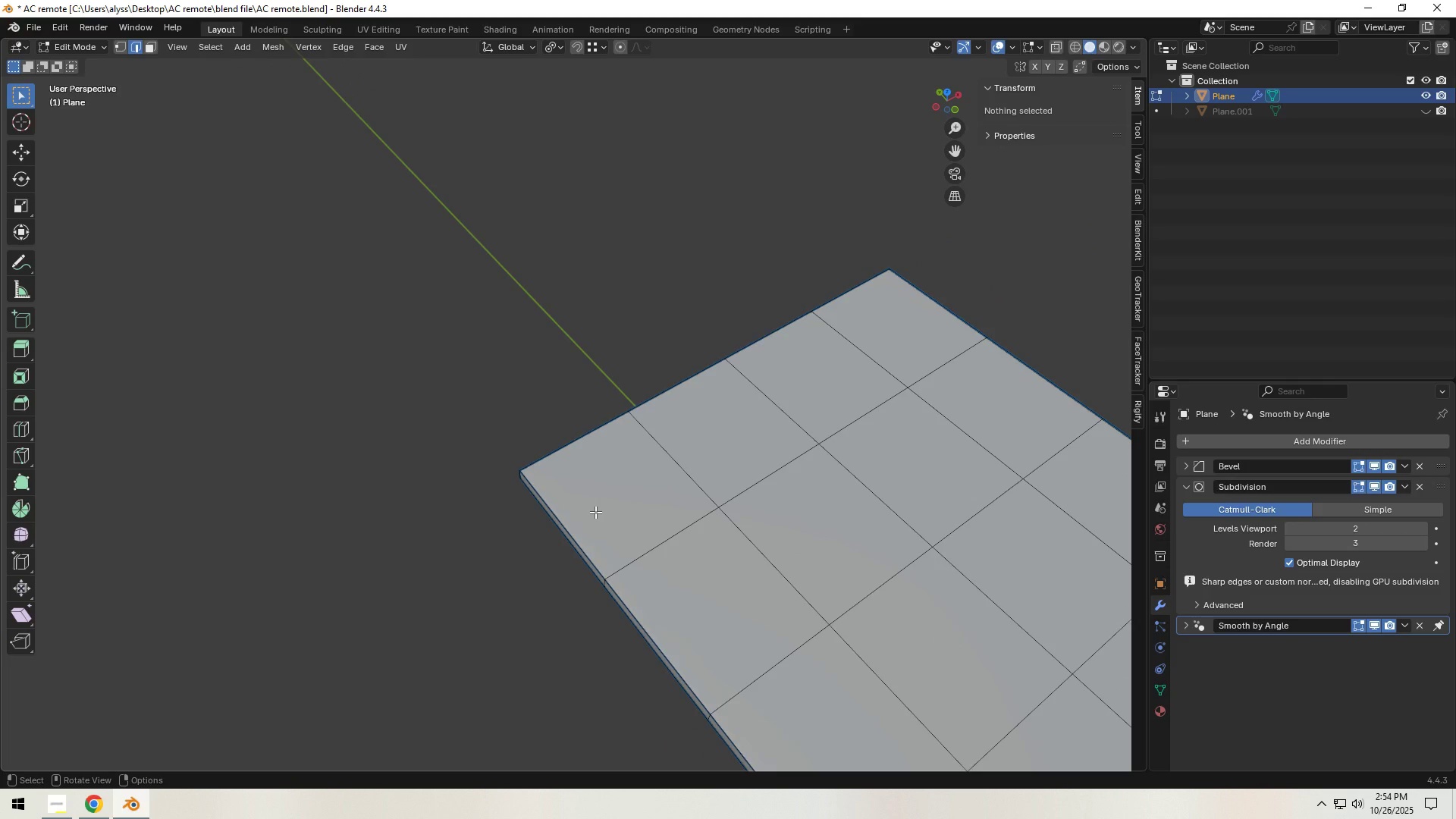 
wait(6.31)
 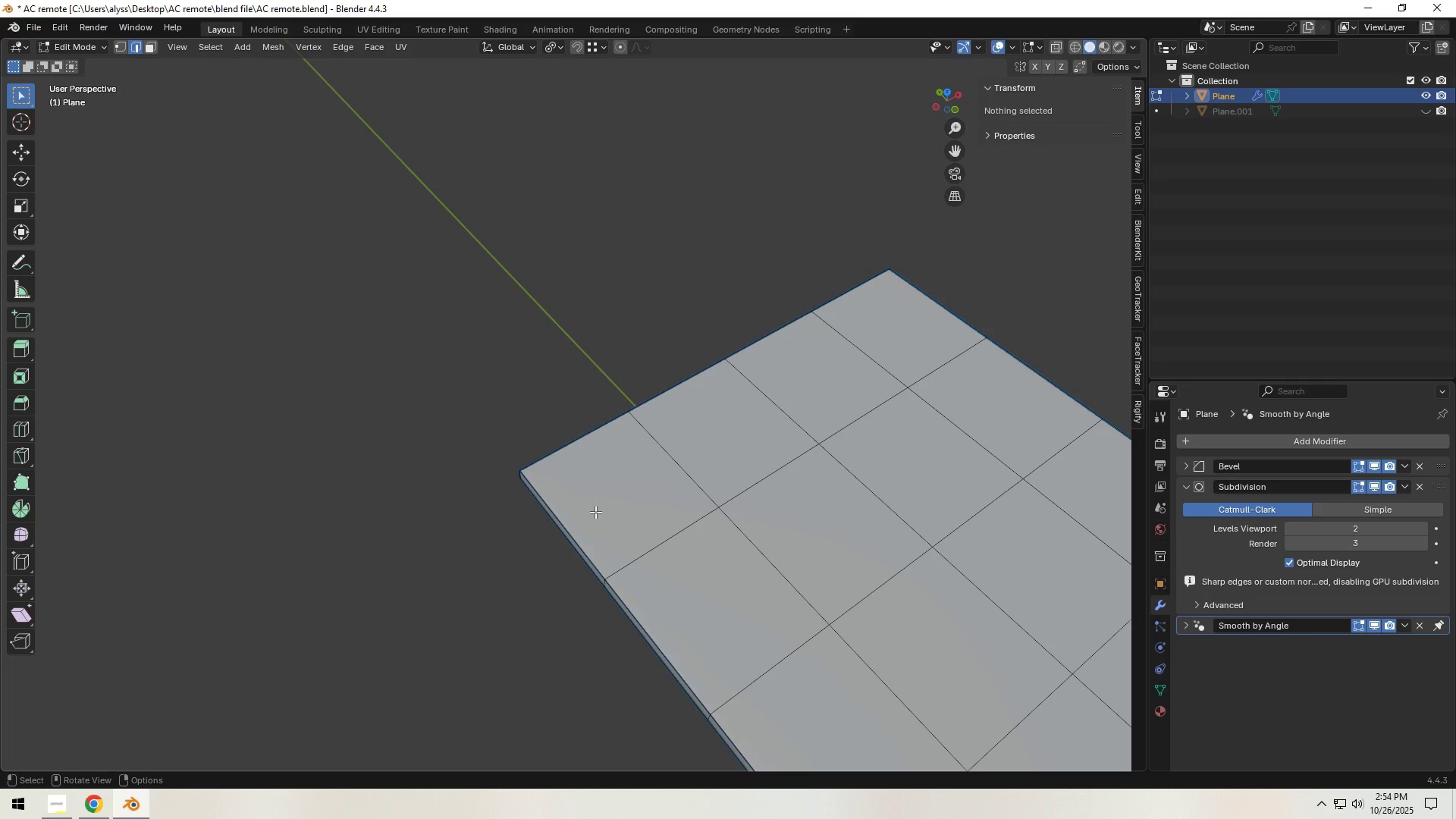 
left_click([764, 485])
 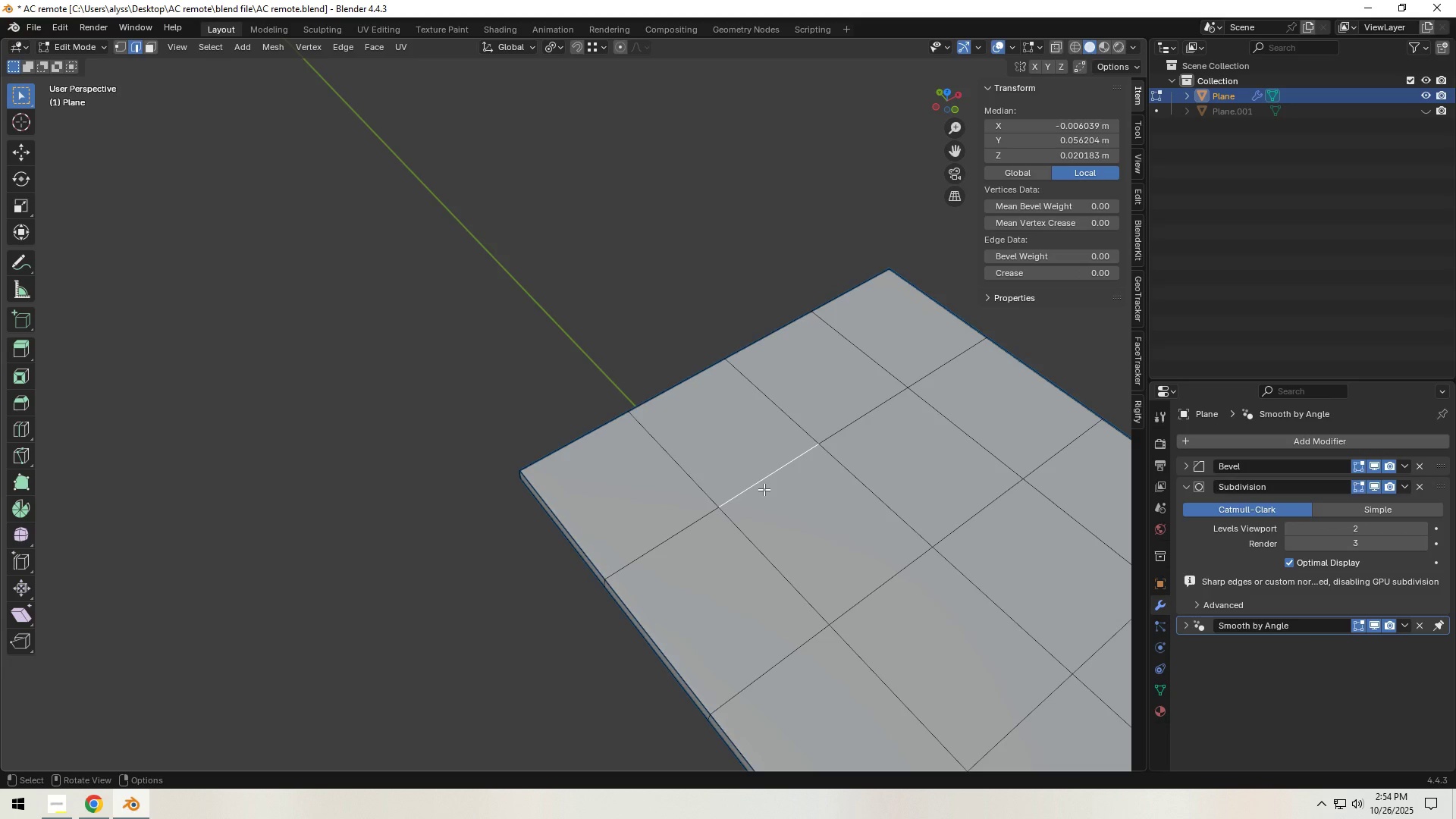 
key(Alt+H)
 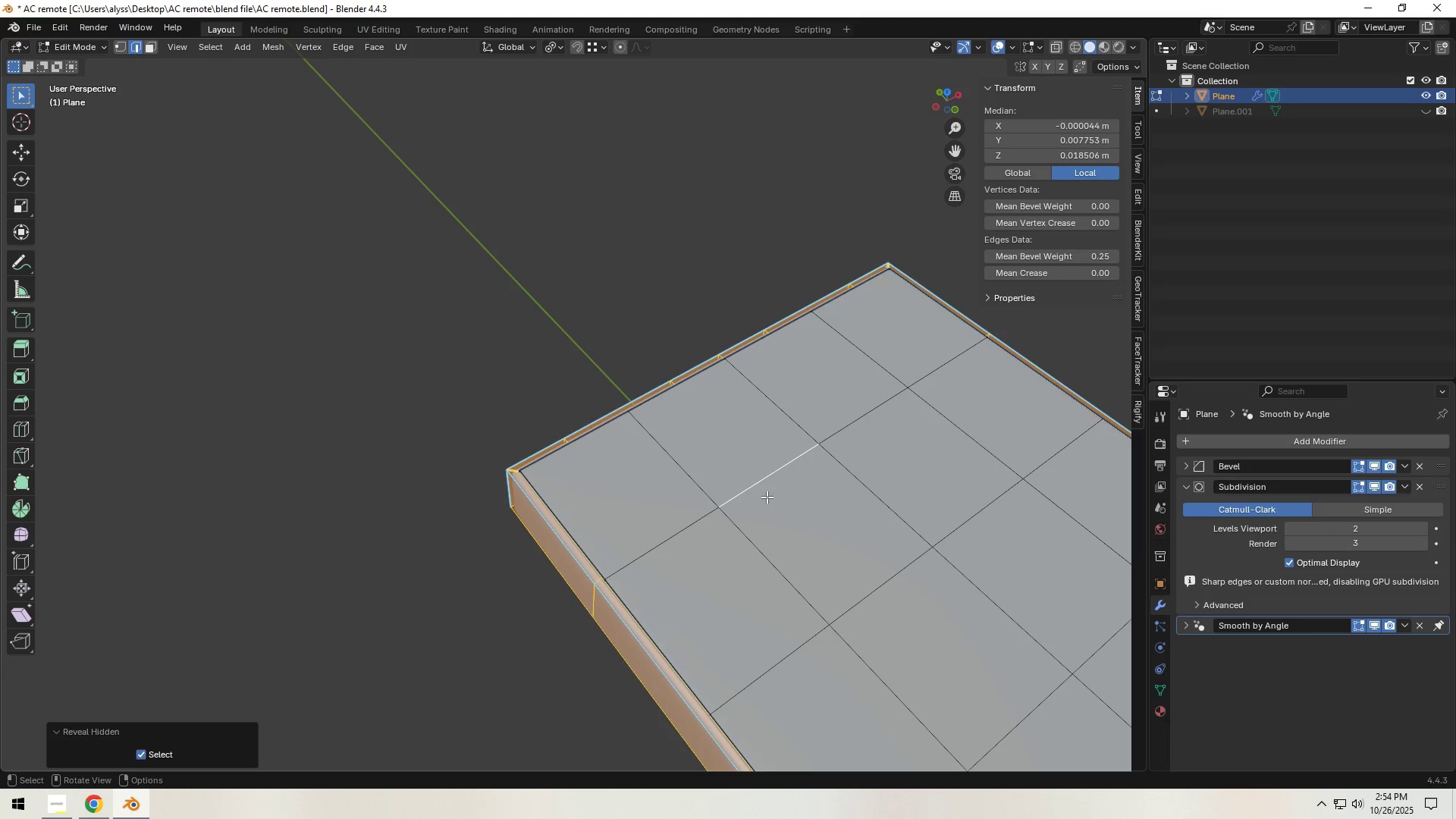 
left_click([769, 501])
 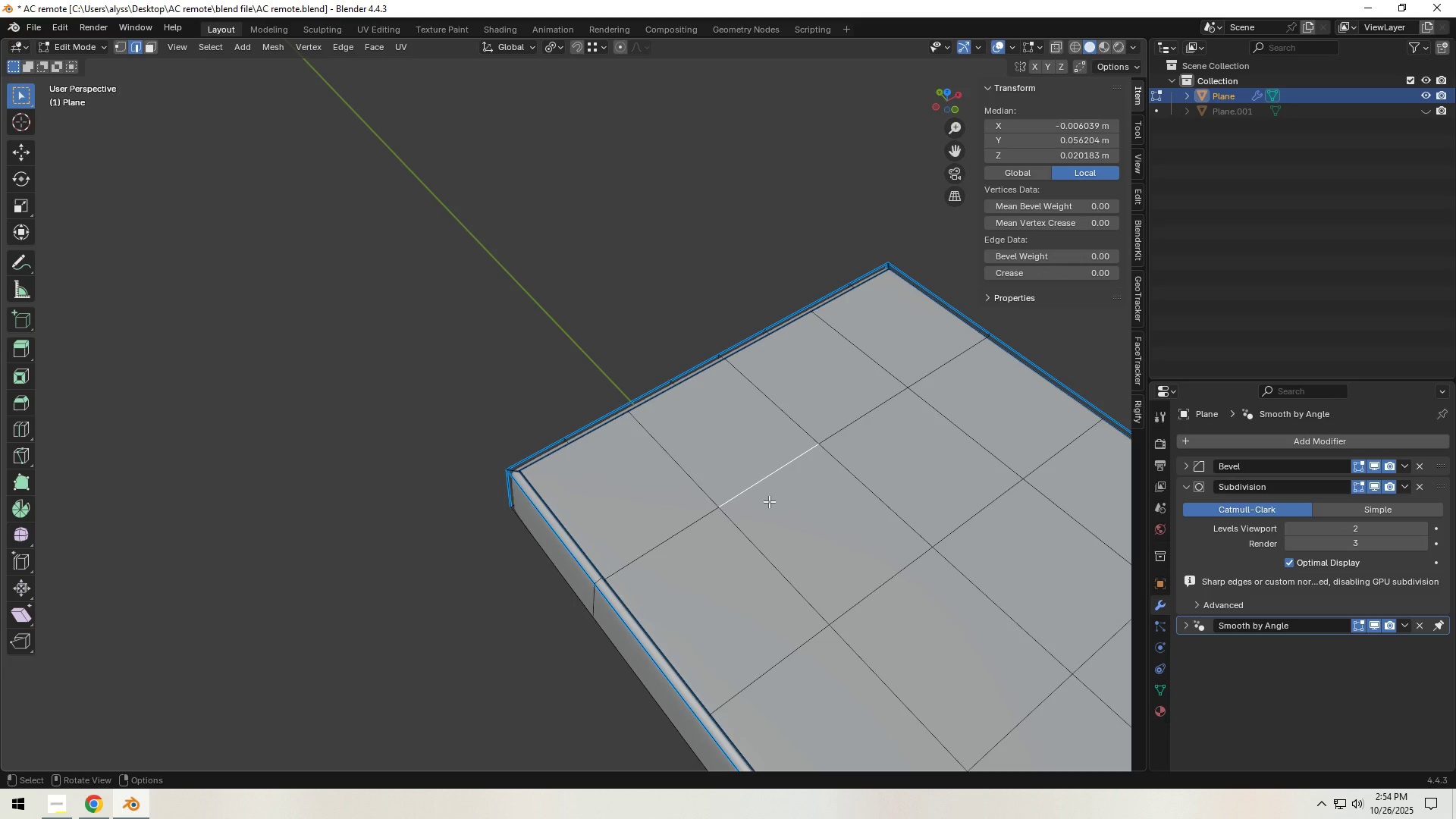 
type(lh22)
 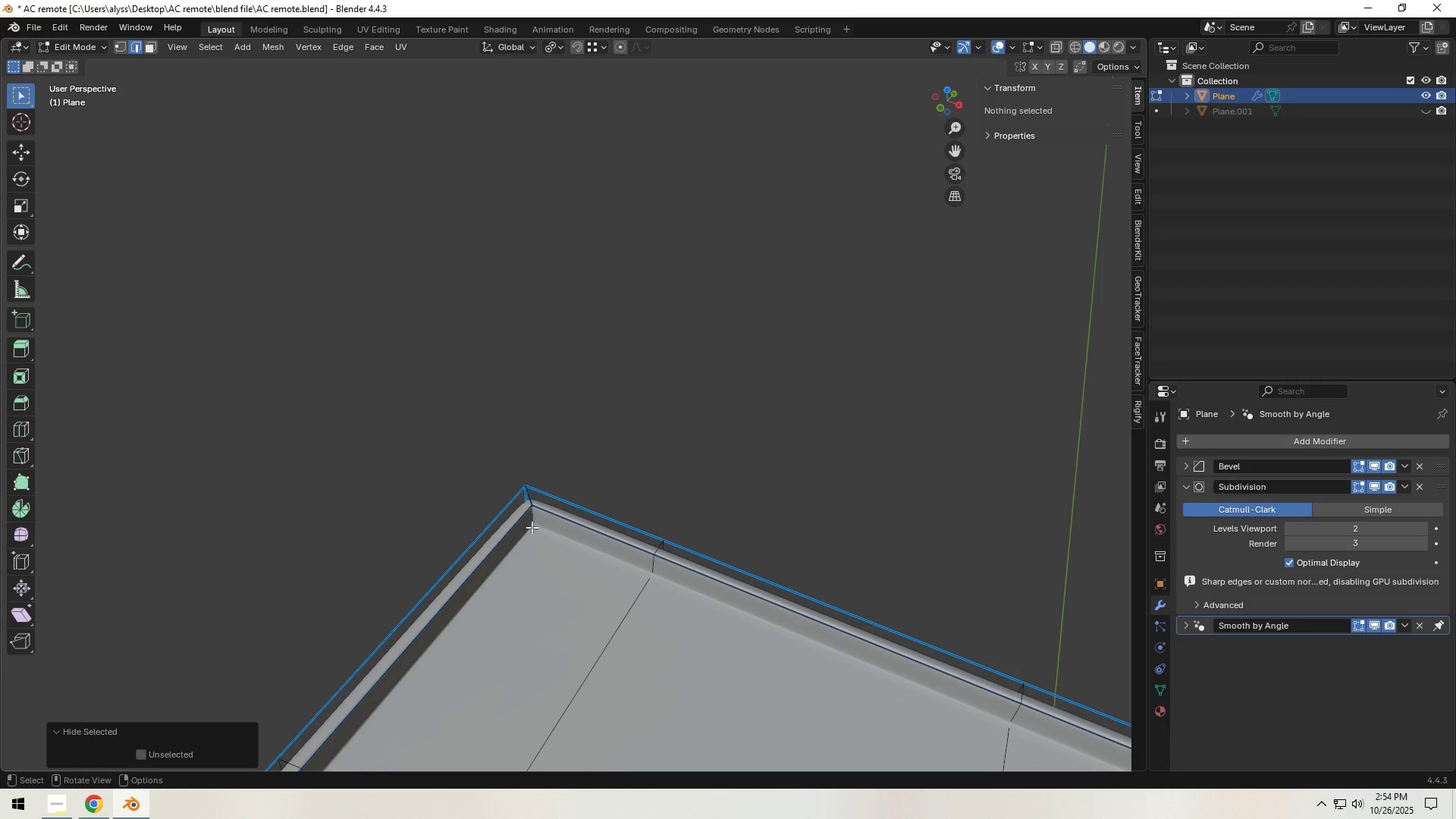 
scroll: coordinate [595, 538], scroll_direction: up, amount: 4.0
 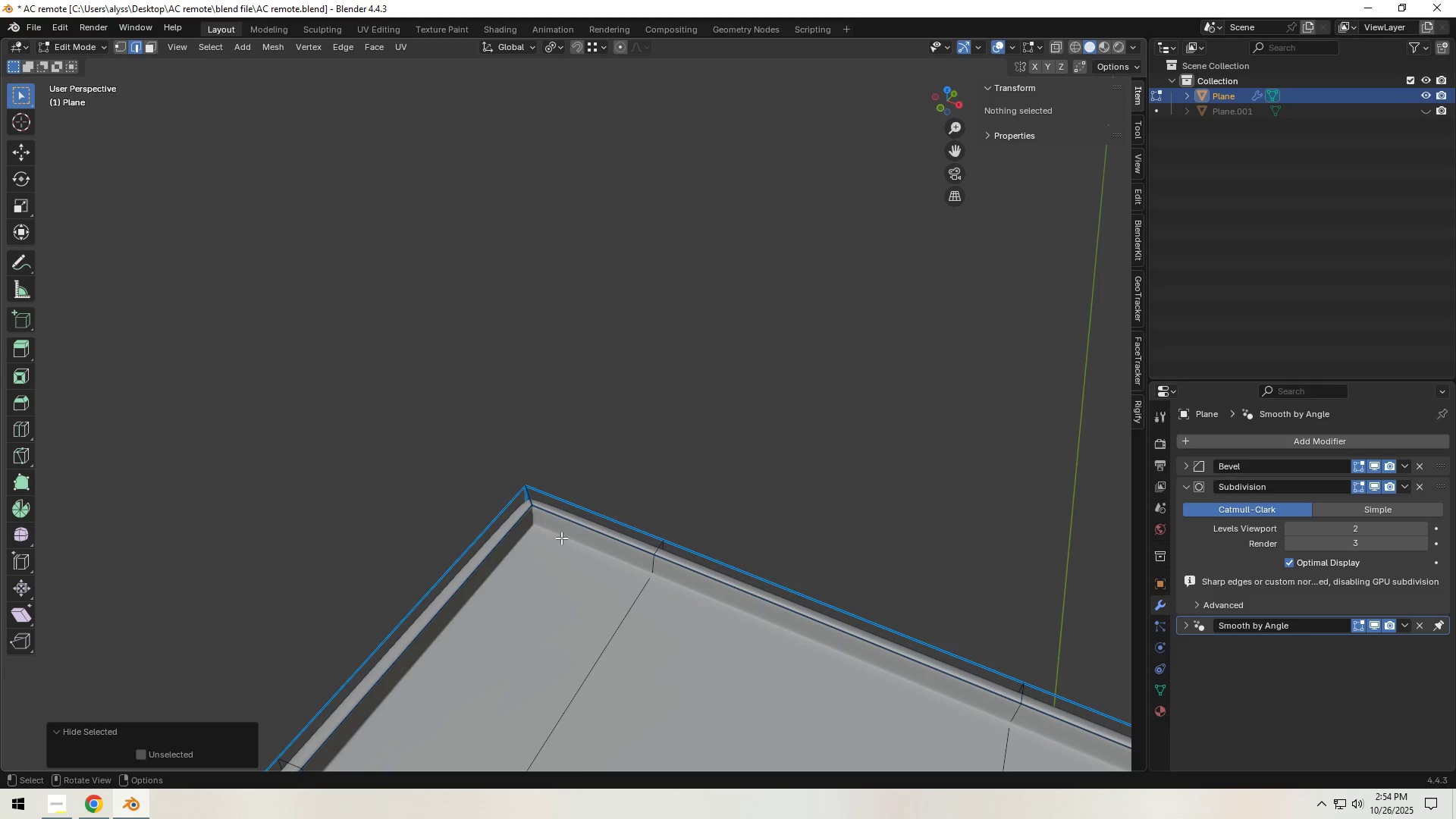 
left_click([532, 521])
 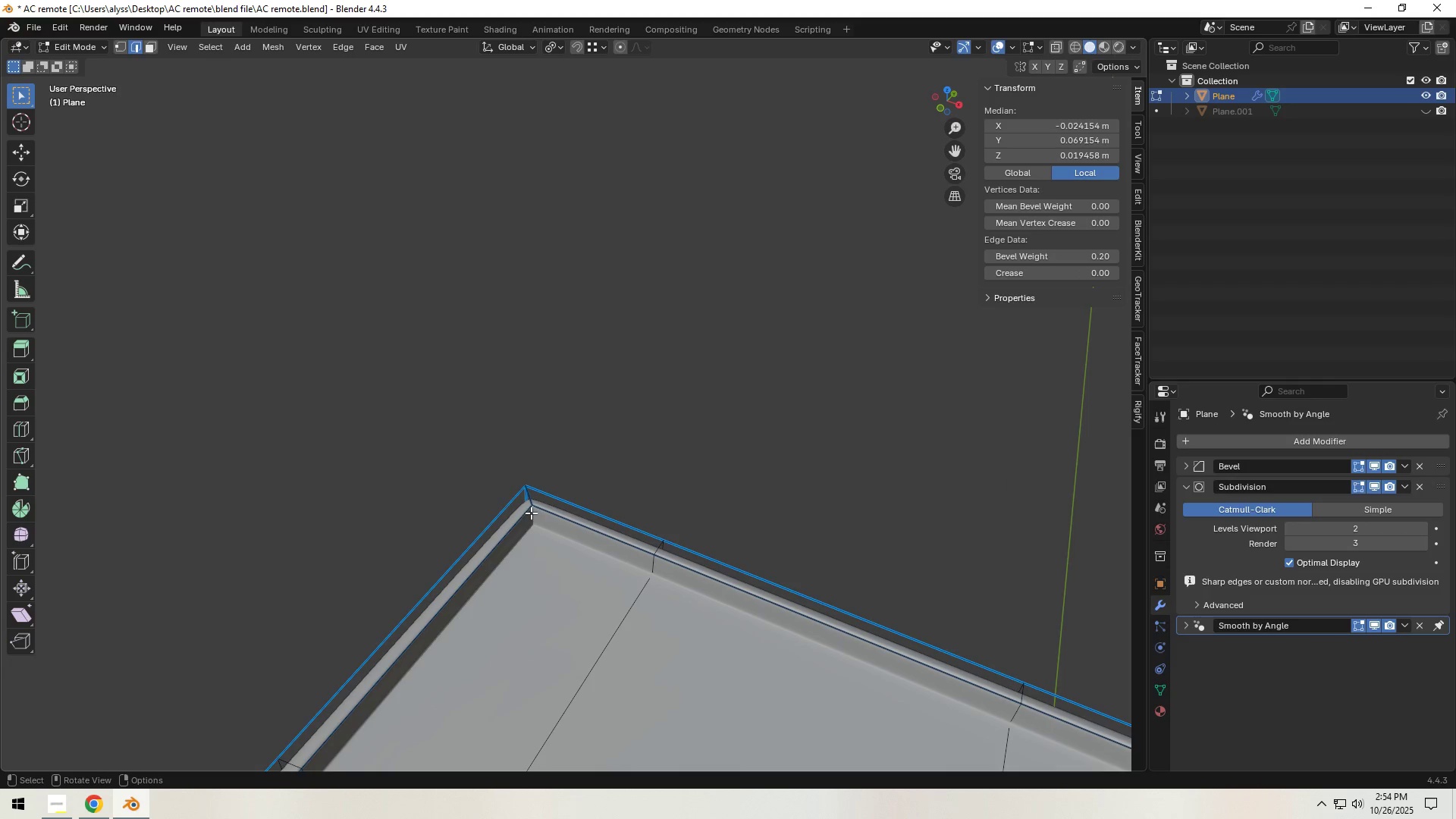 
hold_key(key=ShiftLeft, duration=0.49)
 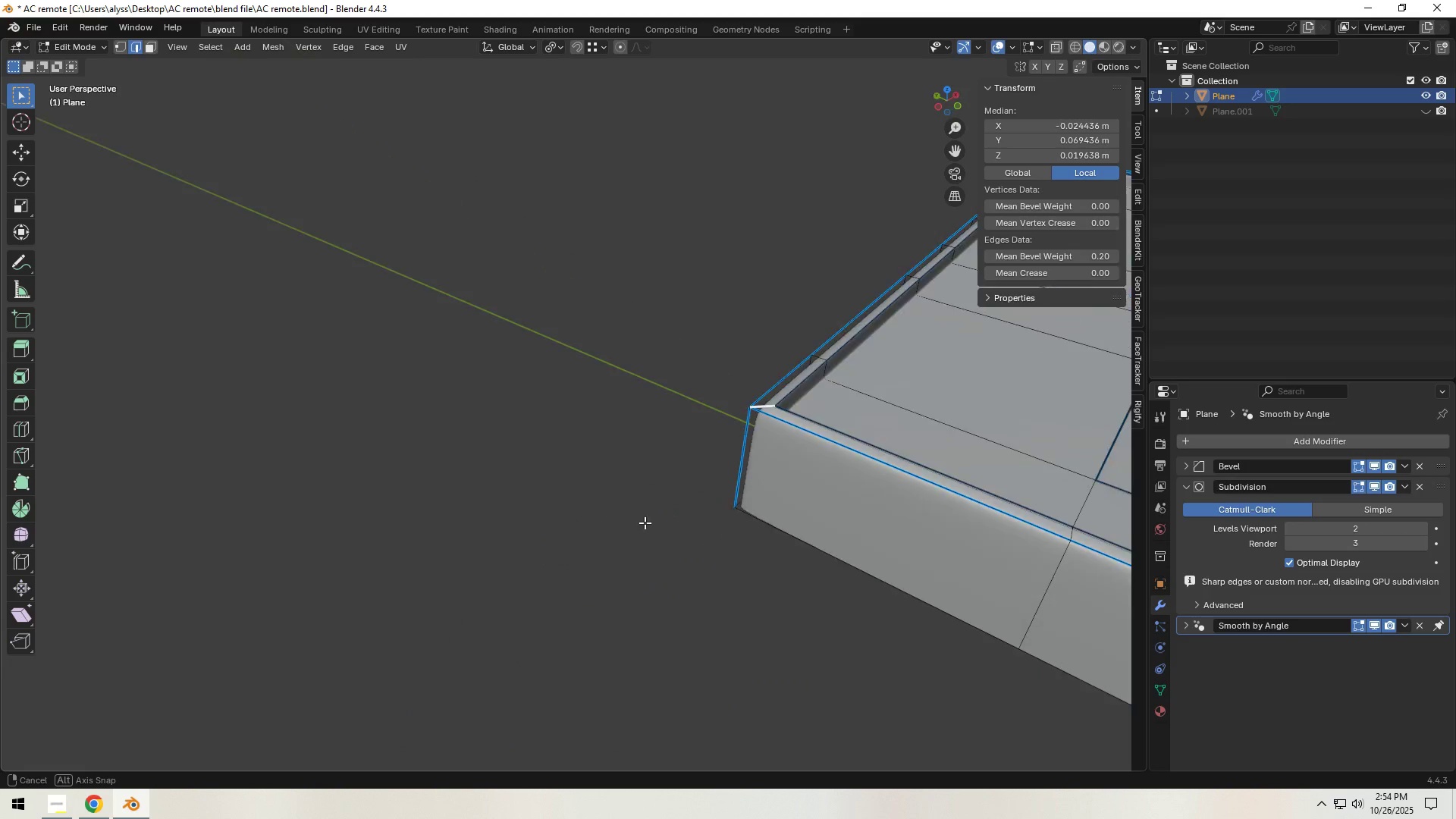 
hold_key(key=ShiftLeft, duration=1.03)
left_click([740, 462])
 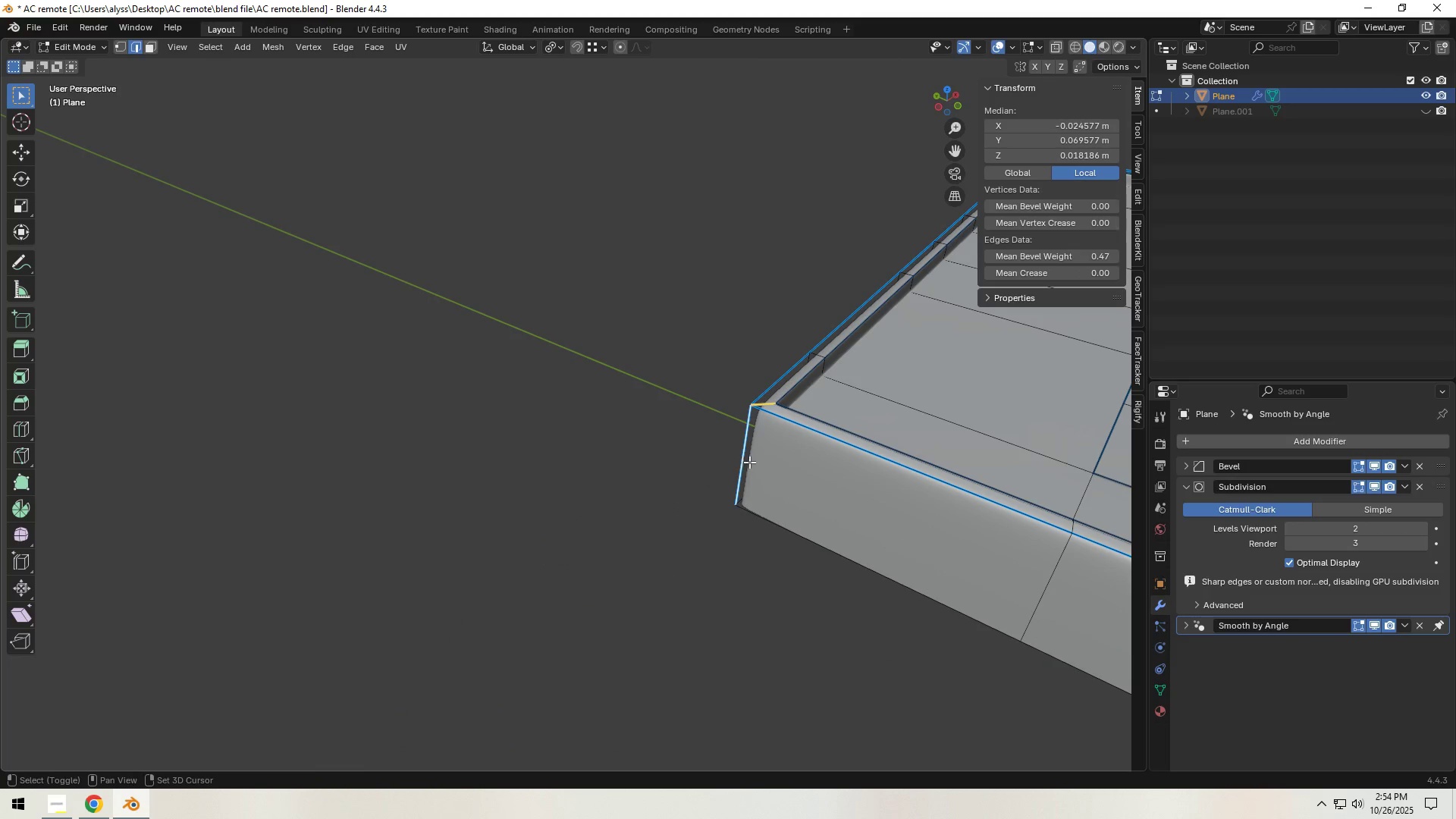 
hold_key(key=ShiftLeft, duration=0.47)
 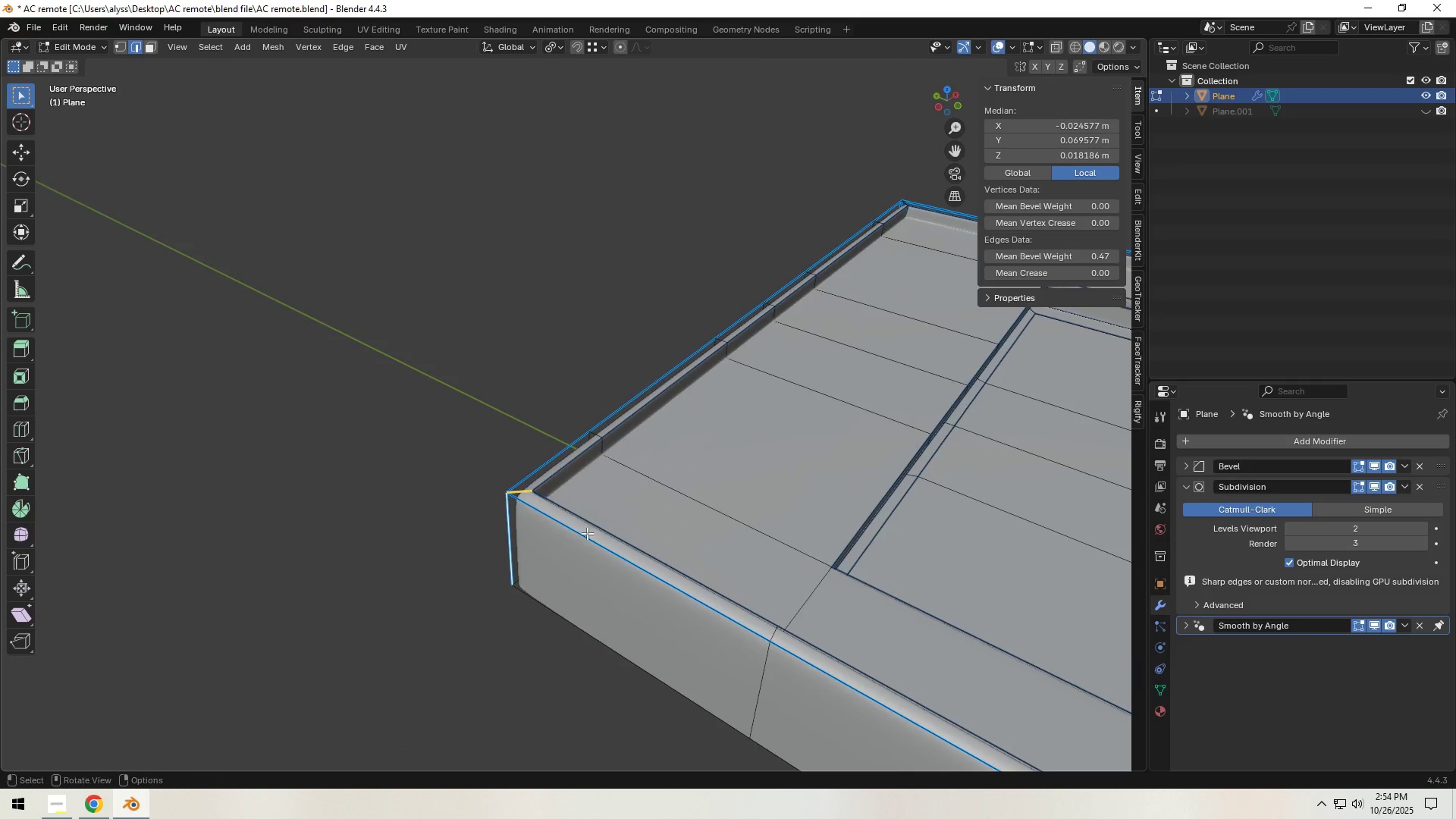 
scroll: coordinate [587, 533], scroll_direction: up, amount: 4.0
 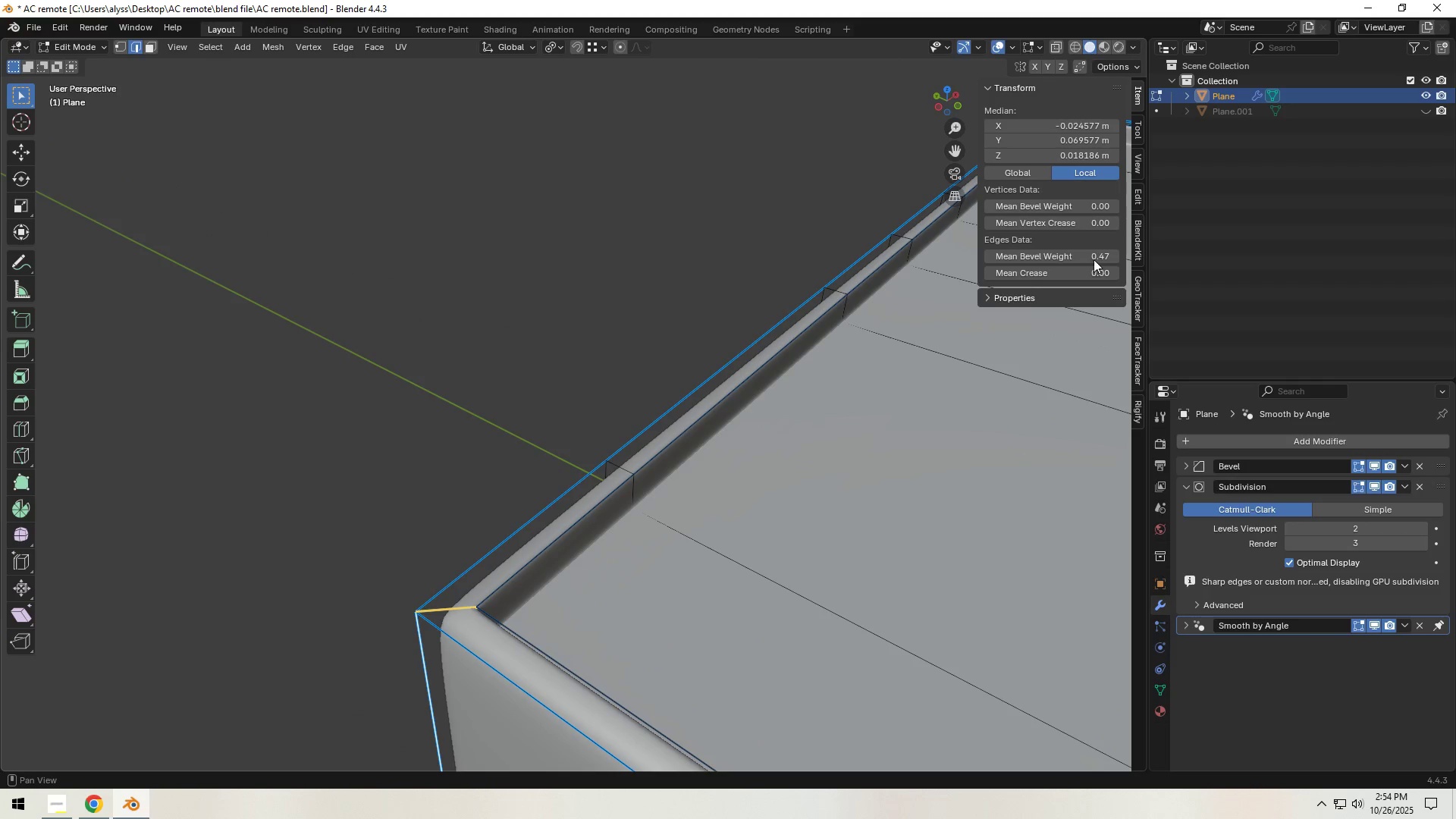 
left_click_drag(start_coordinate=[1093, 258], to_coordinate=[773, 306])
 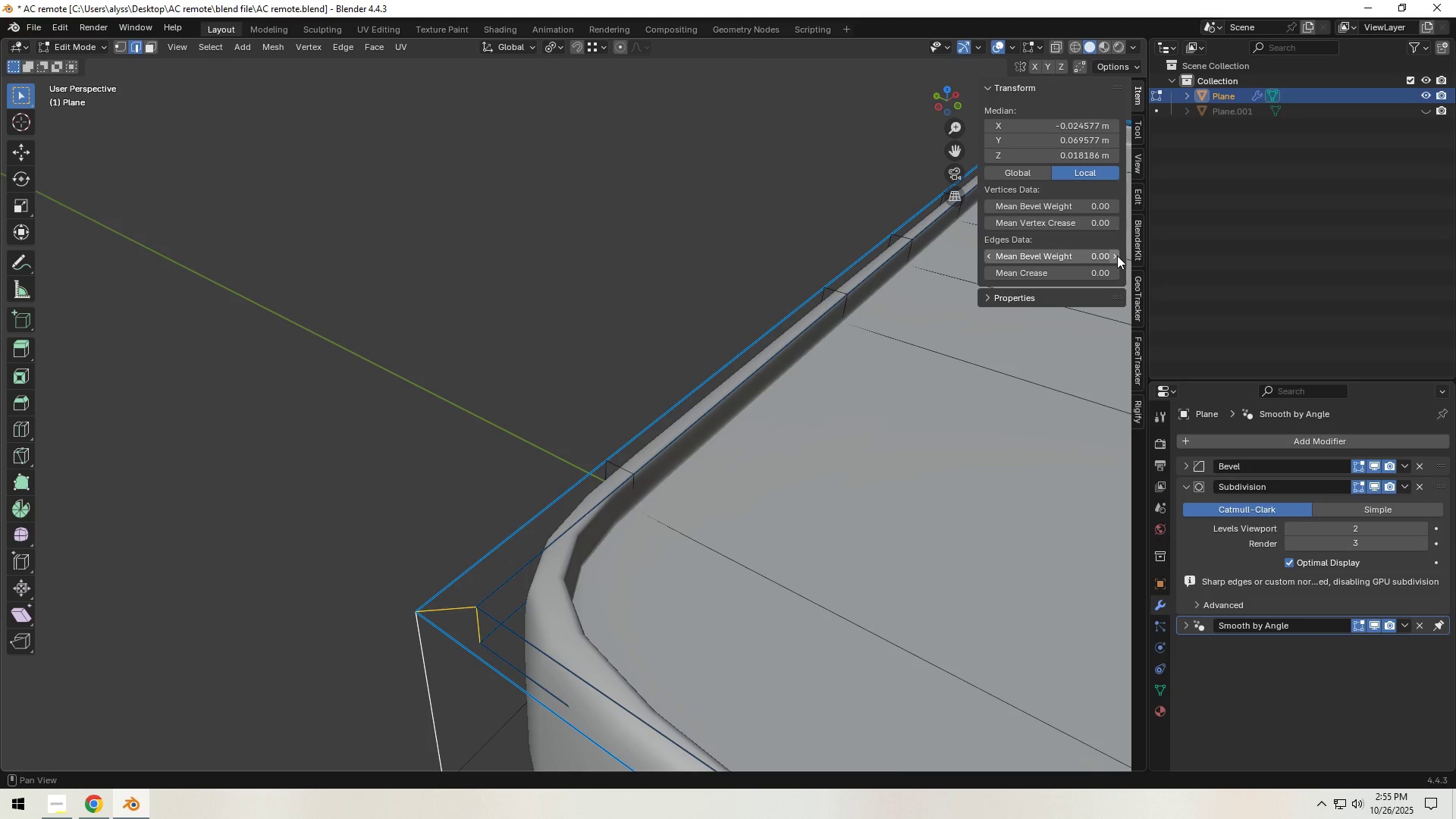 
left_click([1115, 256])
 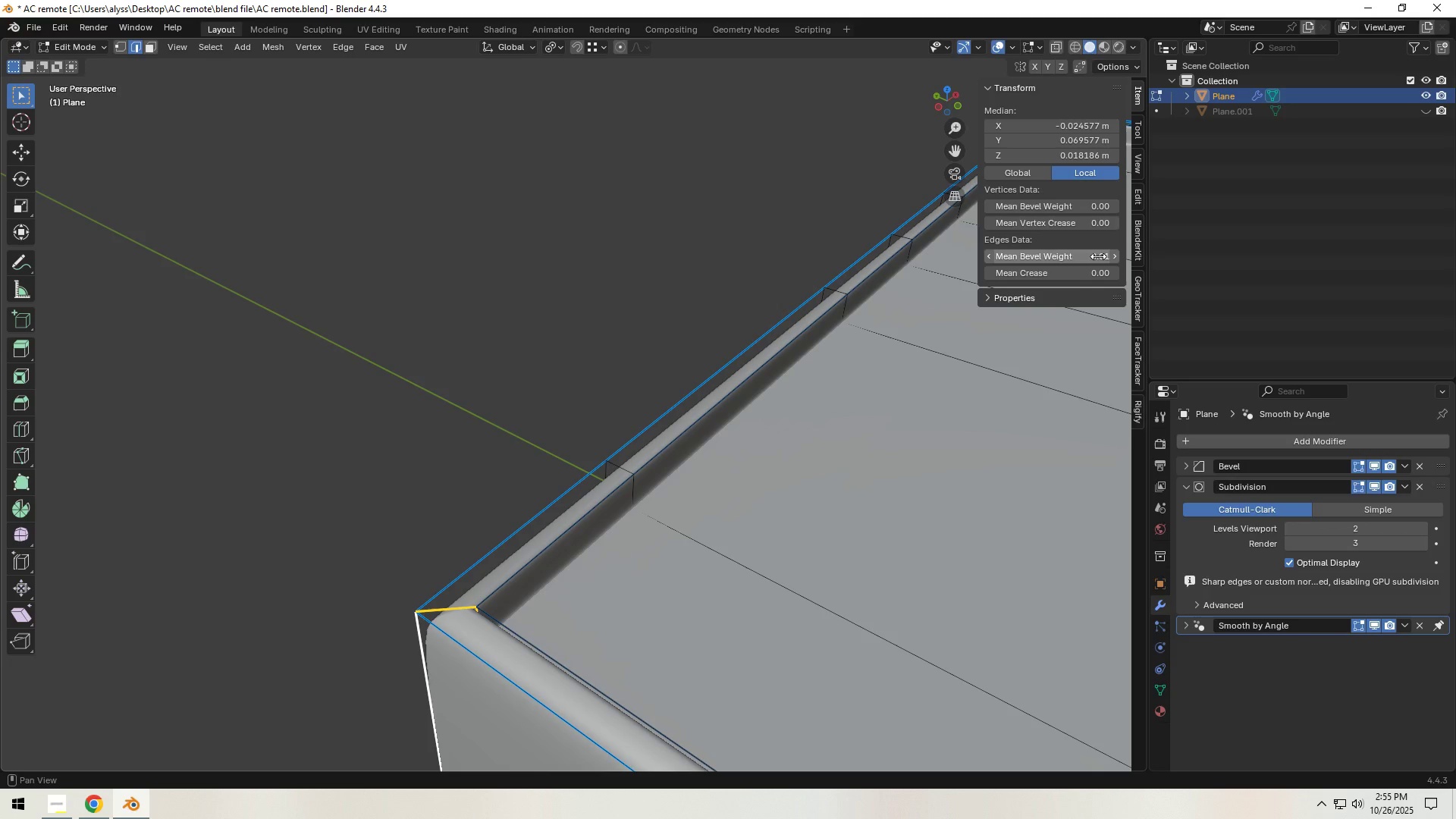 
left_click_drag(start_coordinate=[1061, 257], to_coordinate=[1303, 262])
 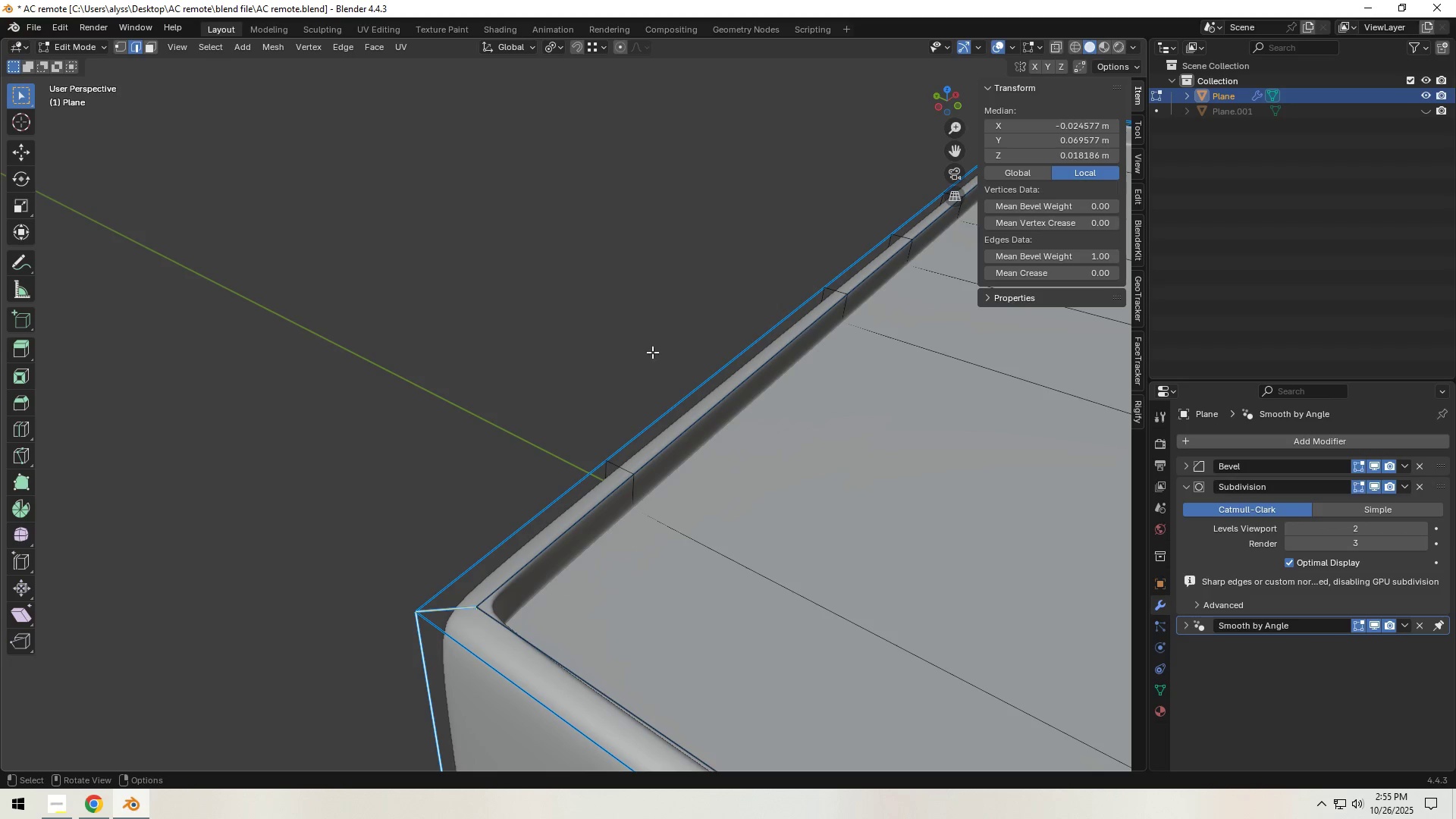 
left_click([469, 357])
 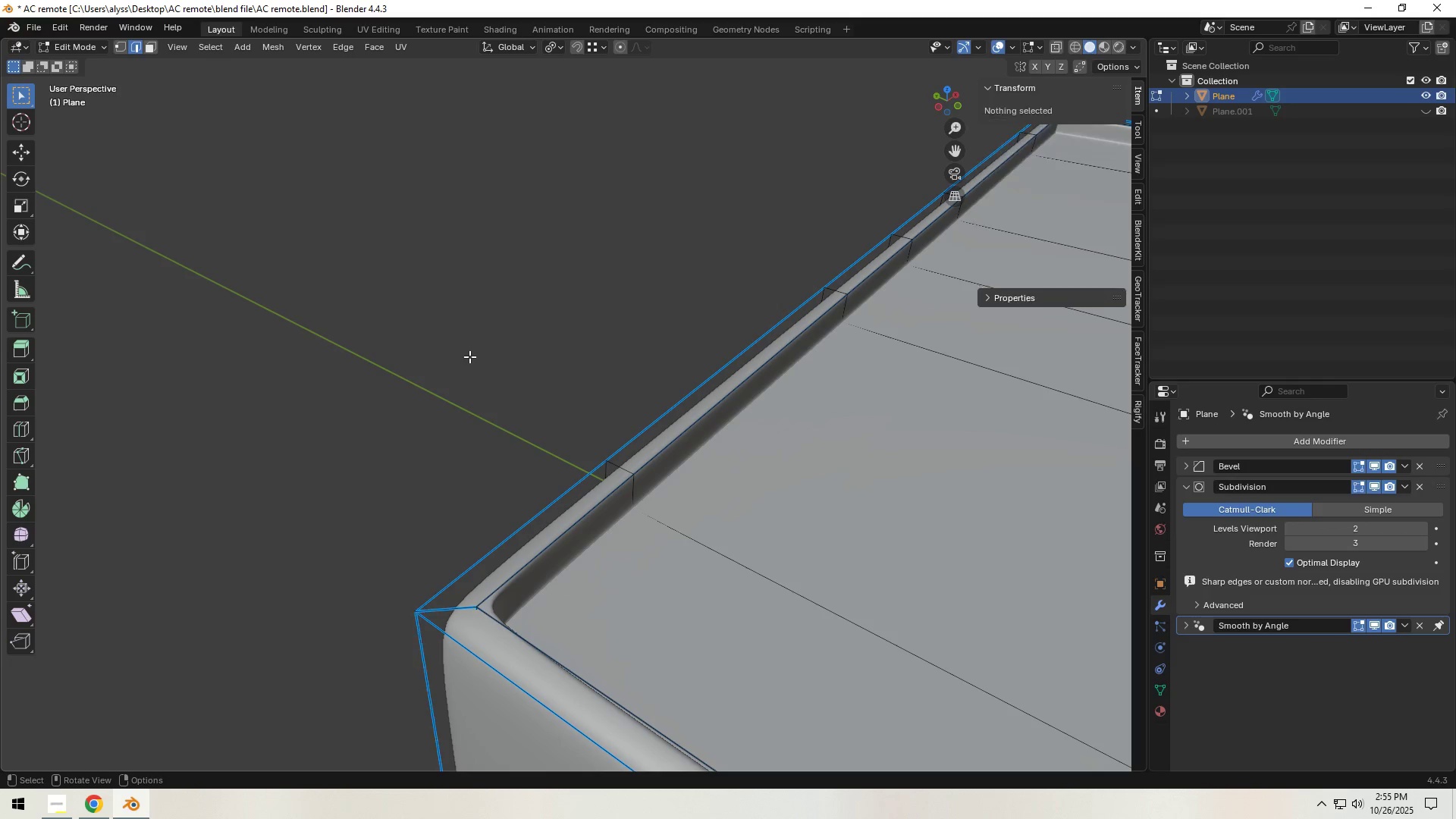 
key(Tab)
 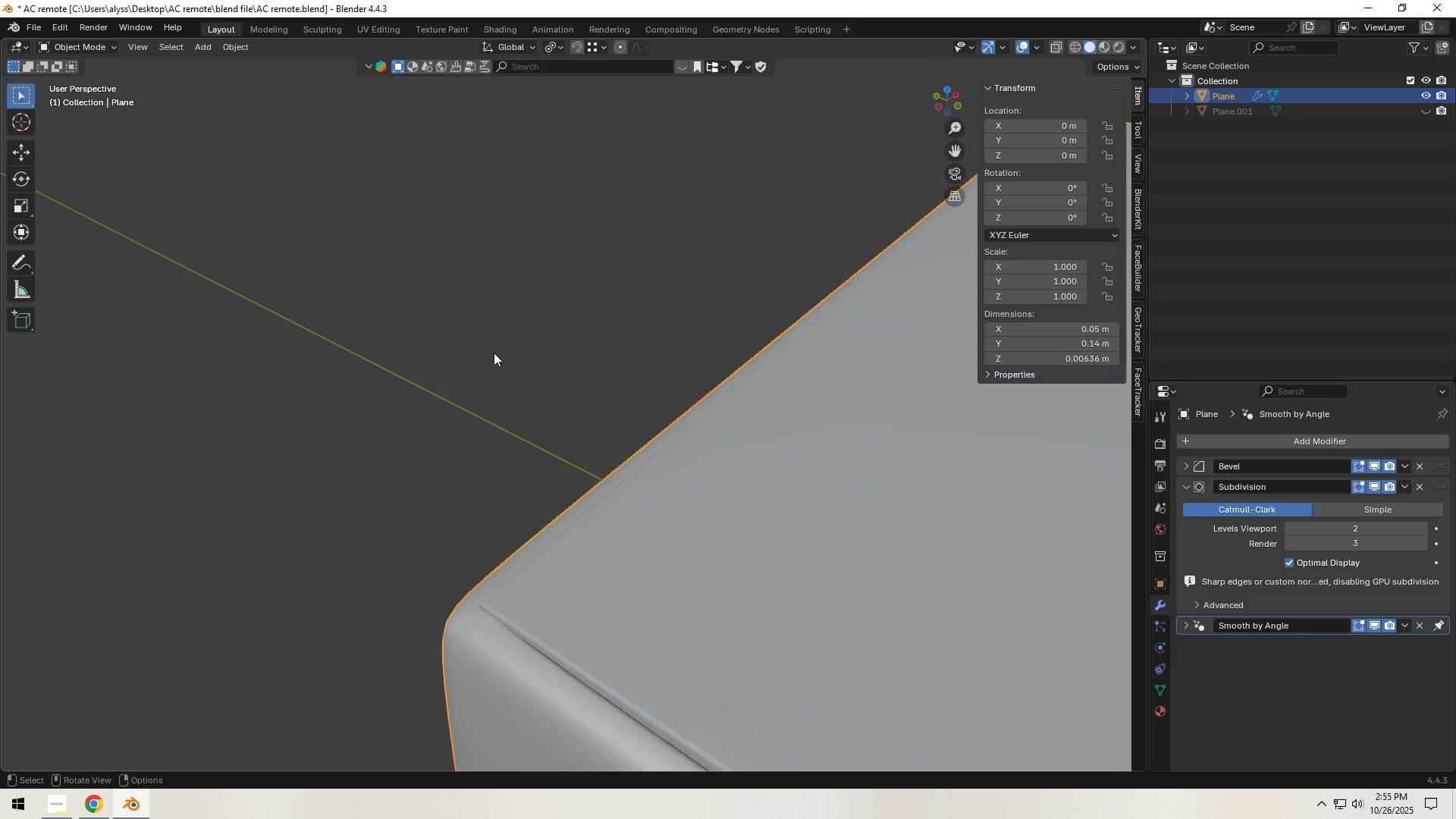 
scroll: coordinate [777, 385], scroll_direction: down, amount: 7.0
 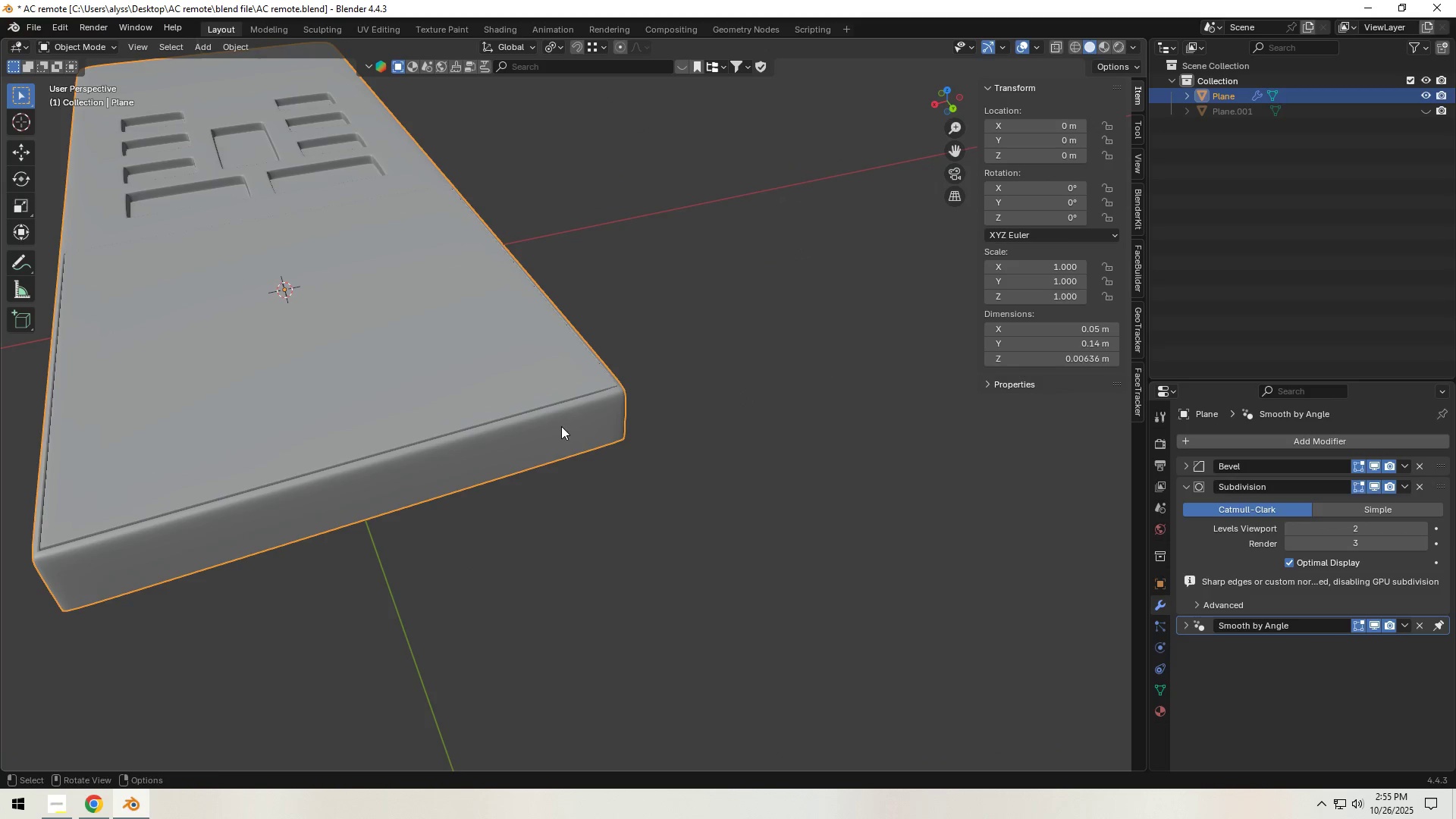 
hold_key(key=ShiftLeft, duration=0.55)
 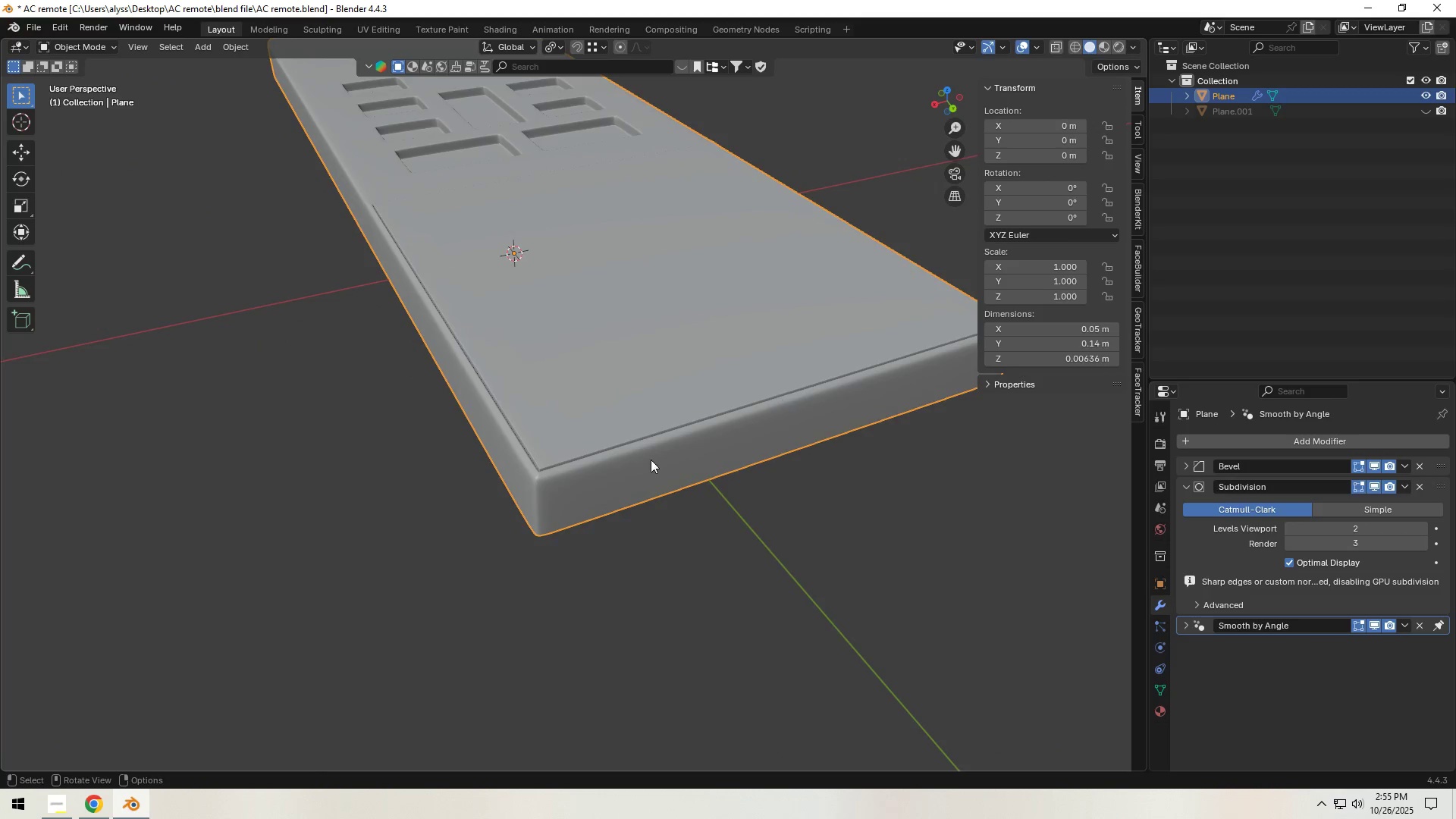 
scroll: coordinate [640, 472], scroll_direction: up, amount: 3.0
 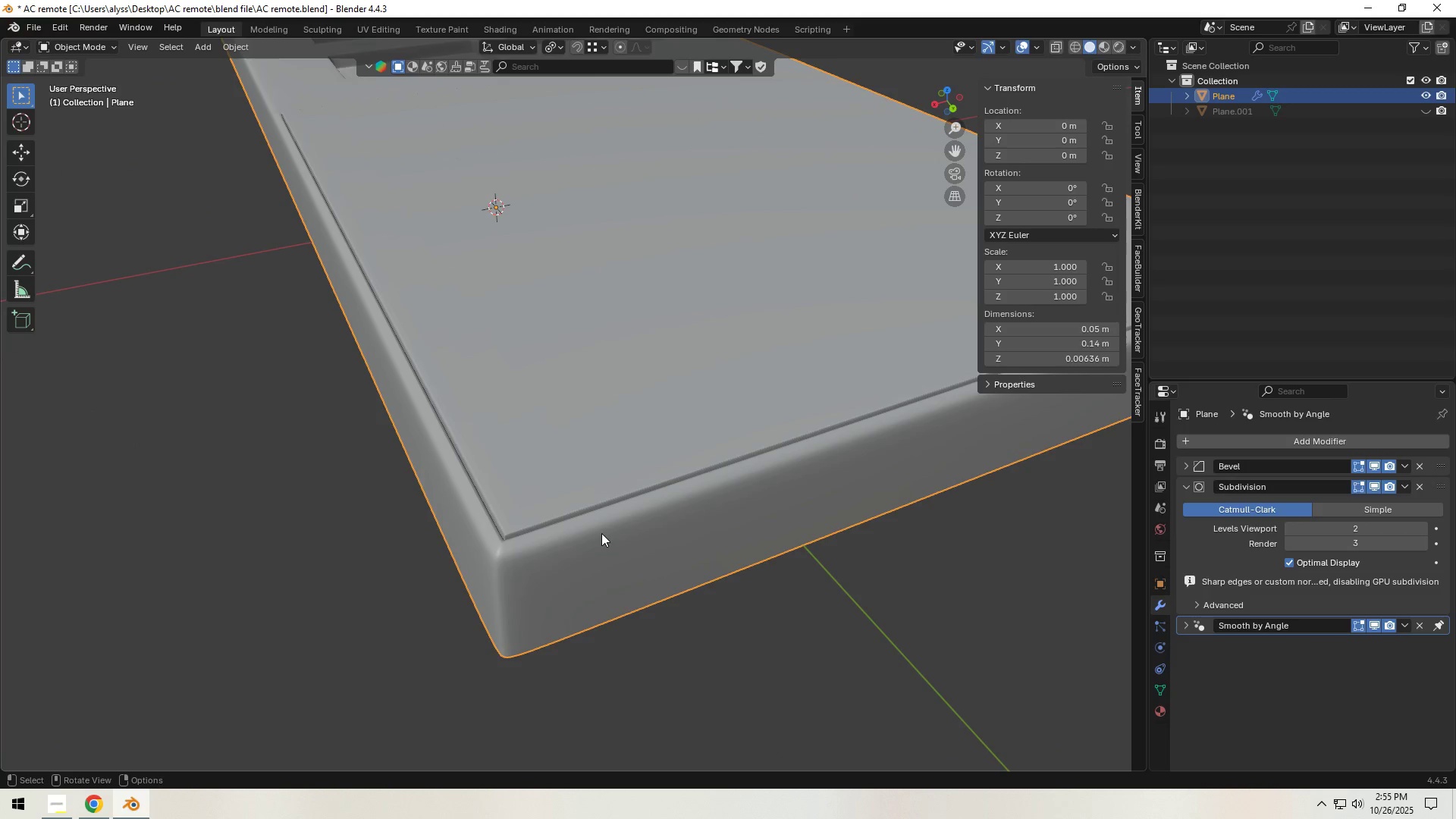 
key(Tab)
 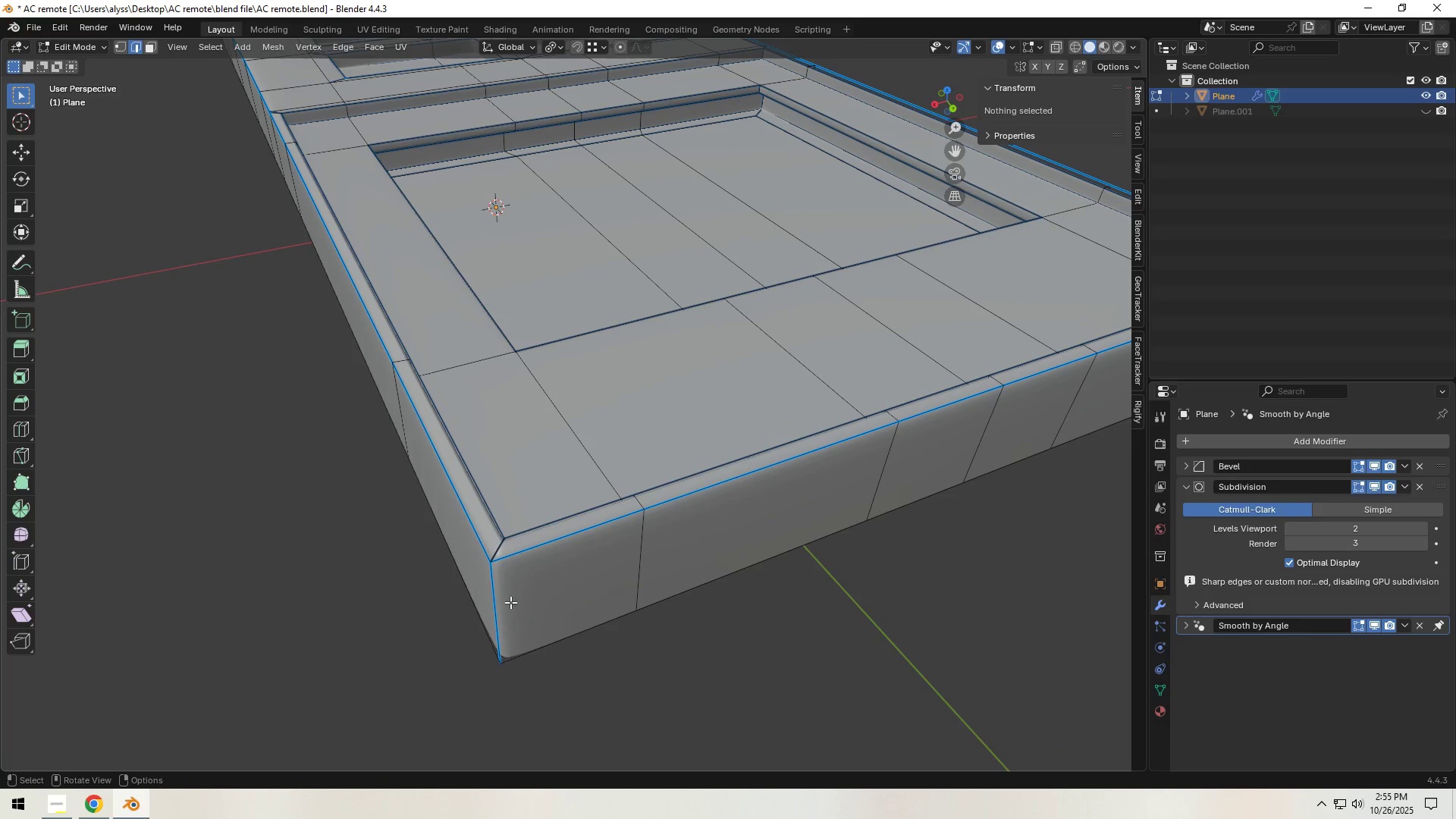 
left_click([500, 604])
 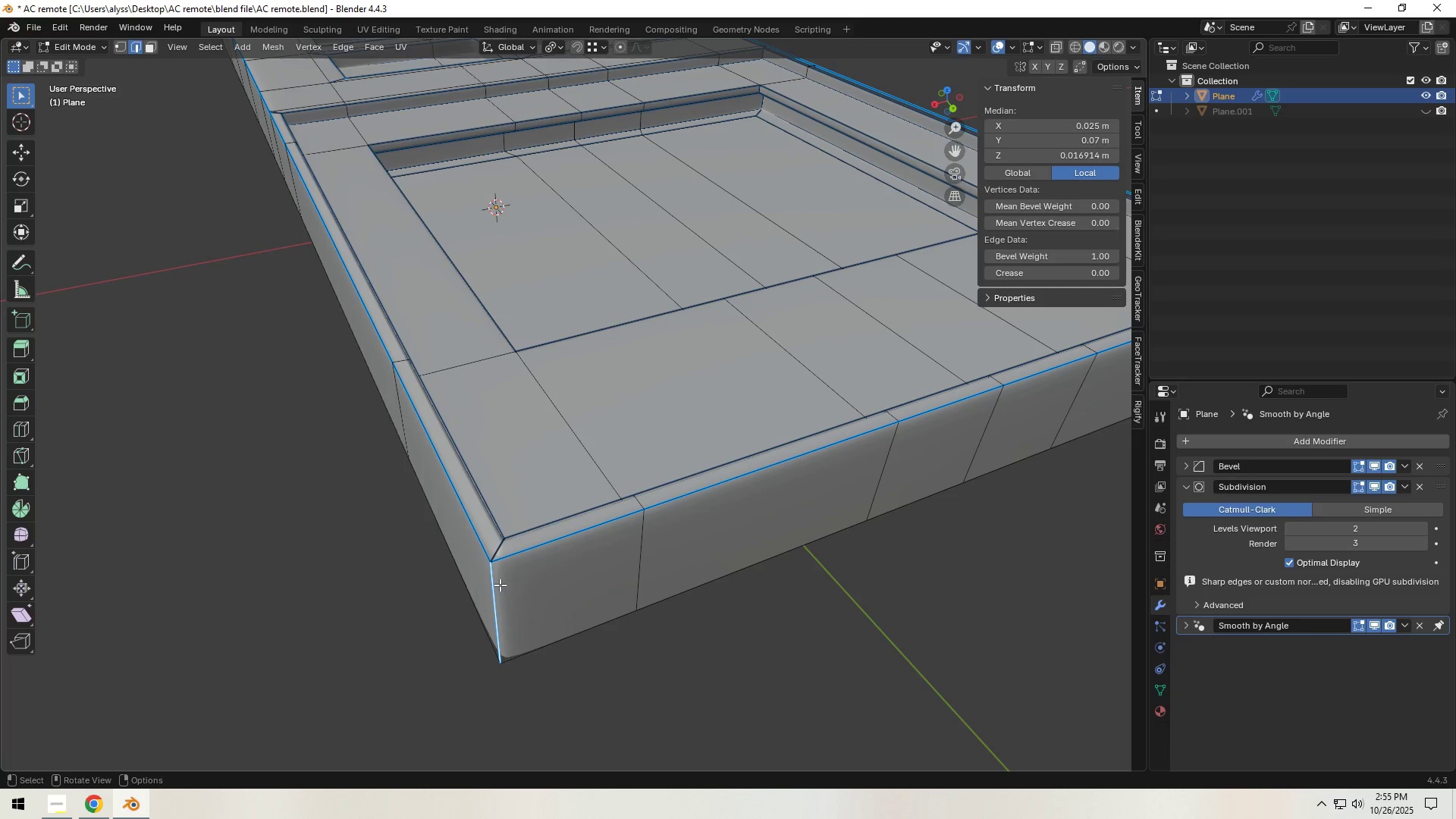 
hold_key(key=ShiftLeft, duration=0.63)
left_click([497, 554])
 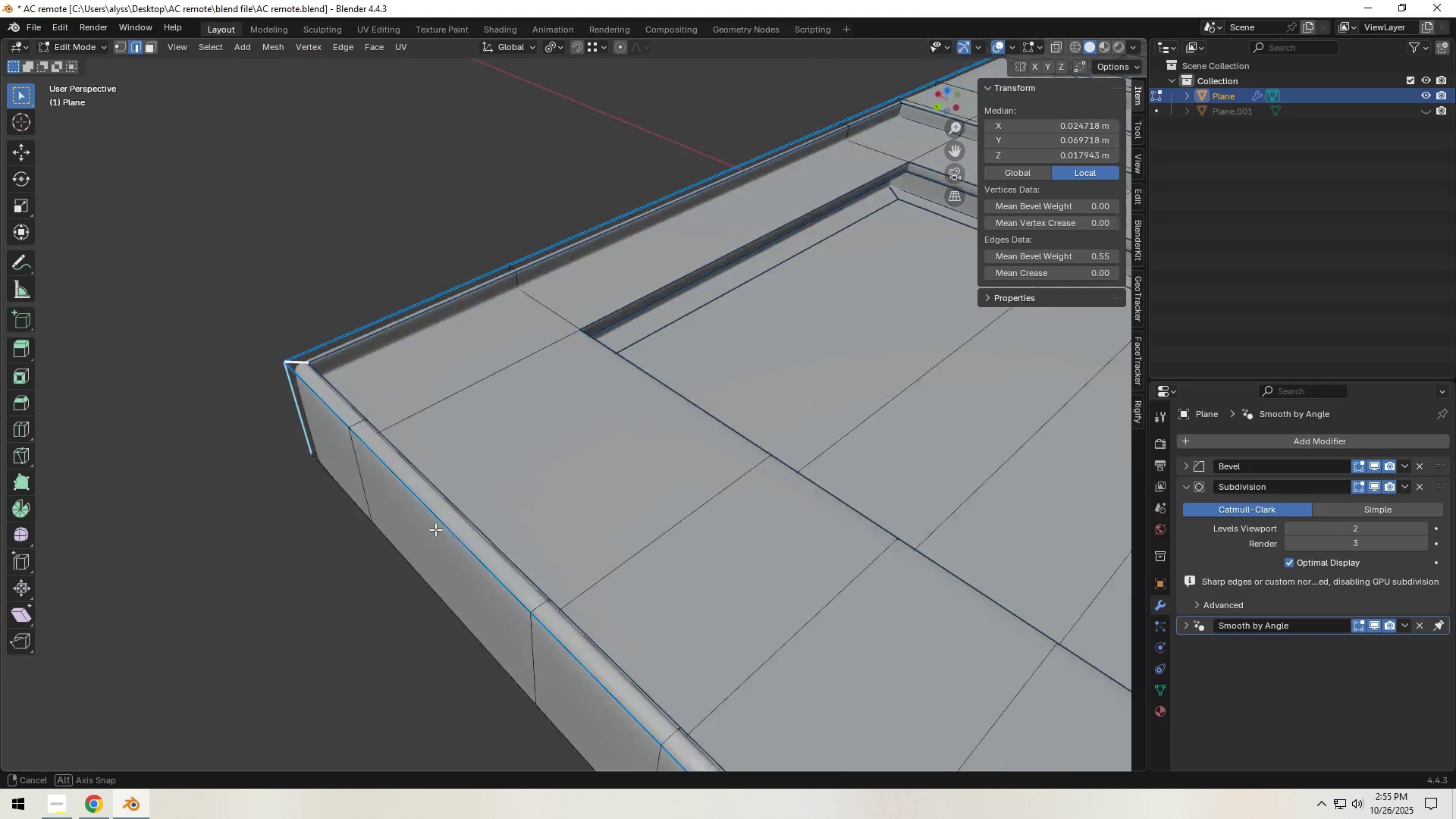 
hold_key(key=ShiftLeft, duration=0.54)
 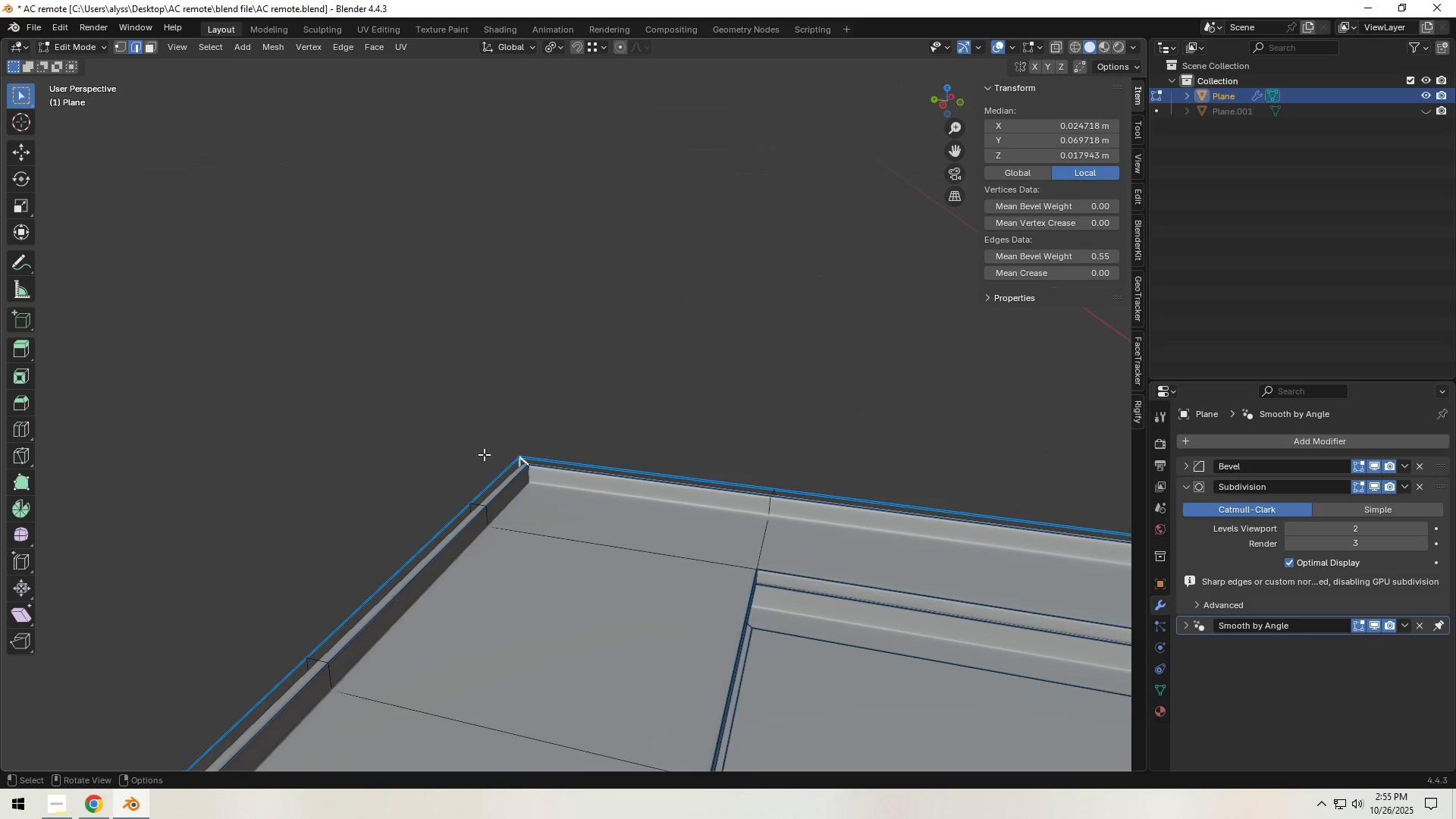 
scroll: coordinate [534, 487], scroll_direction: up, amount: 4.0
 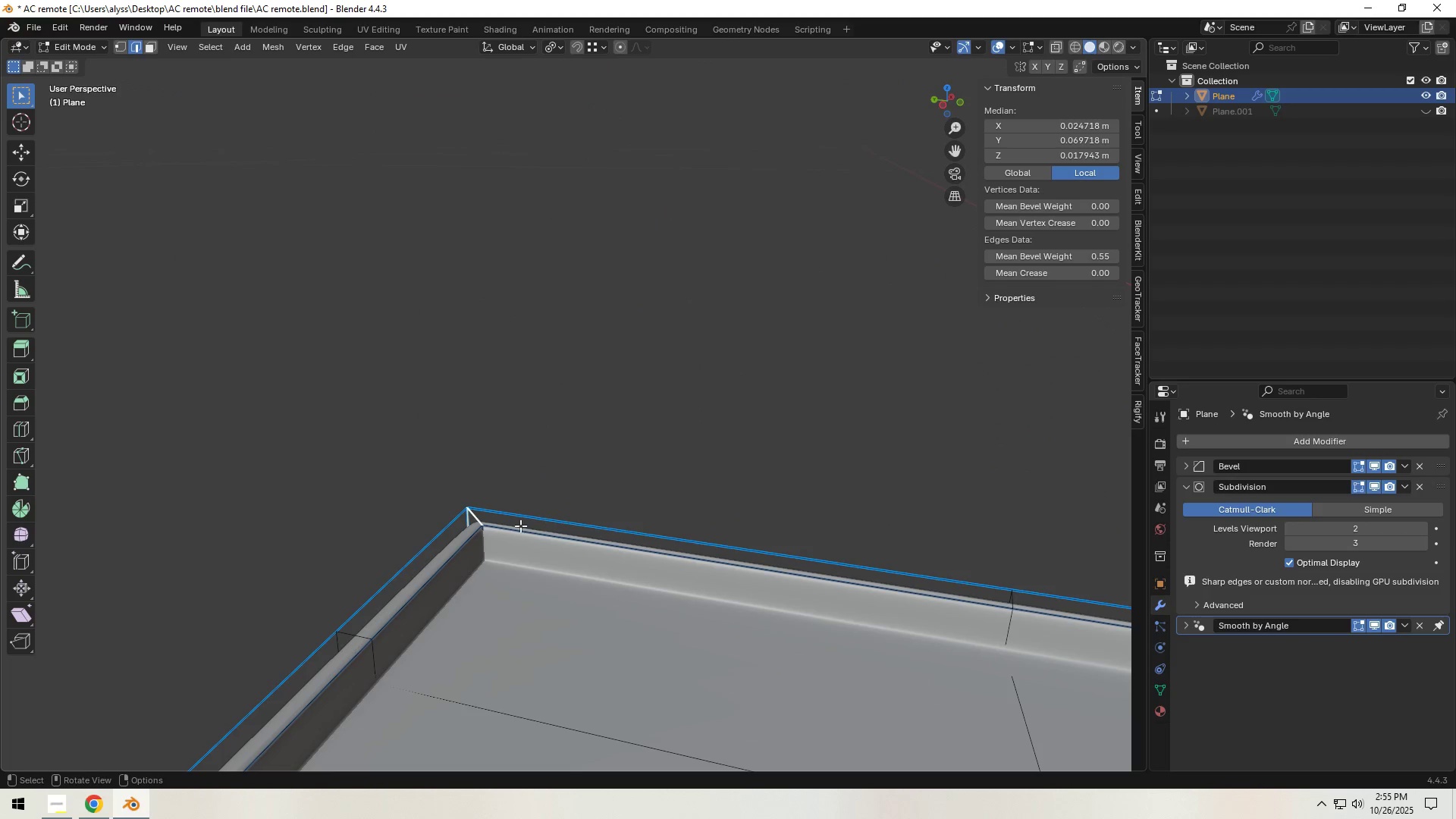 
hold_key(key=ShiftLeft, duration=0.56)
 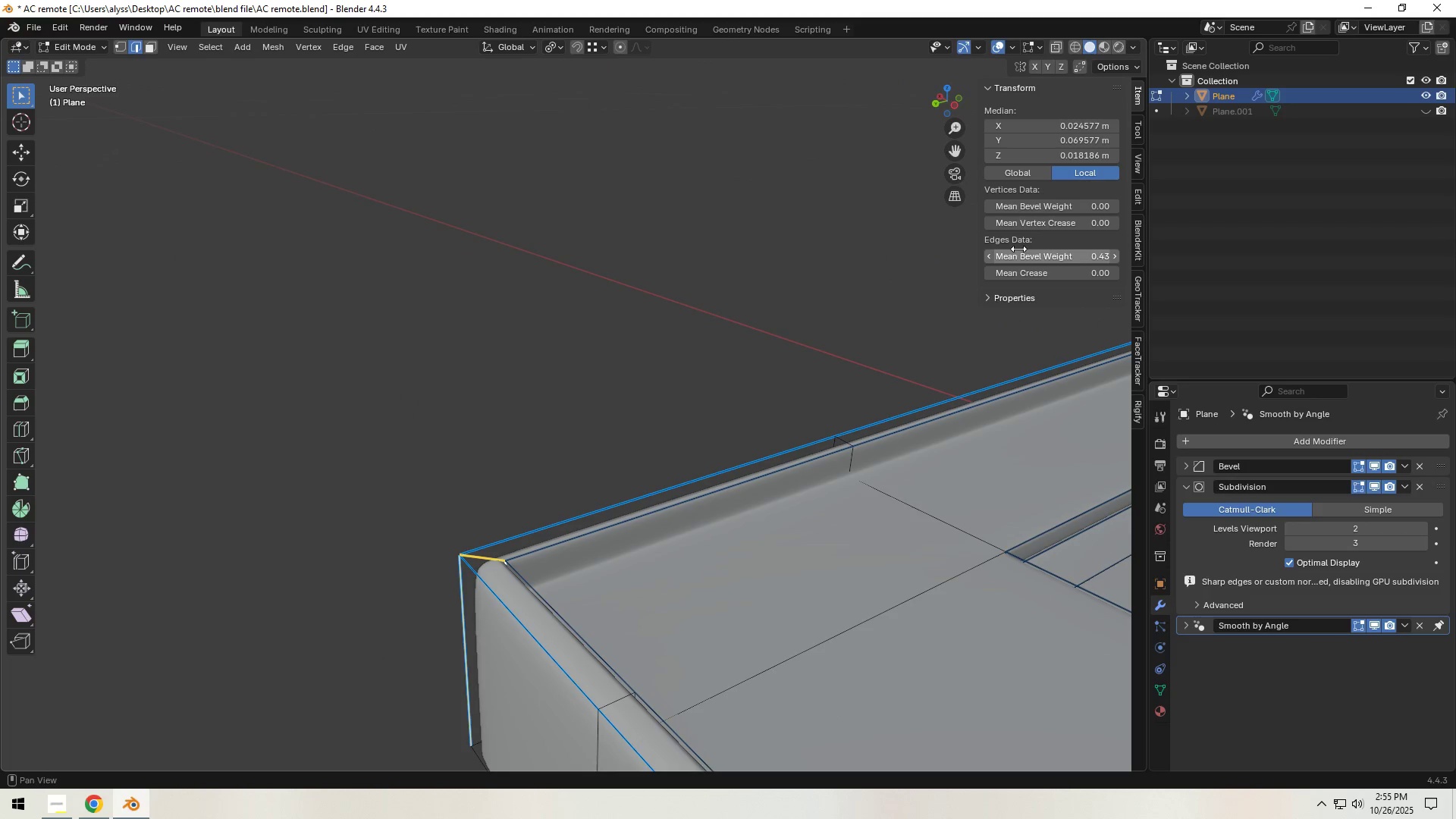 
left_click_drag(start_coordinate=[1054, 255], to_coordinate=[747, 296])
 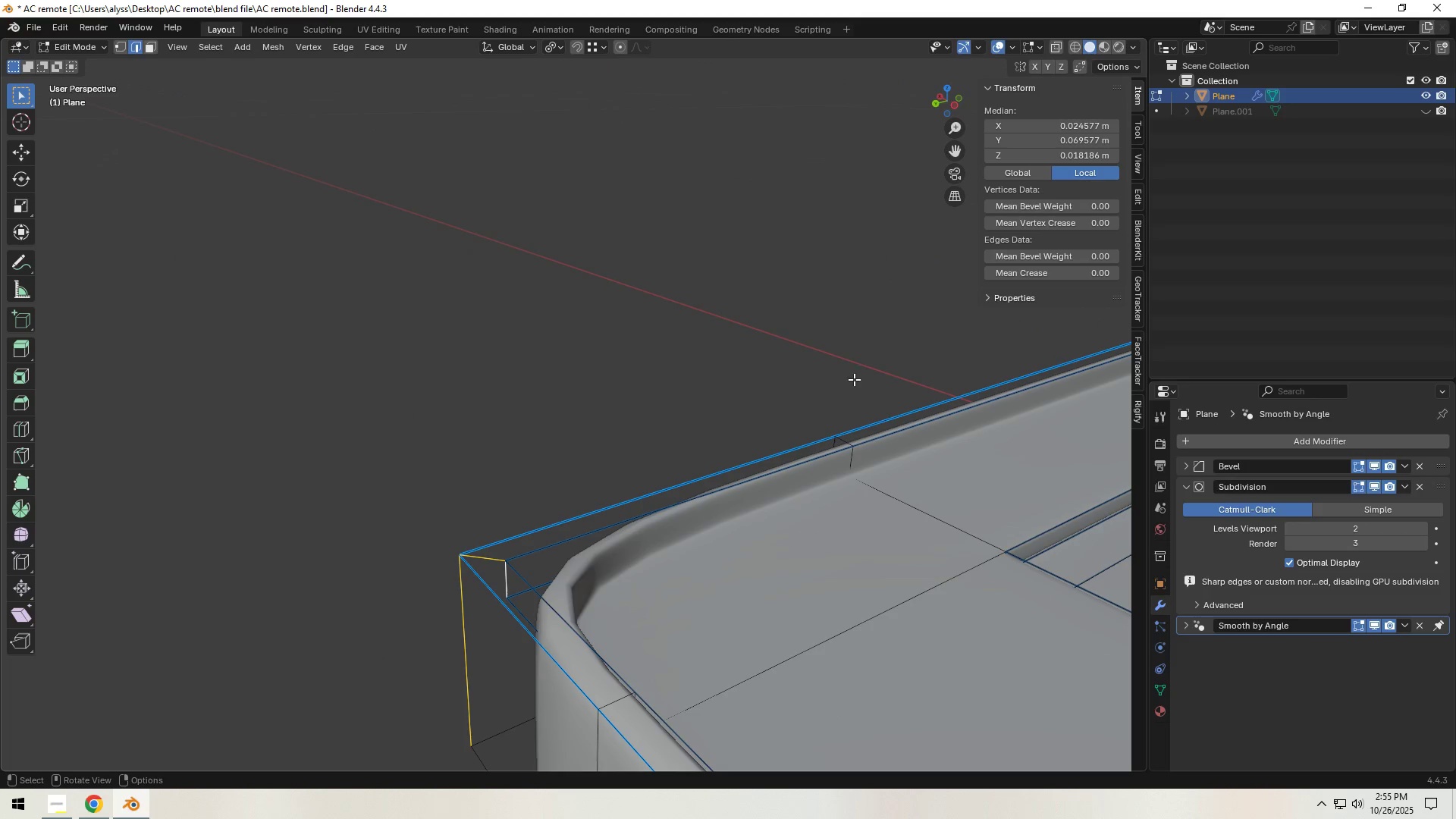 
scroll: coordinate [932, 452], scroll_direction: down, amount: 11.0
 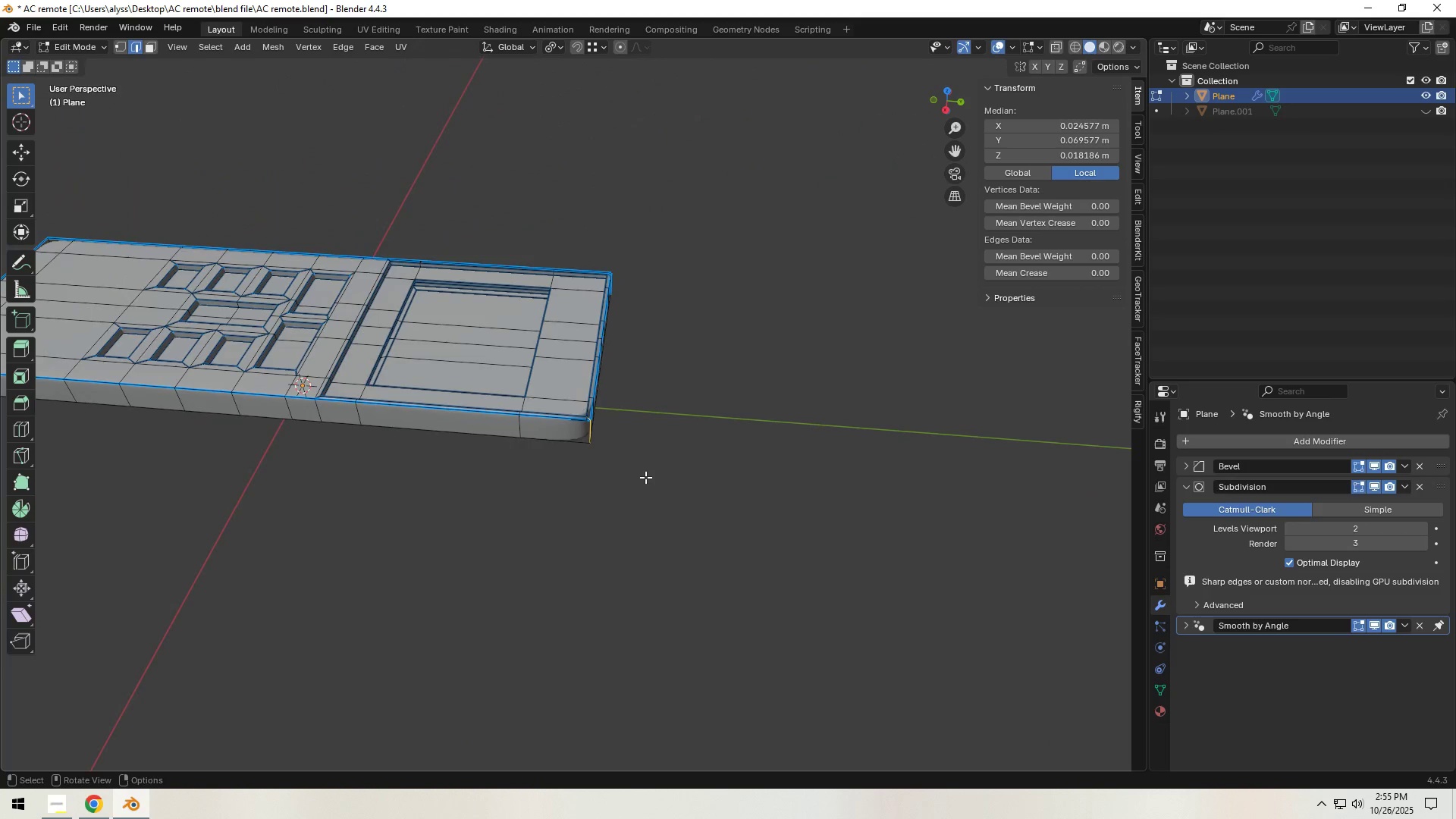 
hold_key(key=ShiftLeft, duration=1.52)
 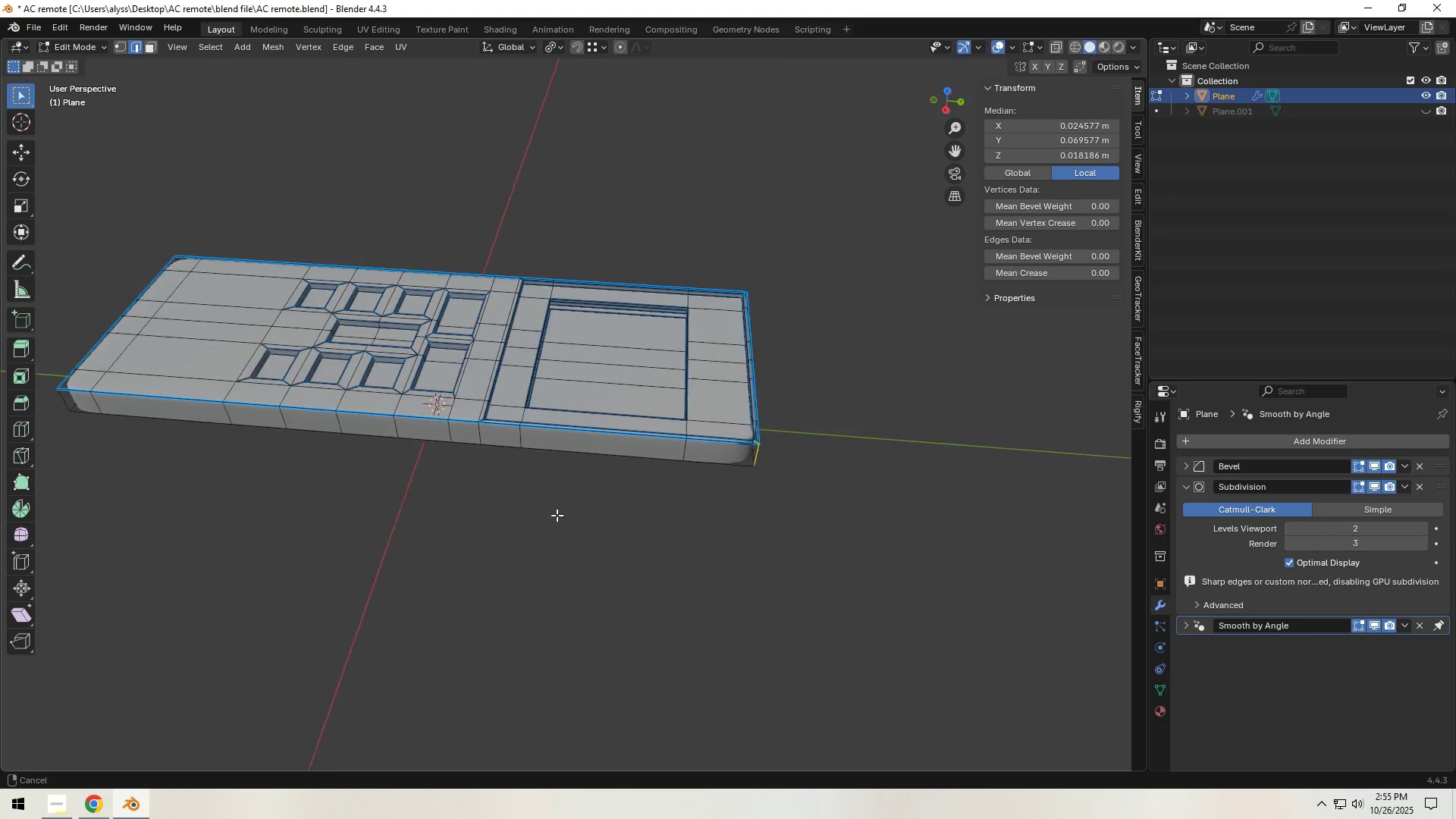 
hold_key(key=ShiftLeft, duration=0.57)
 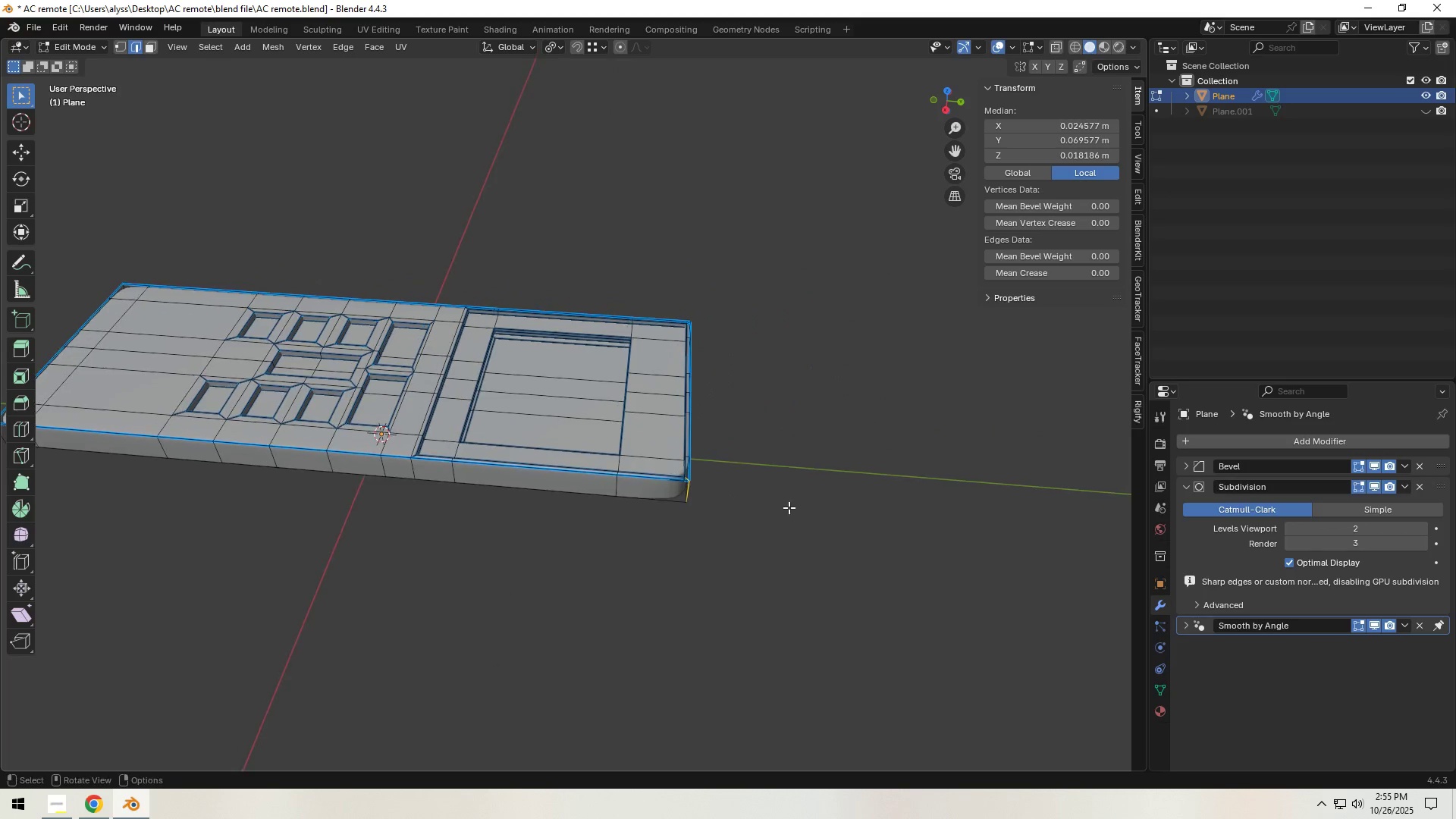 
scroll: coordinate [801, 507], scroll_direction: up, amount: 5.0
 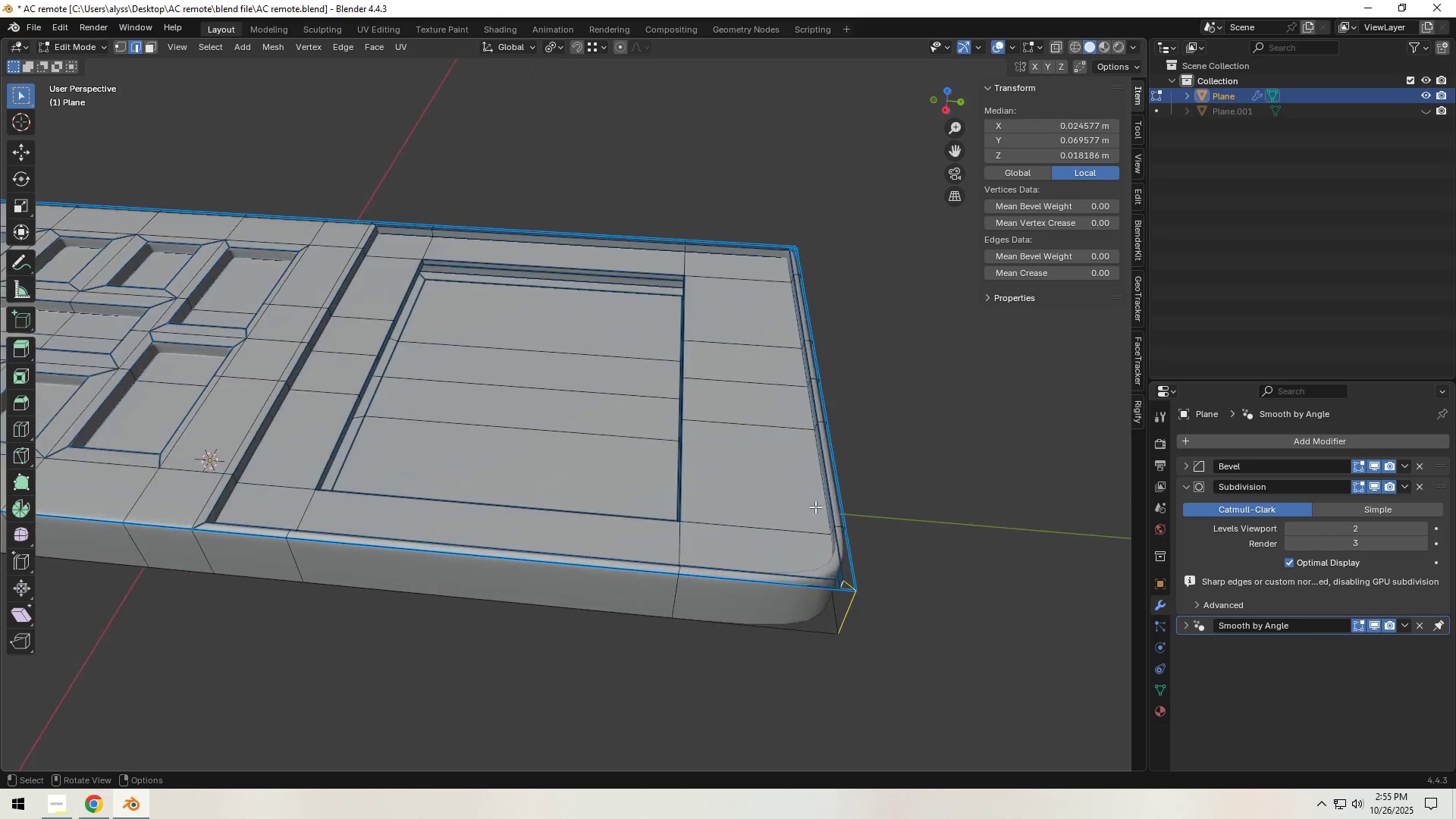 
hold_key(key=ShiftLeft, duration=0.5)
 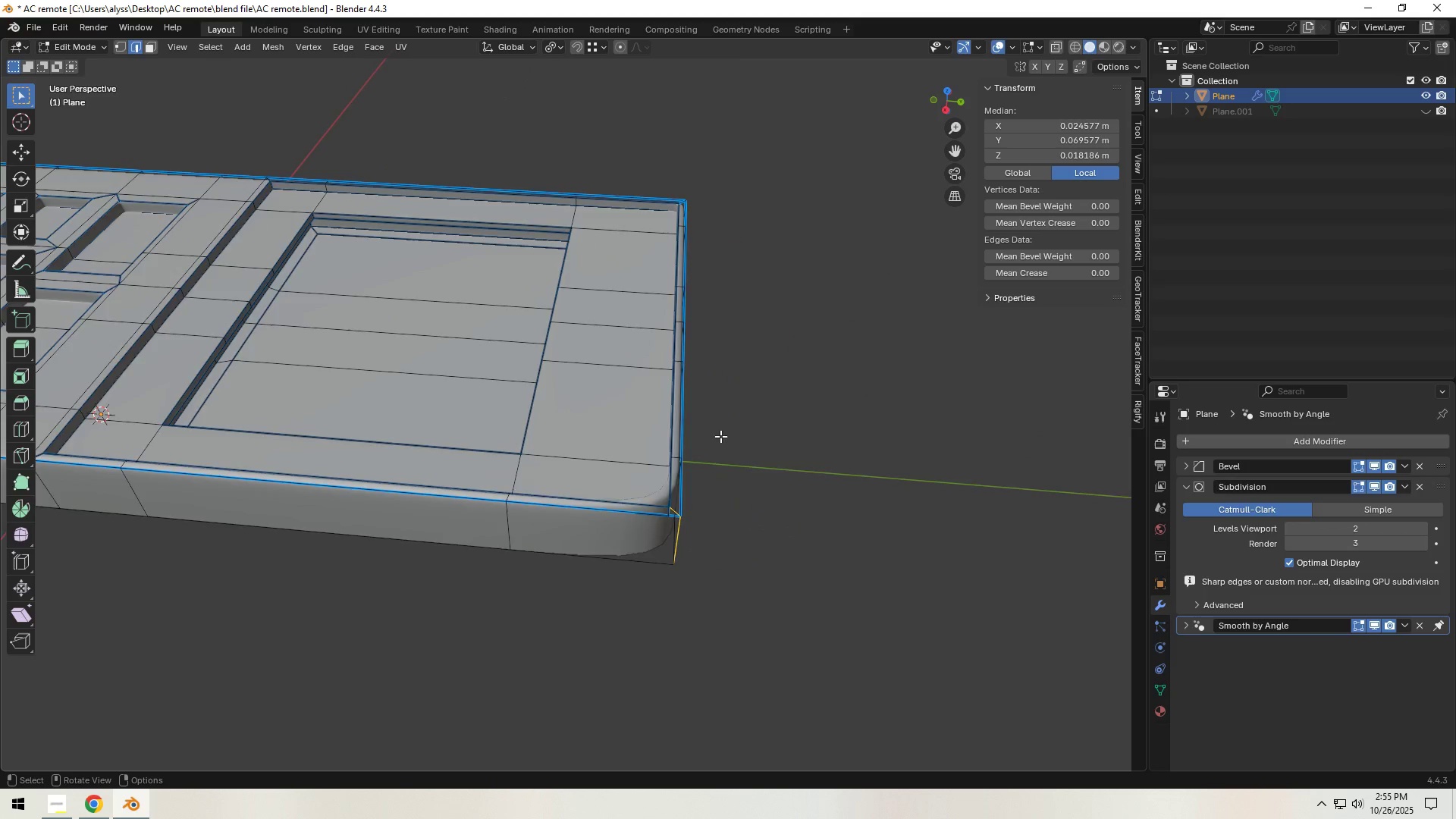 
scroll: coordinate [740, 450], scroll_direction: up, amount: 5.0
 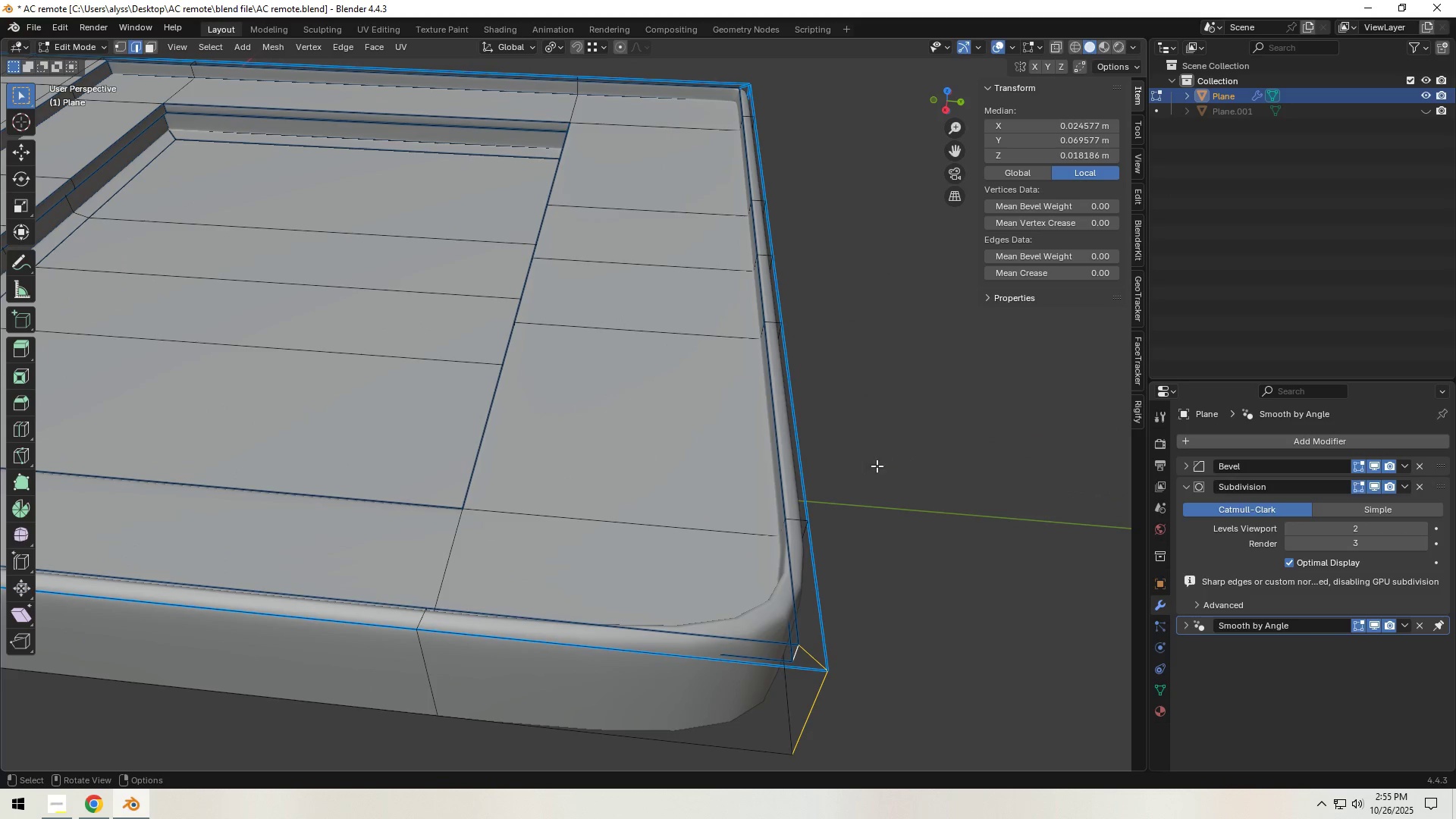 
key(Tab)
 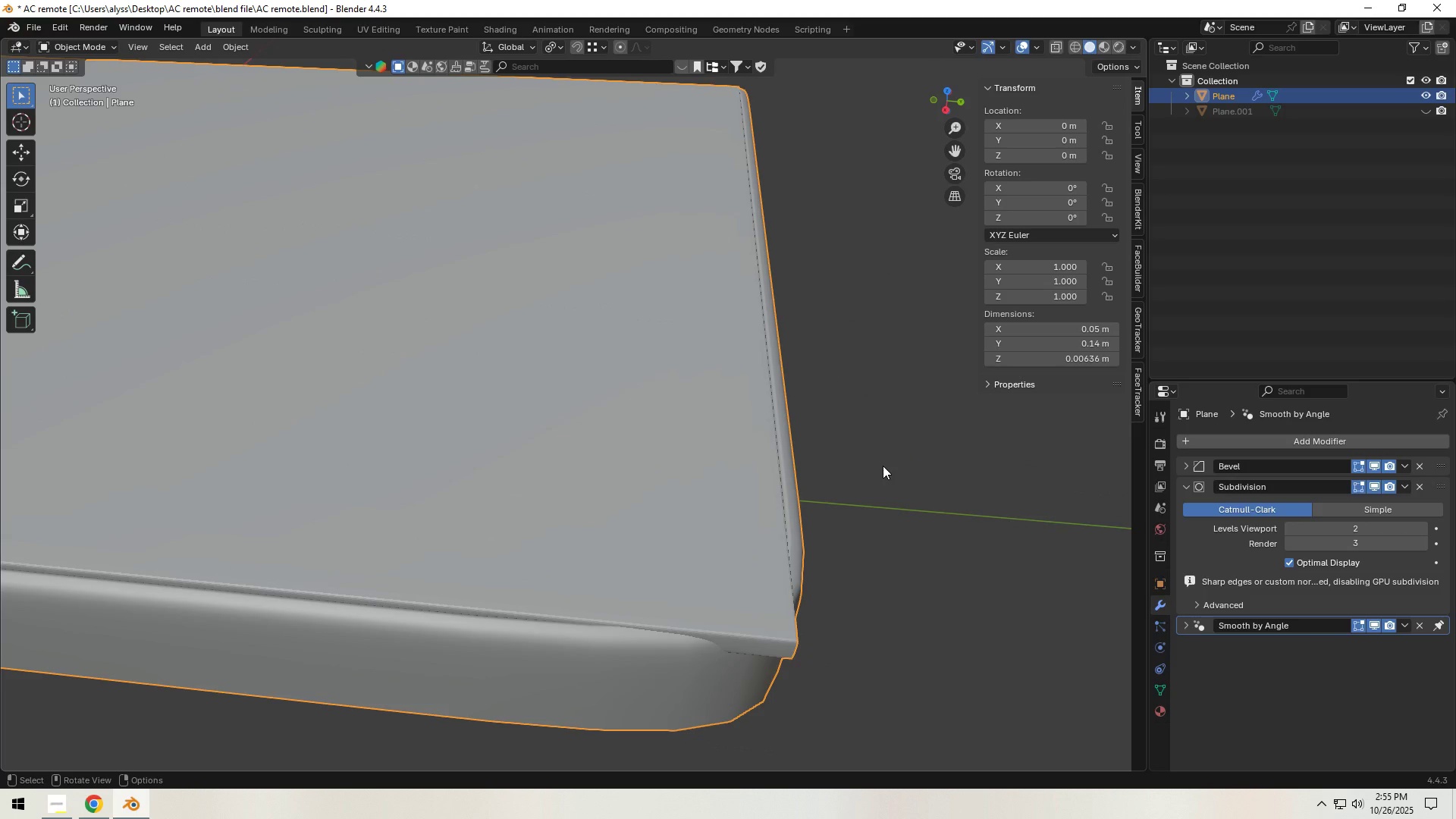 
scroll: coordinate [883, 466], scroll_direction: down, amount: 4.0
 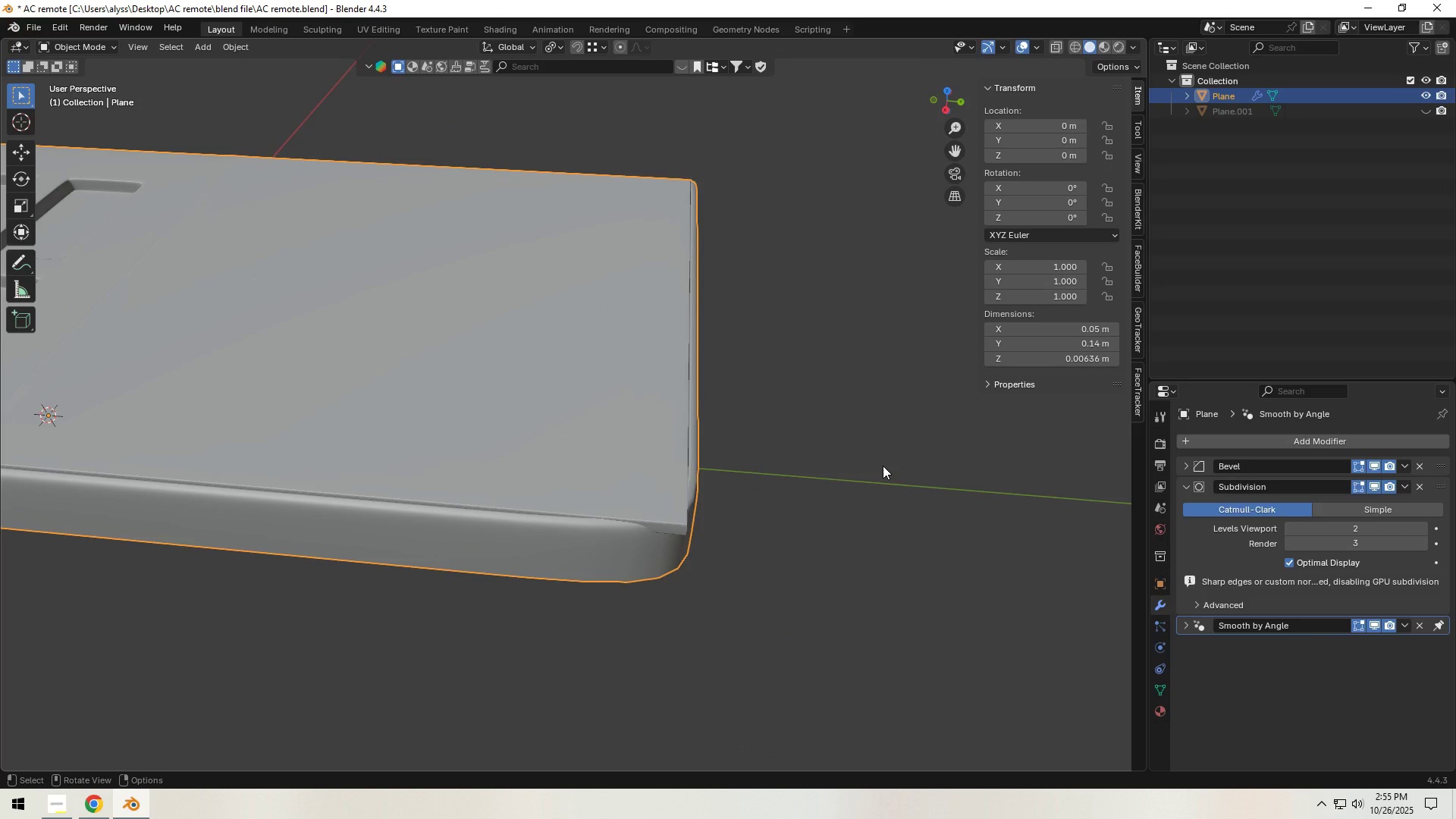 
key(Tab)
 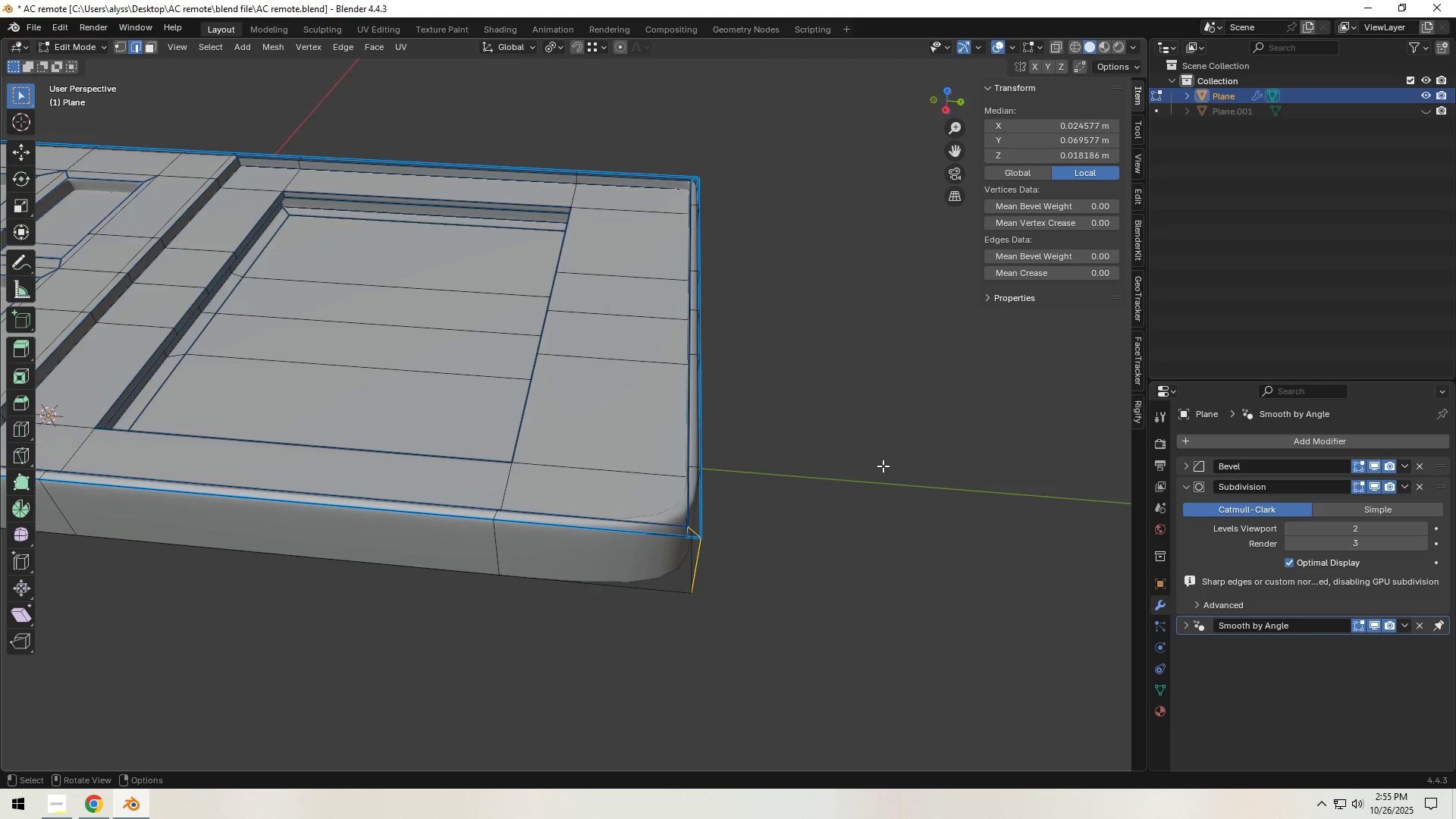 
scroll: coordinate [883, 466], scroll_direction: down, amount: 2.0
 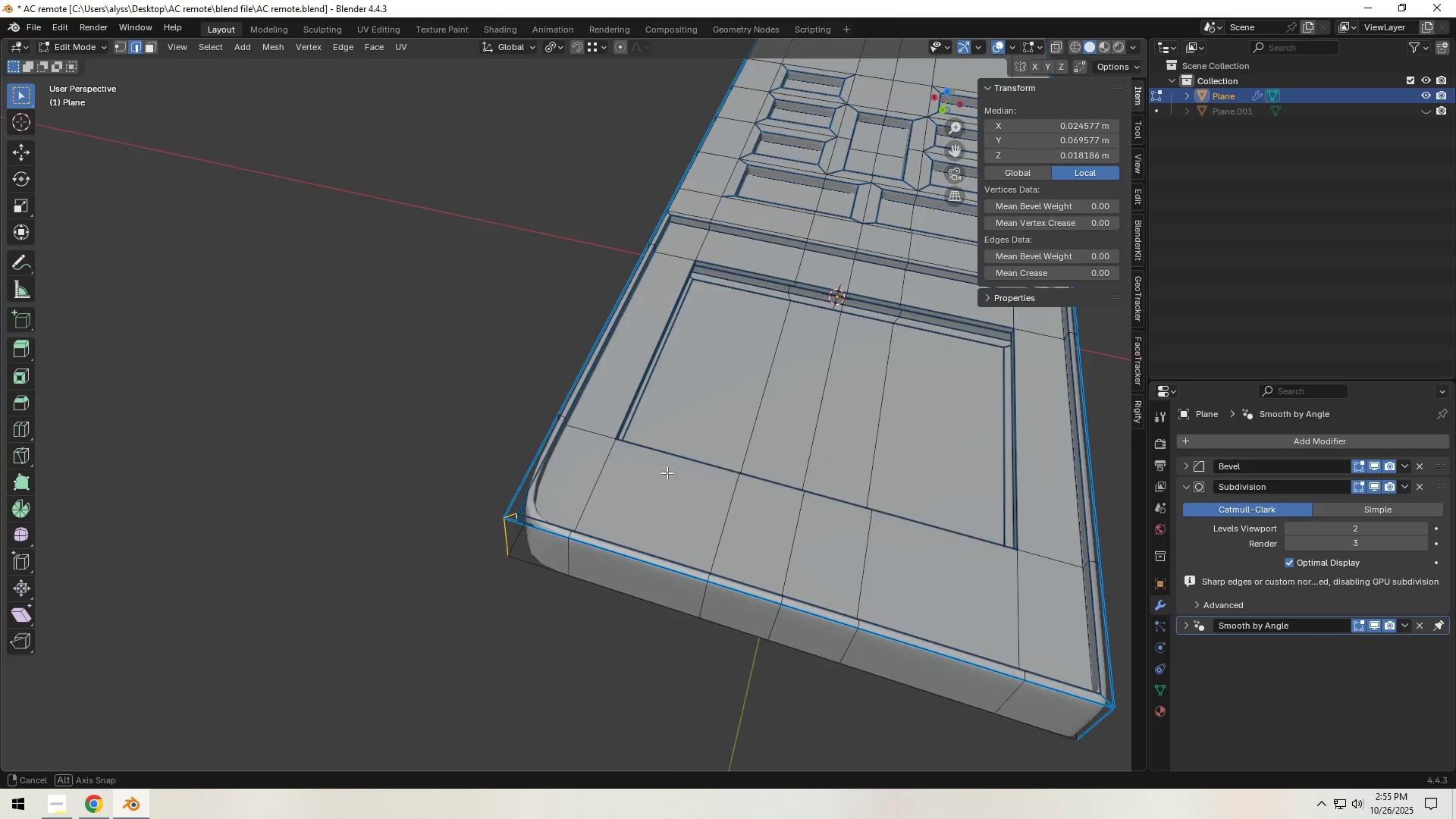 
hold_key(key=ShiftLeft, duration=0.82)
 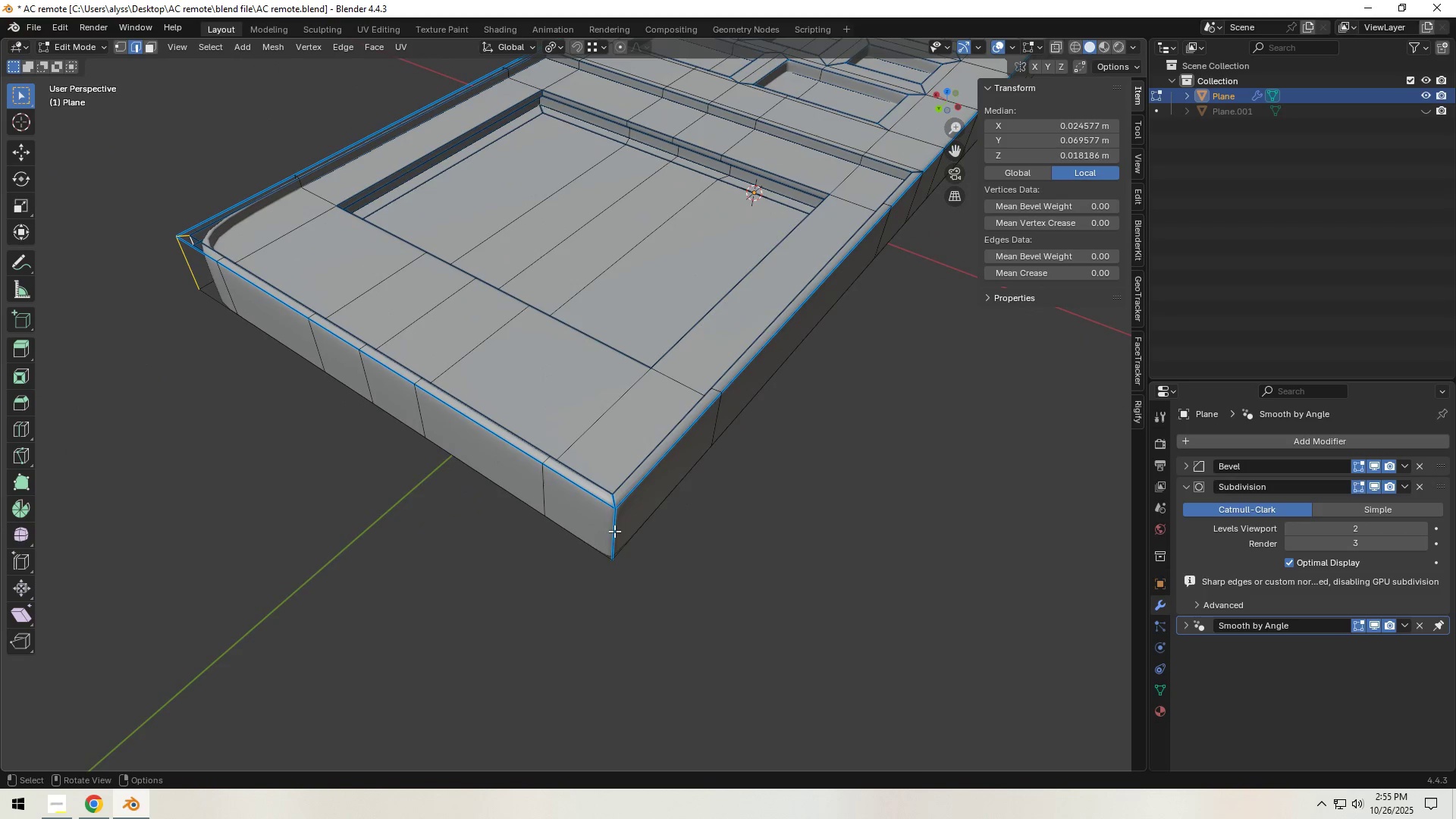 
left_click([614, 529])
 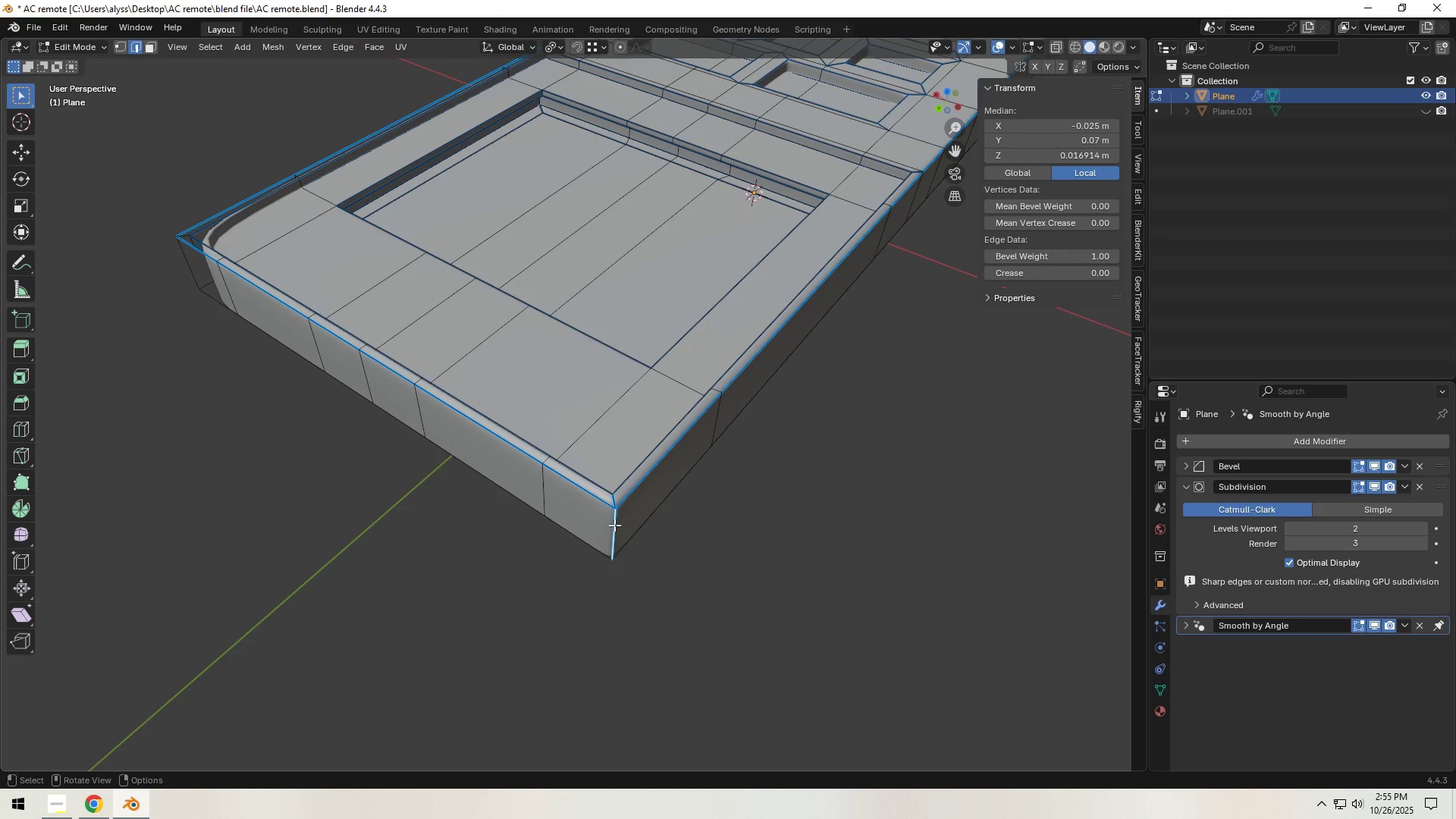 
hold_key(key=ShiftLeft, duration=0.5)
left_click([613, 499])
 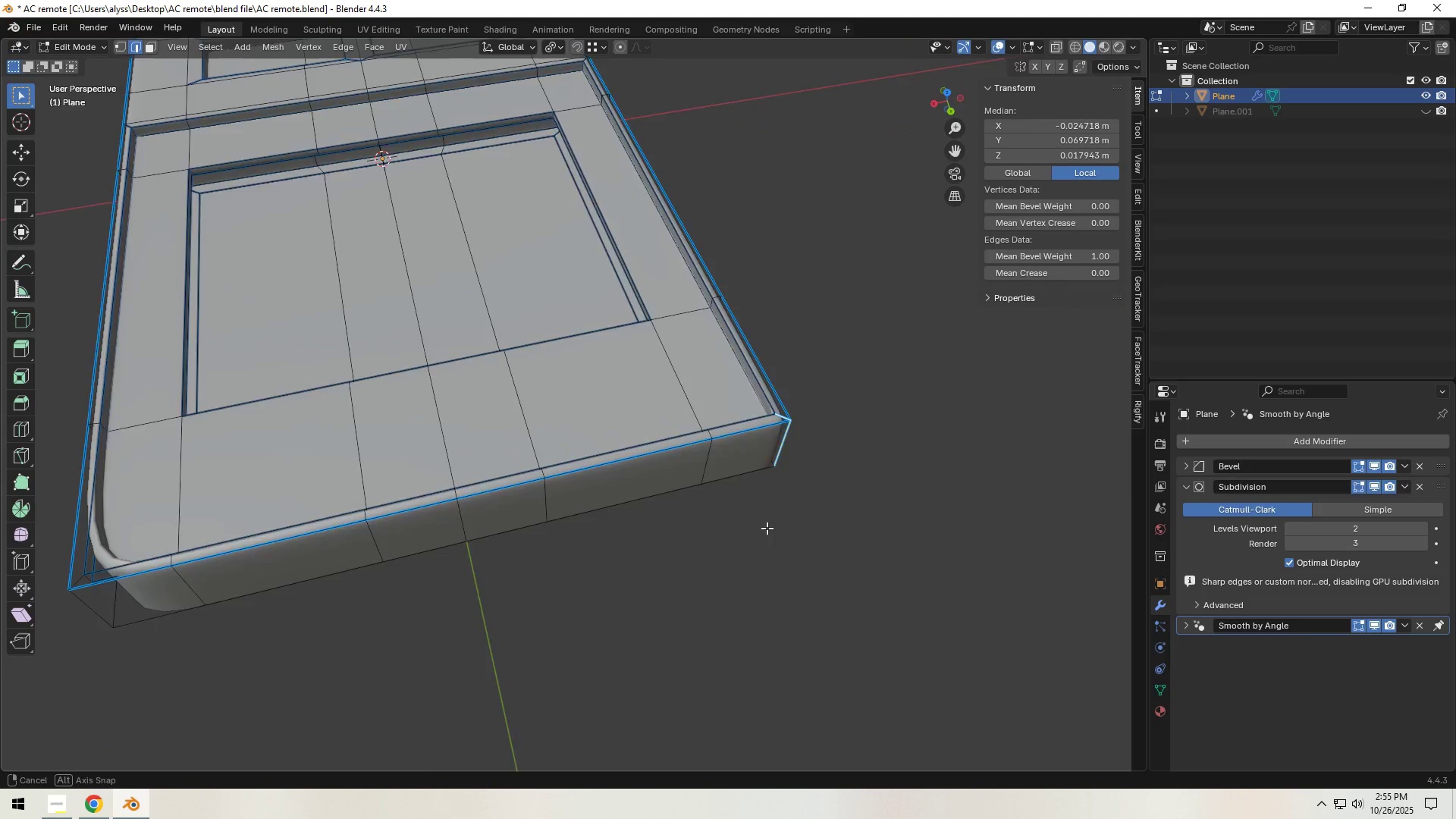 
hold_key(key=ShiftLeft, duration=0.71)
 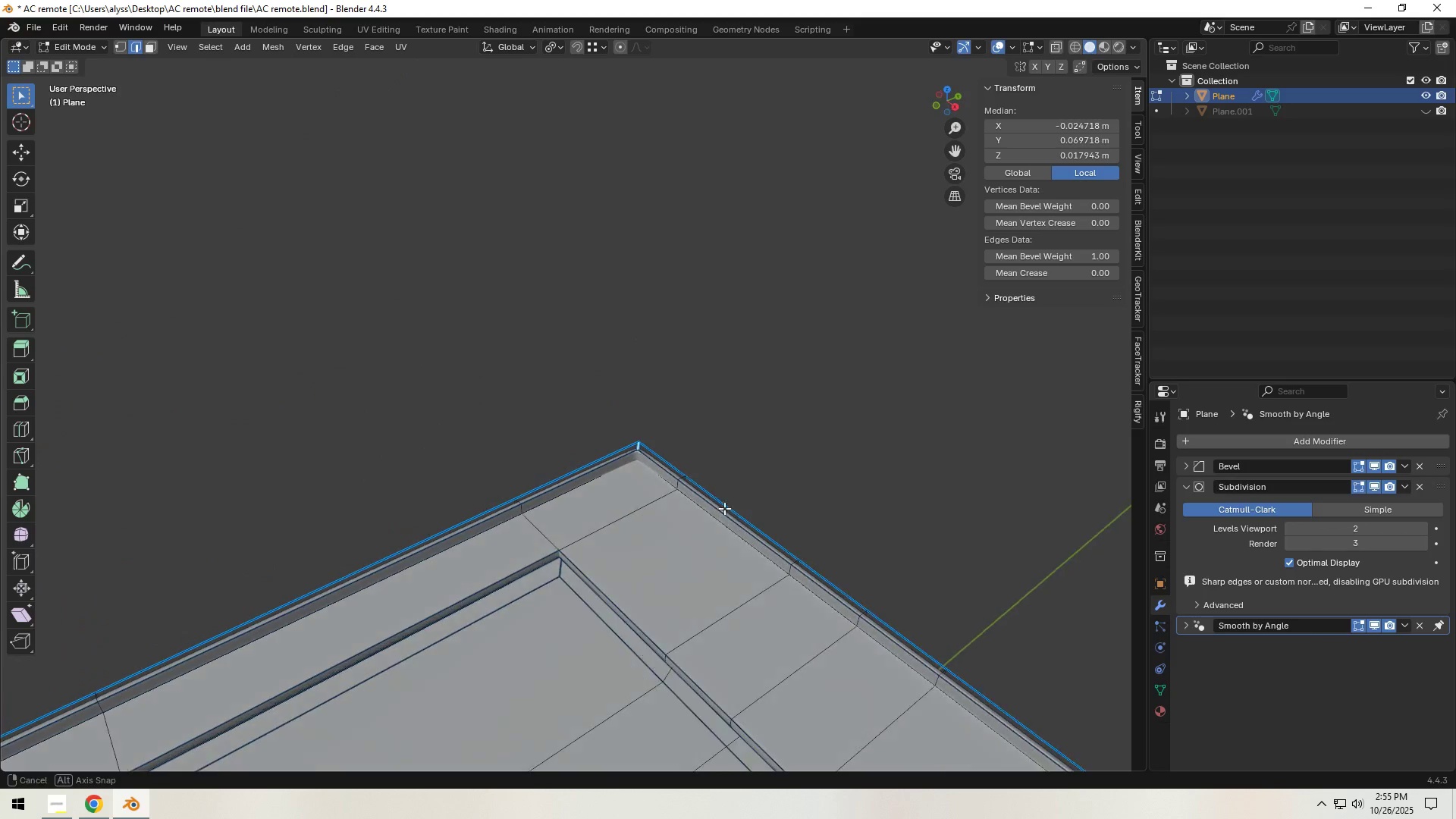 
hold_key(key=ShiftLeft, duration=1.56)
scroll: coordinate [666, 494], scroll_direction: up, amount: 4.0
 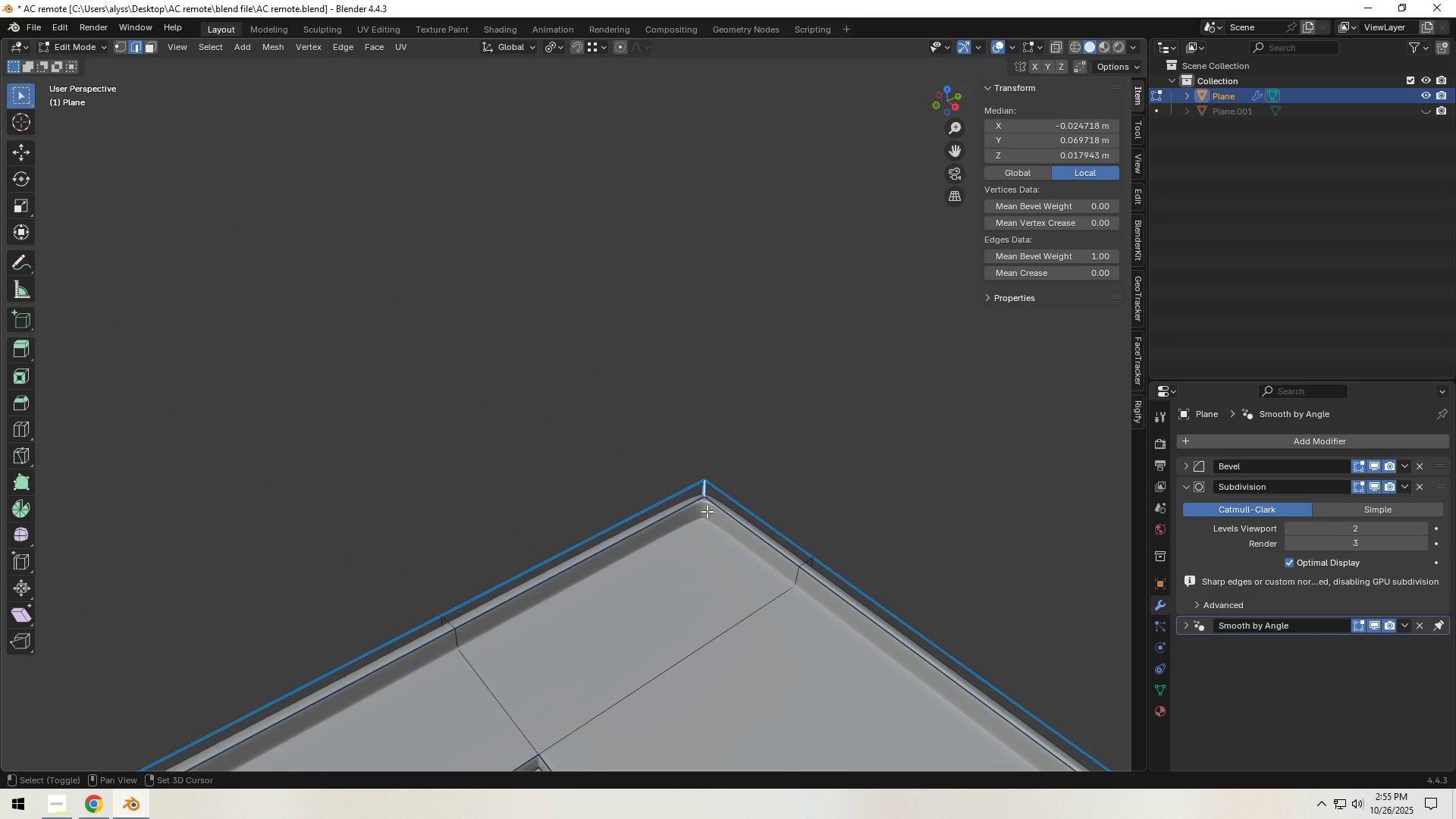 
hold_key(key=ShiftLeft, duration=0.72)
left_click([704, 507])
 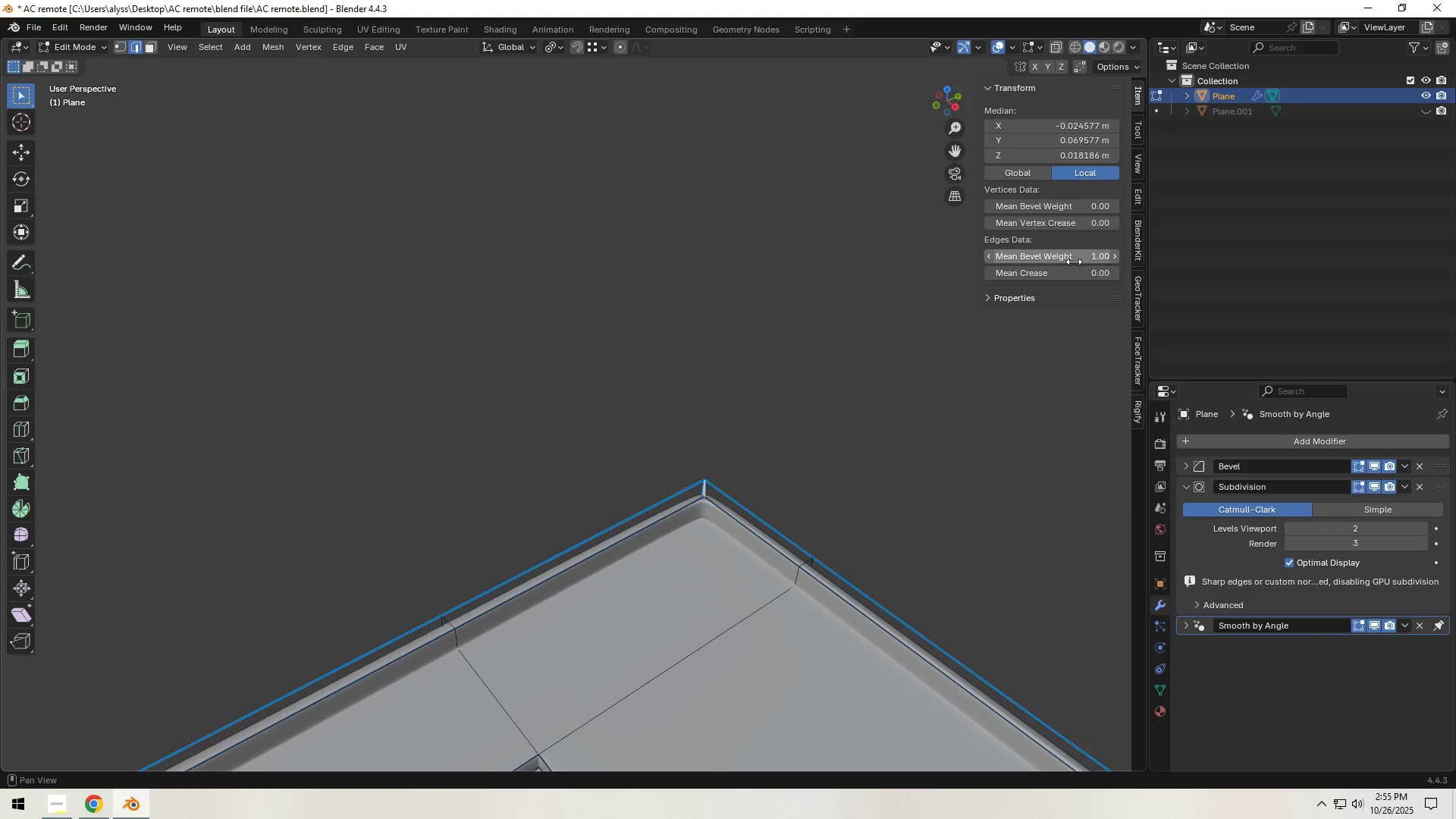 
left_click_drag(start_coordinate=[1081, 259], to_coordinate=[342, 411])
 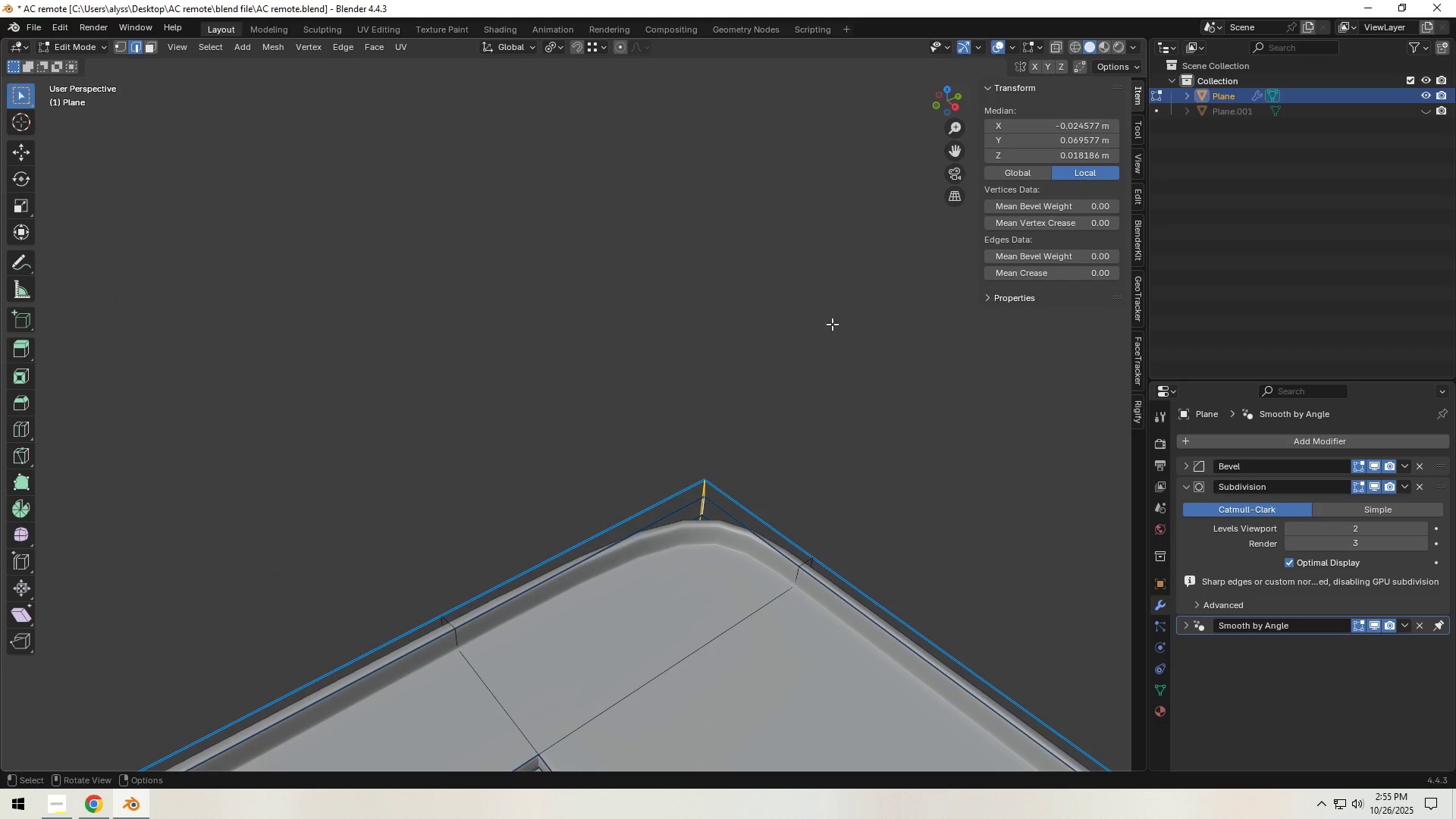 
left_click([832, 324])
 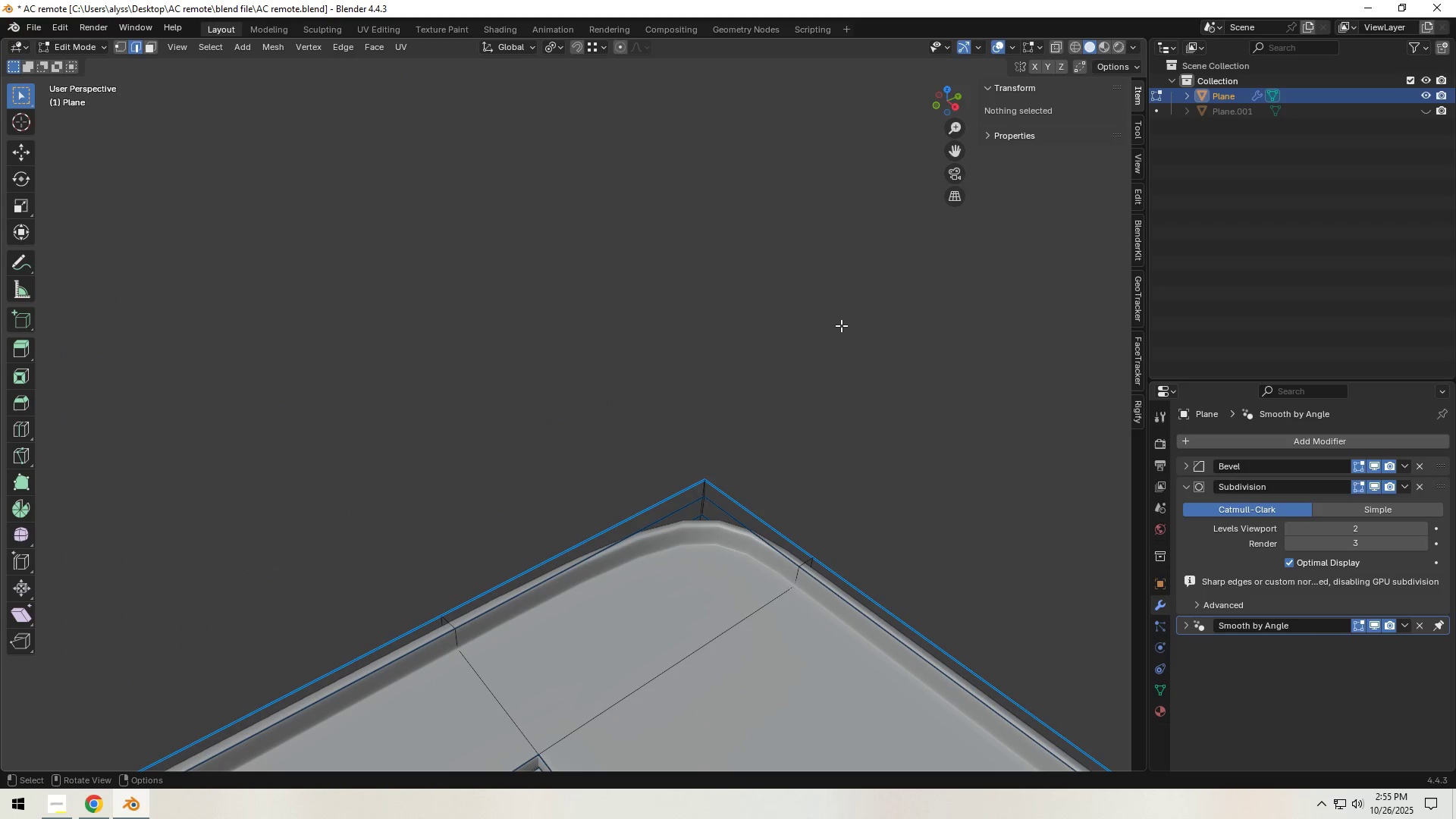 
key(Tab)
 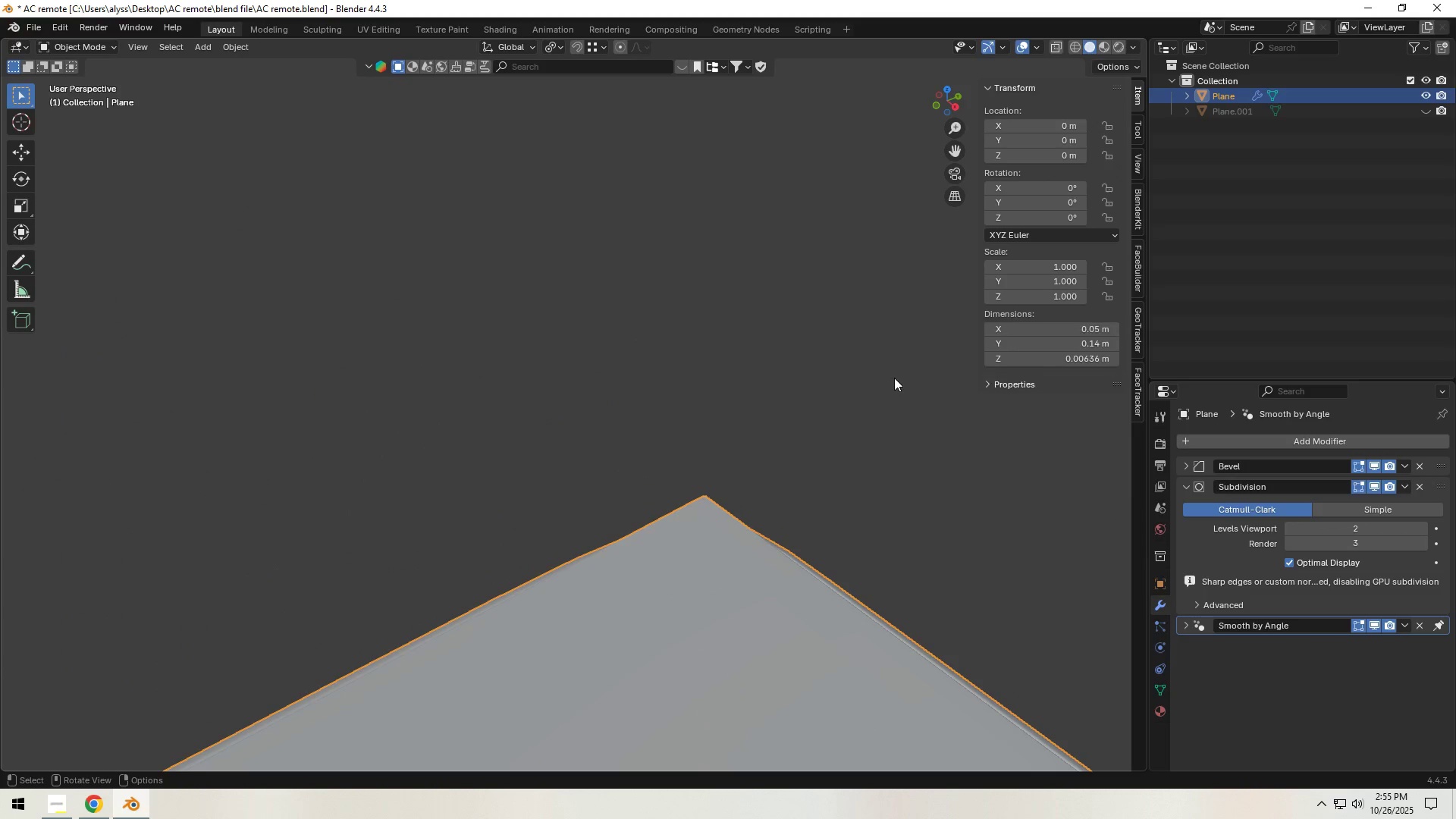 
scroll: coordinate [892, 386], scroll_direction: down, amount: 2.0
 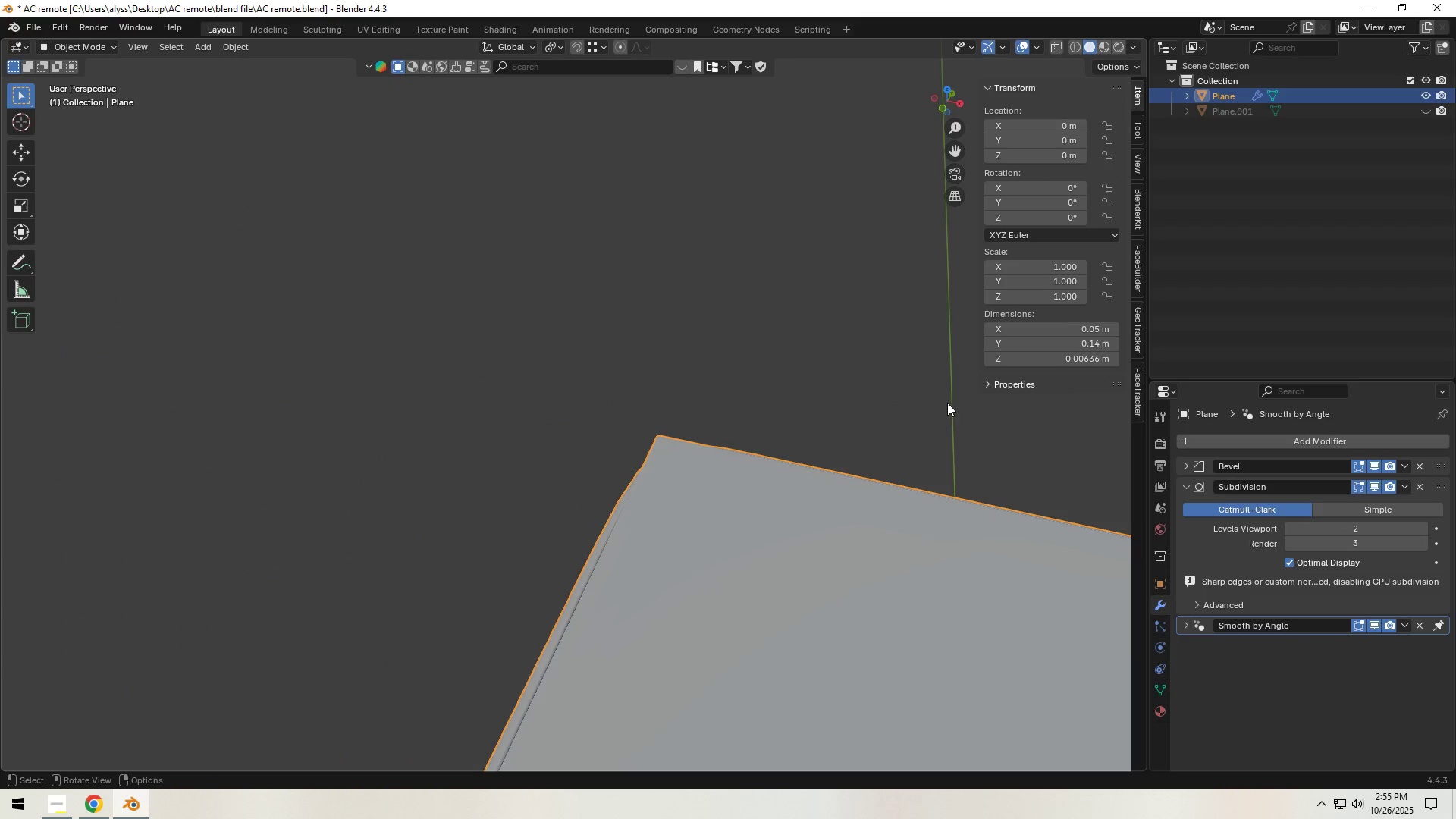 
left_click([744, 541])
 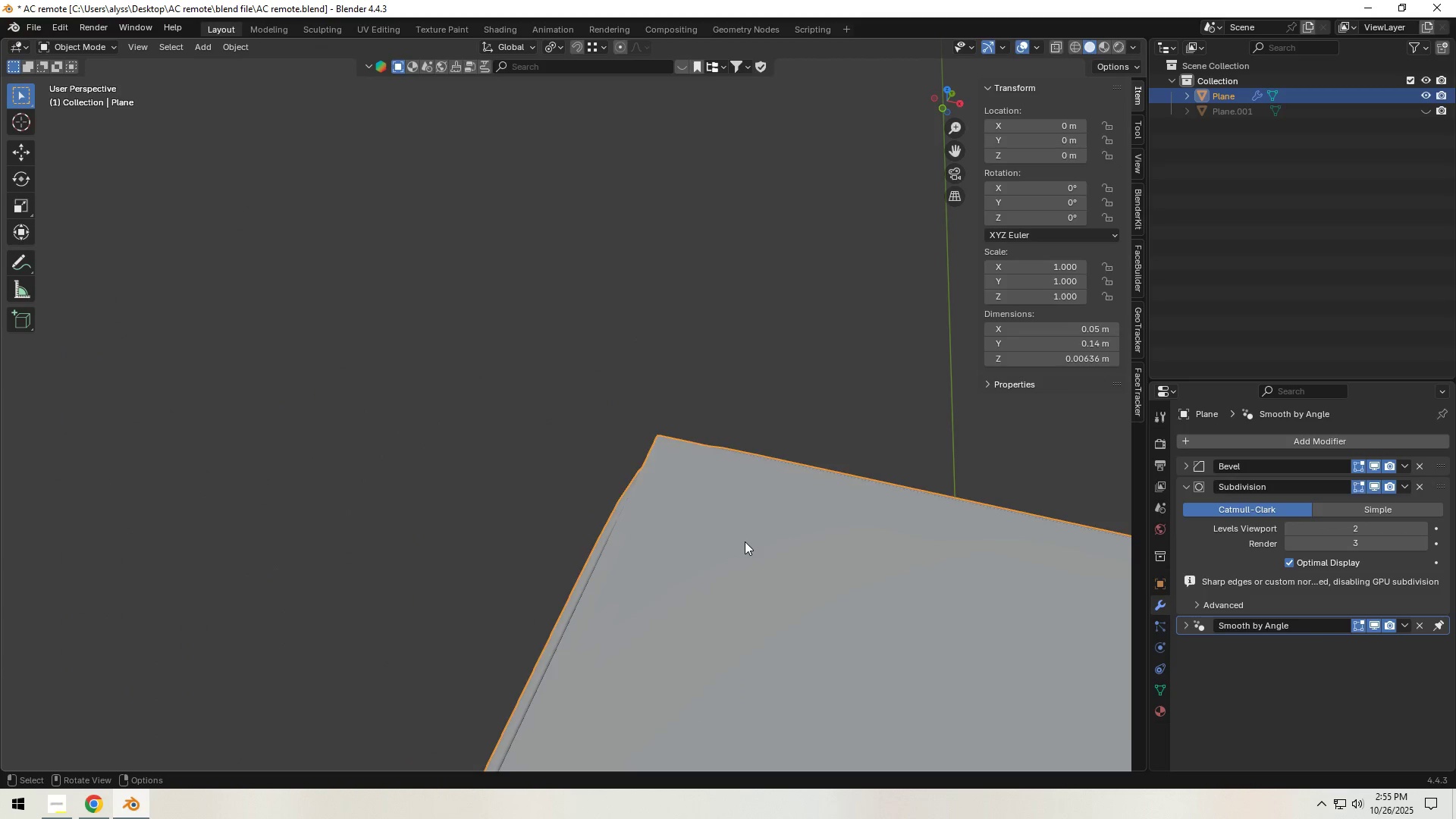 
key(Tab)
 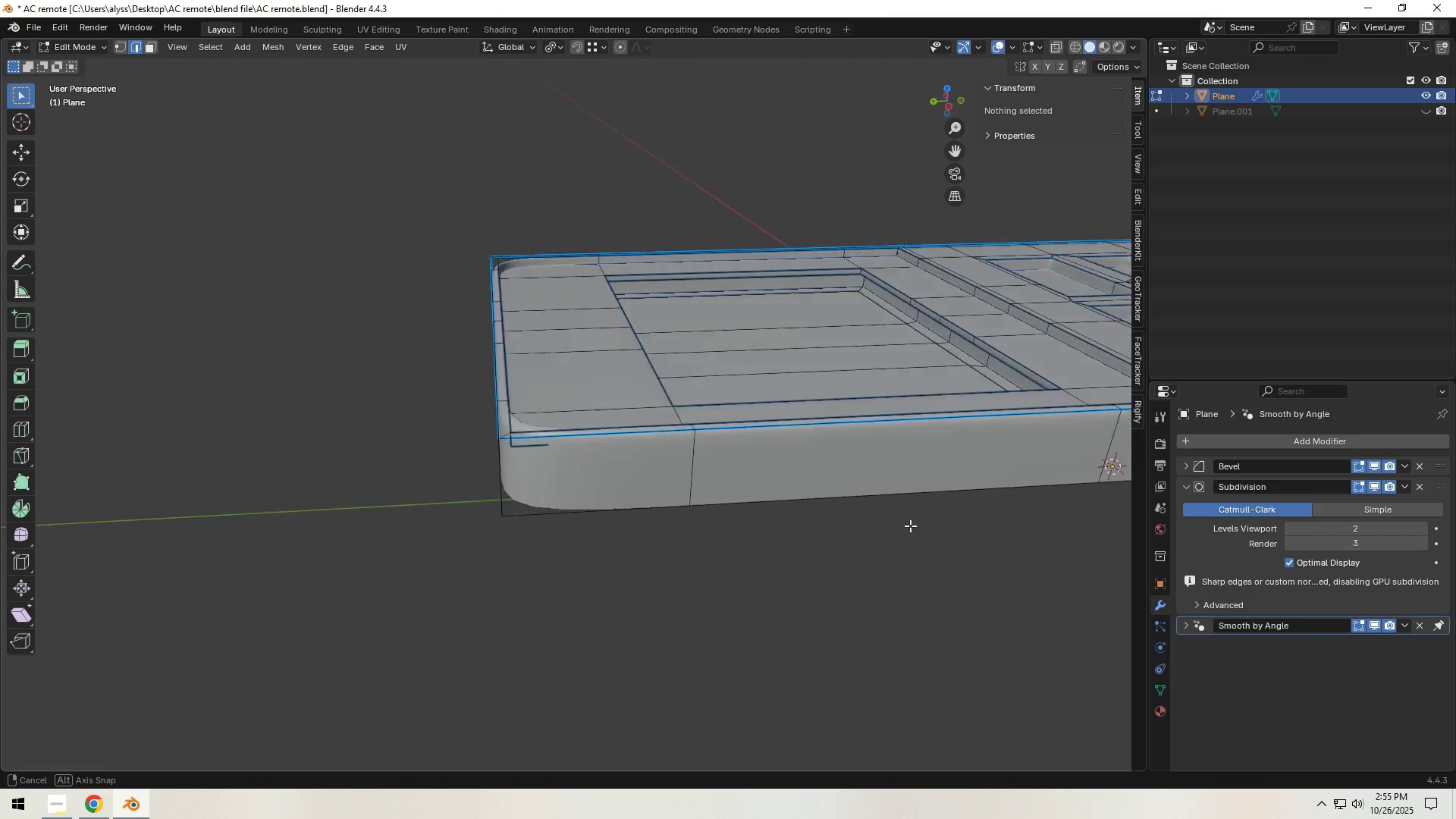 
scroll: coordinate [924, 519], scroll_direction: up, amount: 3.0
 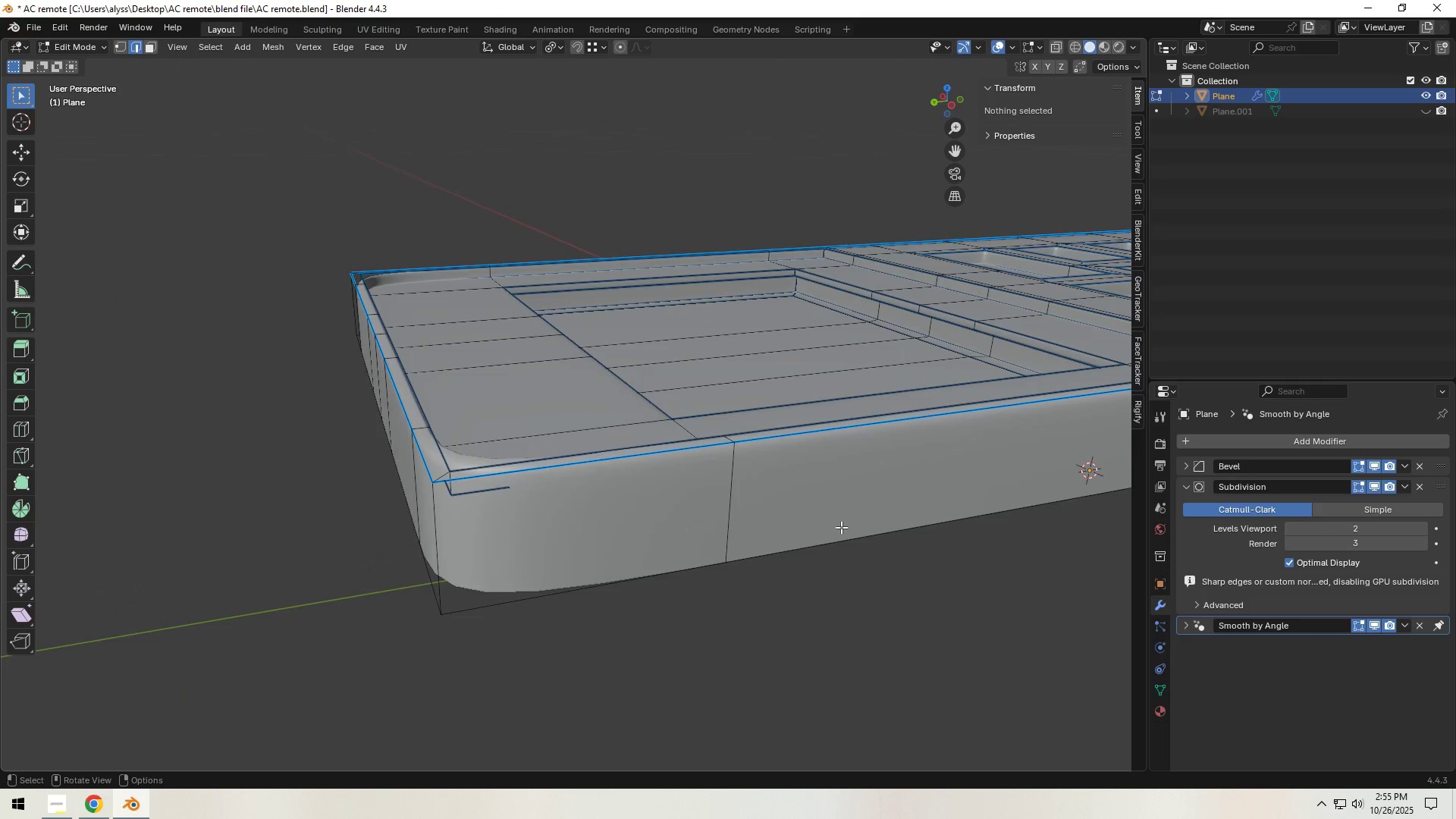 
hold_key(key=ShiftLeft, duration=0.46)
 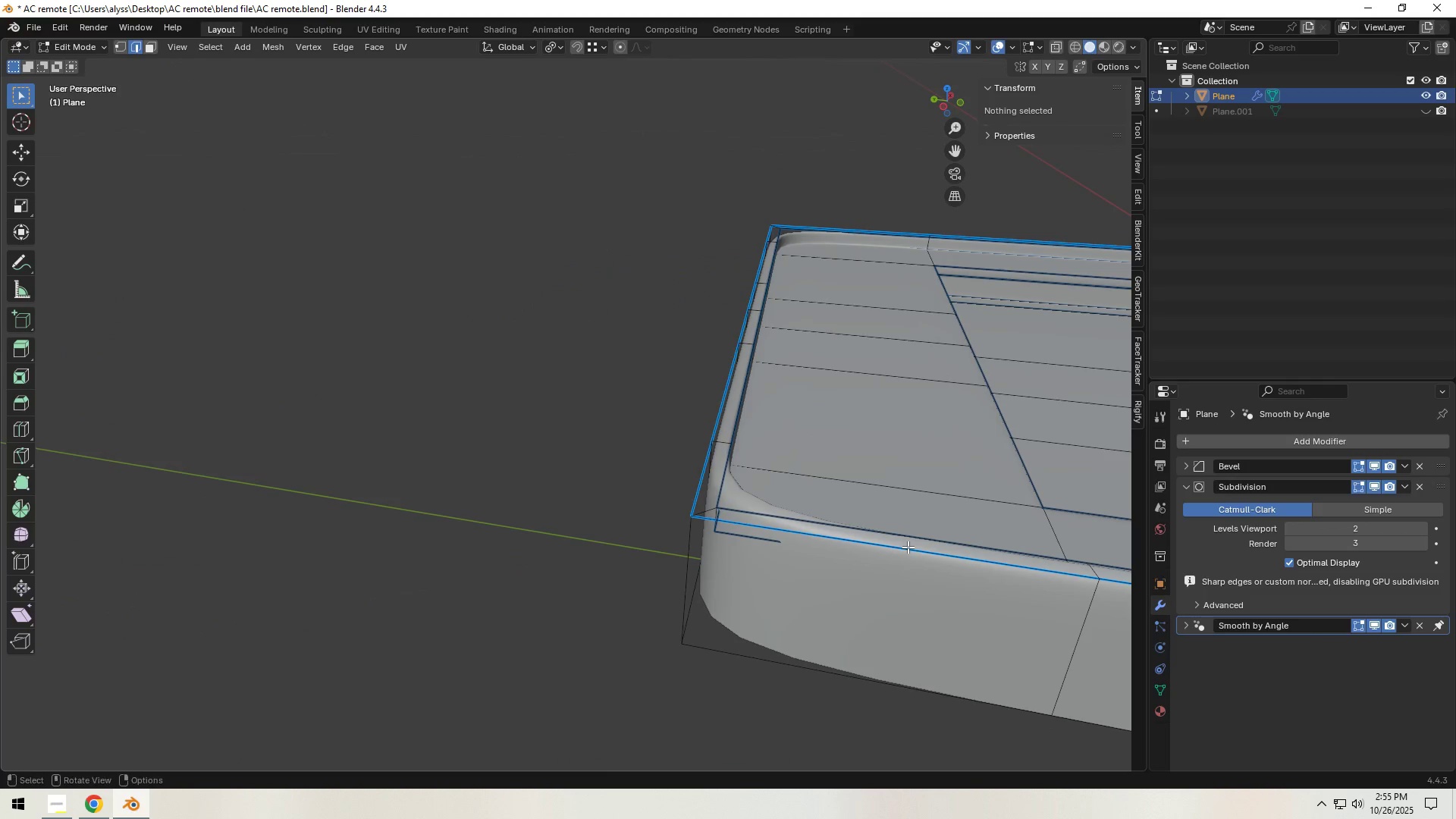 
key(Alt+H)
 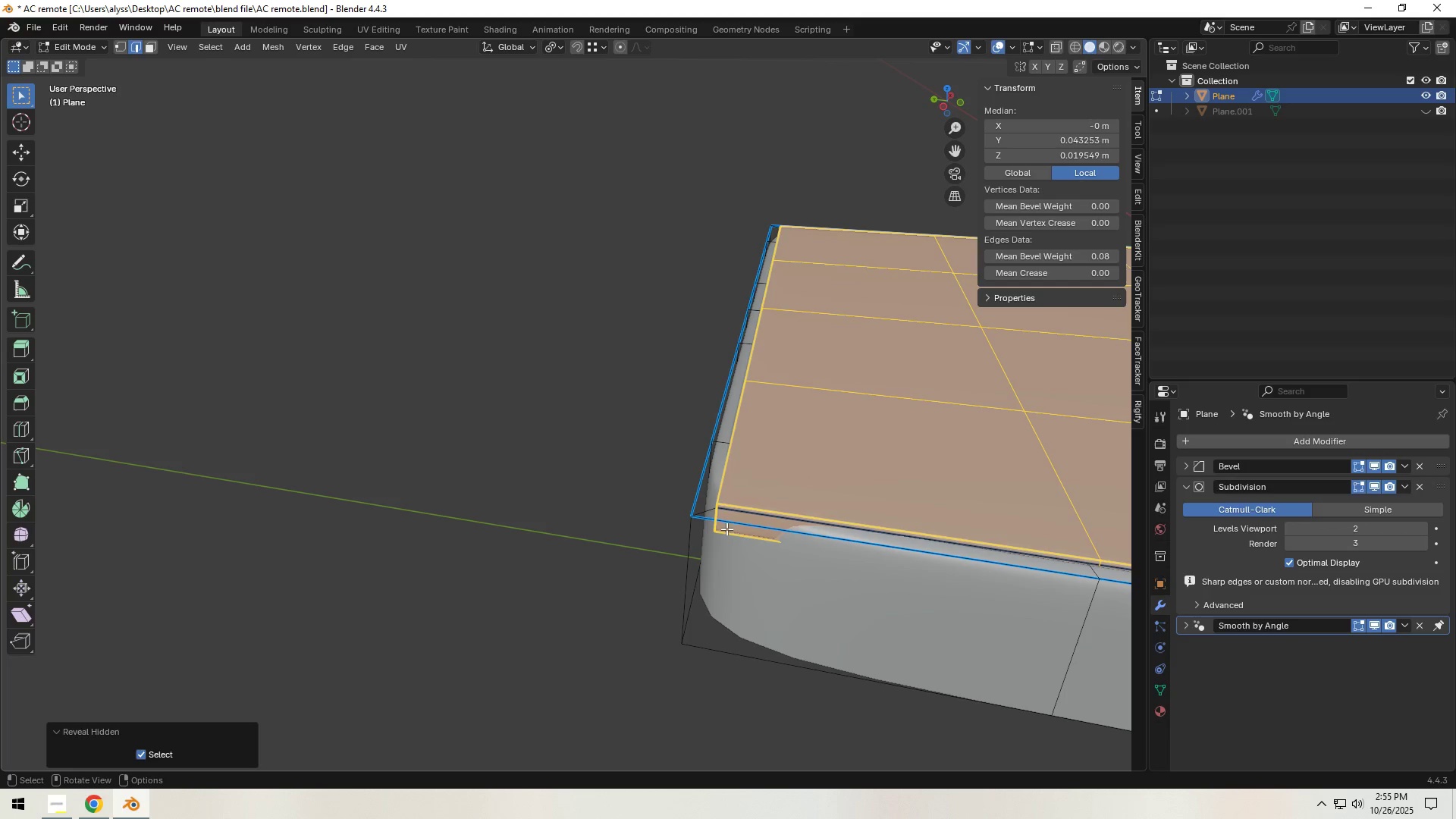 
left_click([717, 523])
 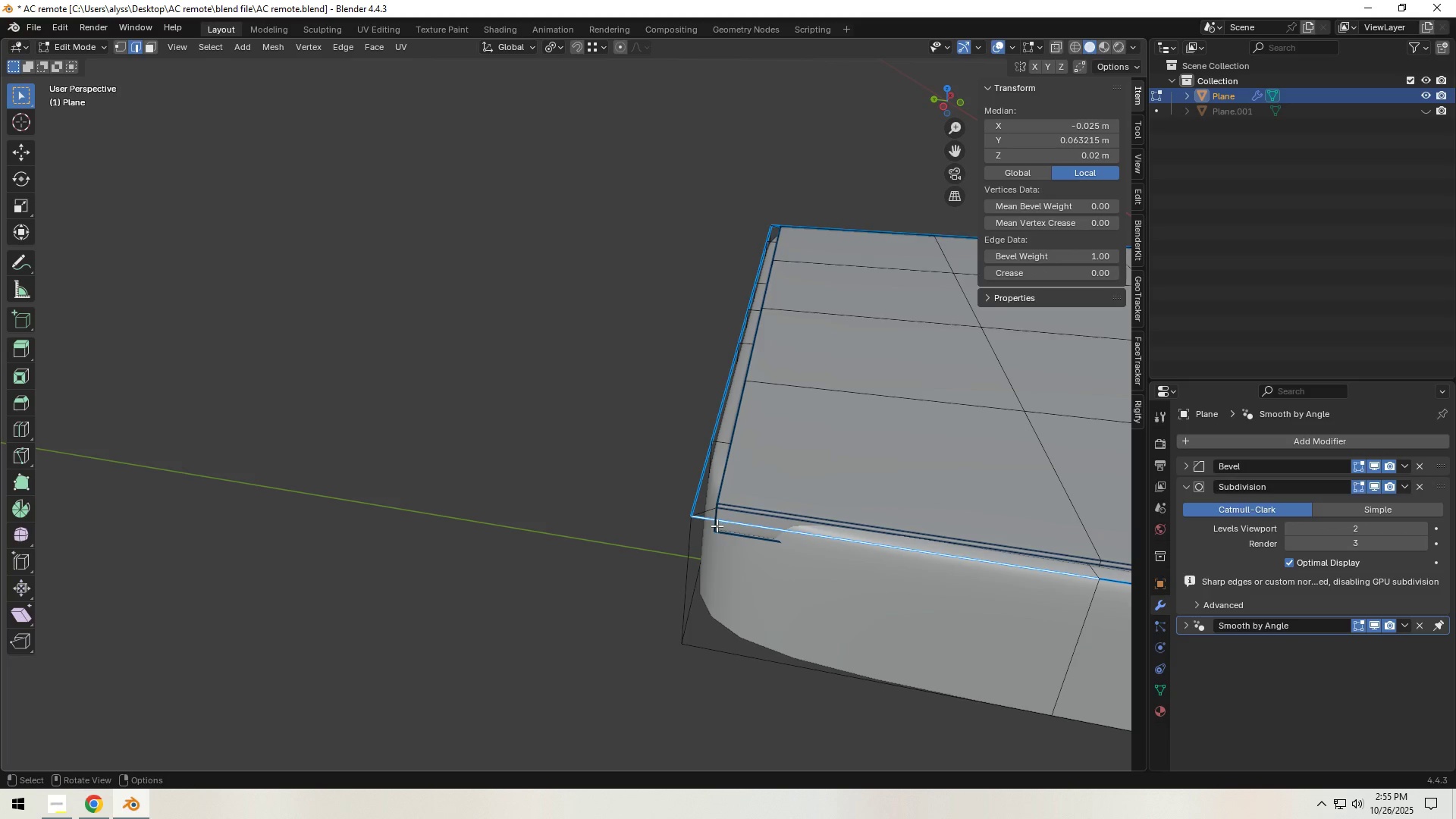 
scroll: coordinate [728, 532], scroll_direction: up, amount: 1.0
 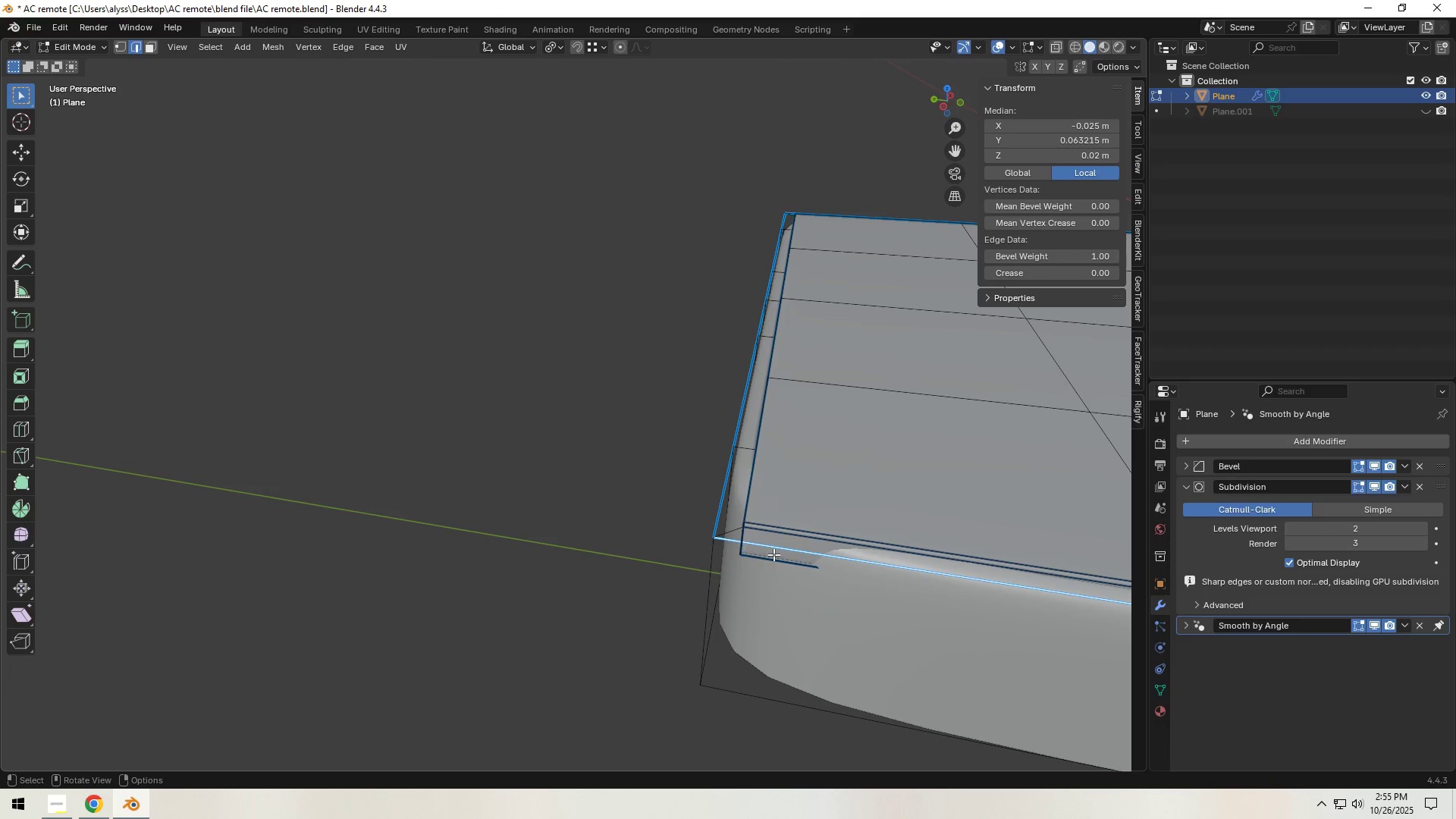 
key(2)
 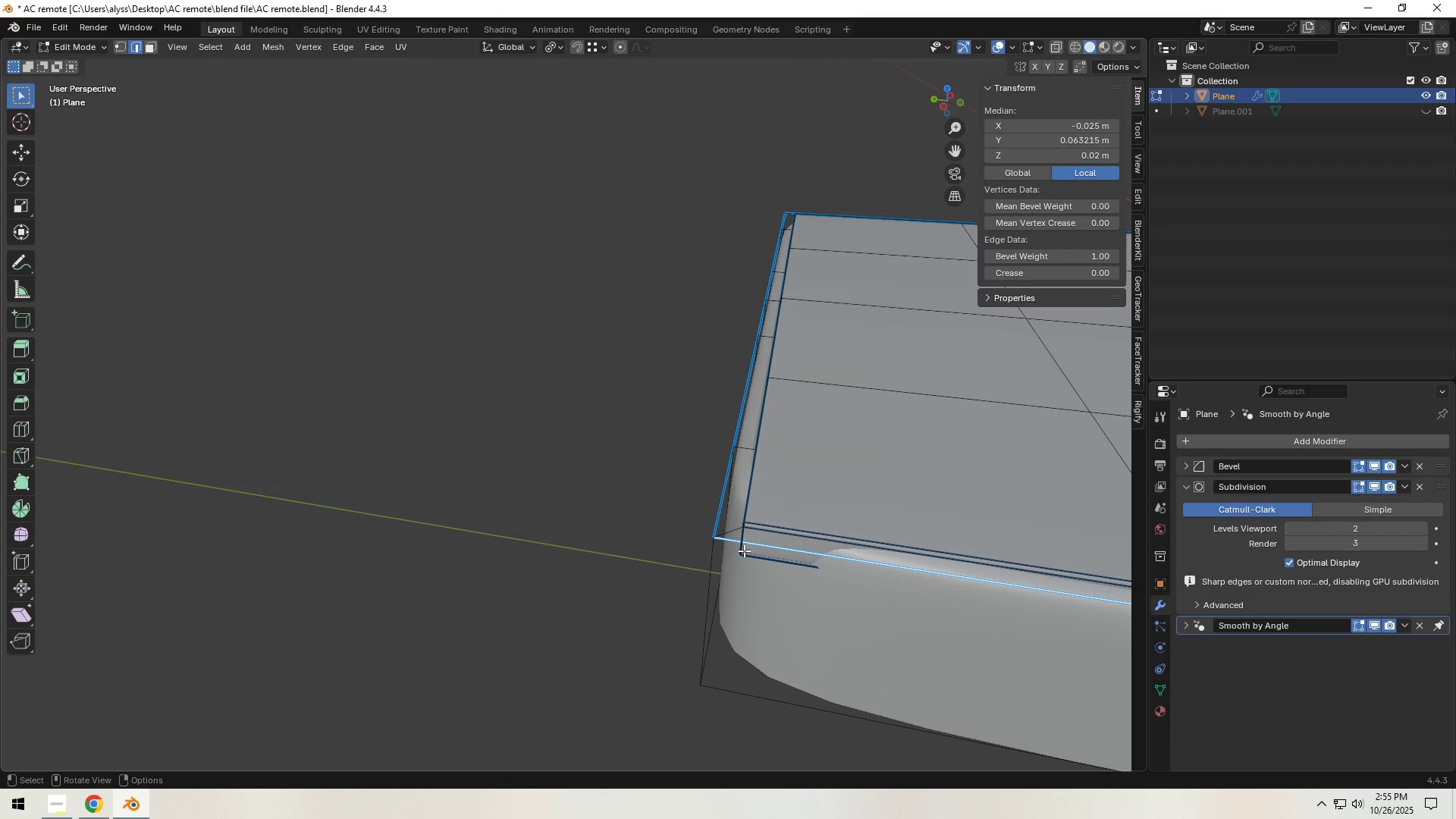 
left_click([742, 548])
 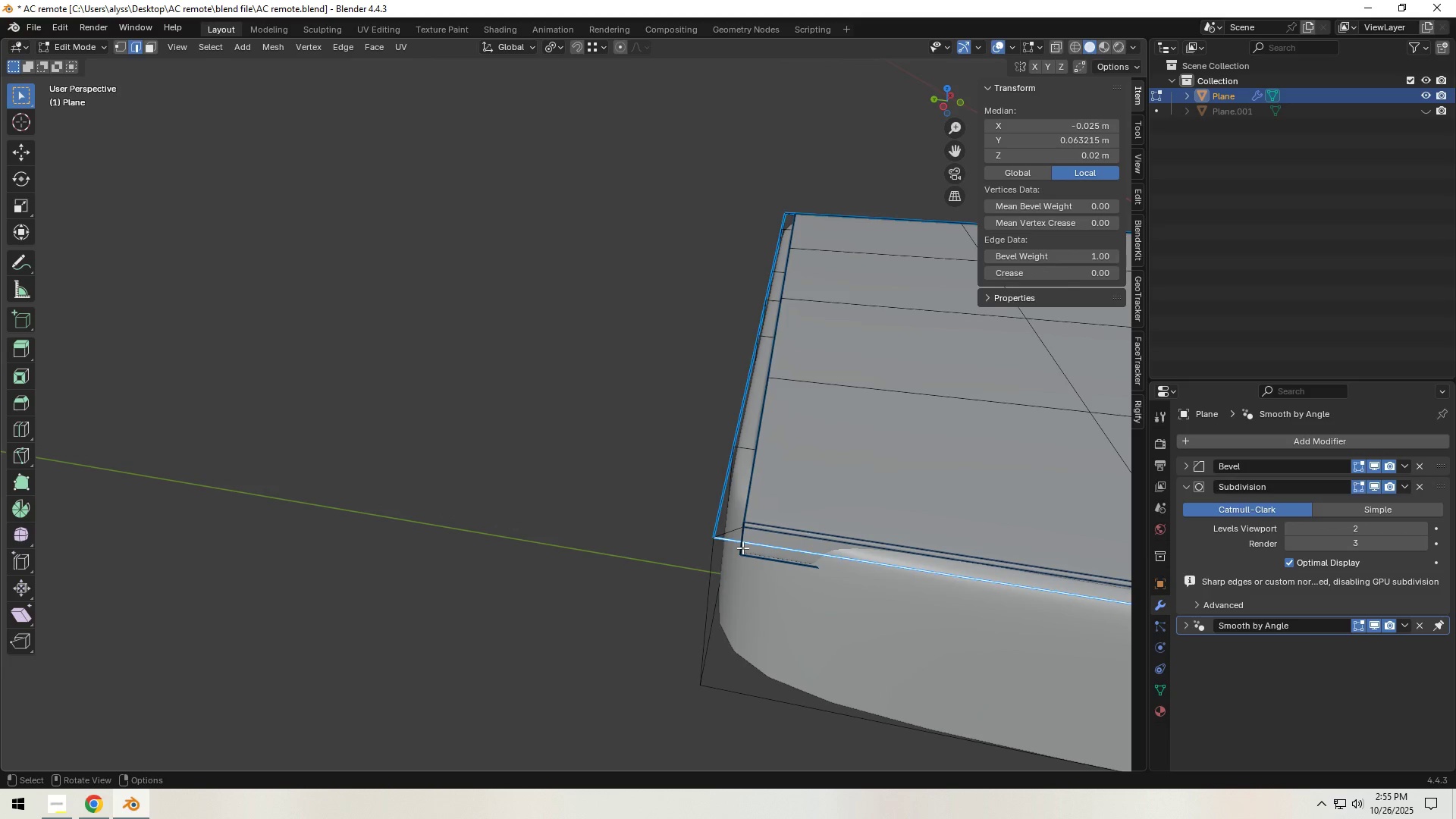 
key(1)
 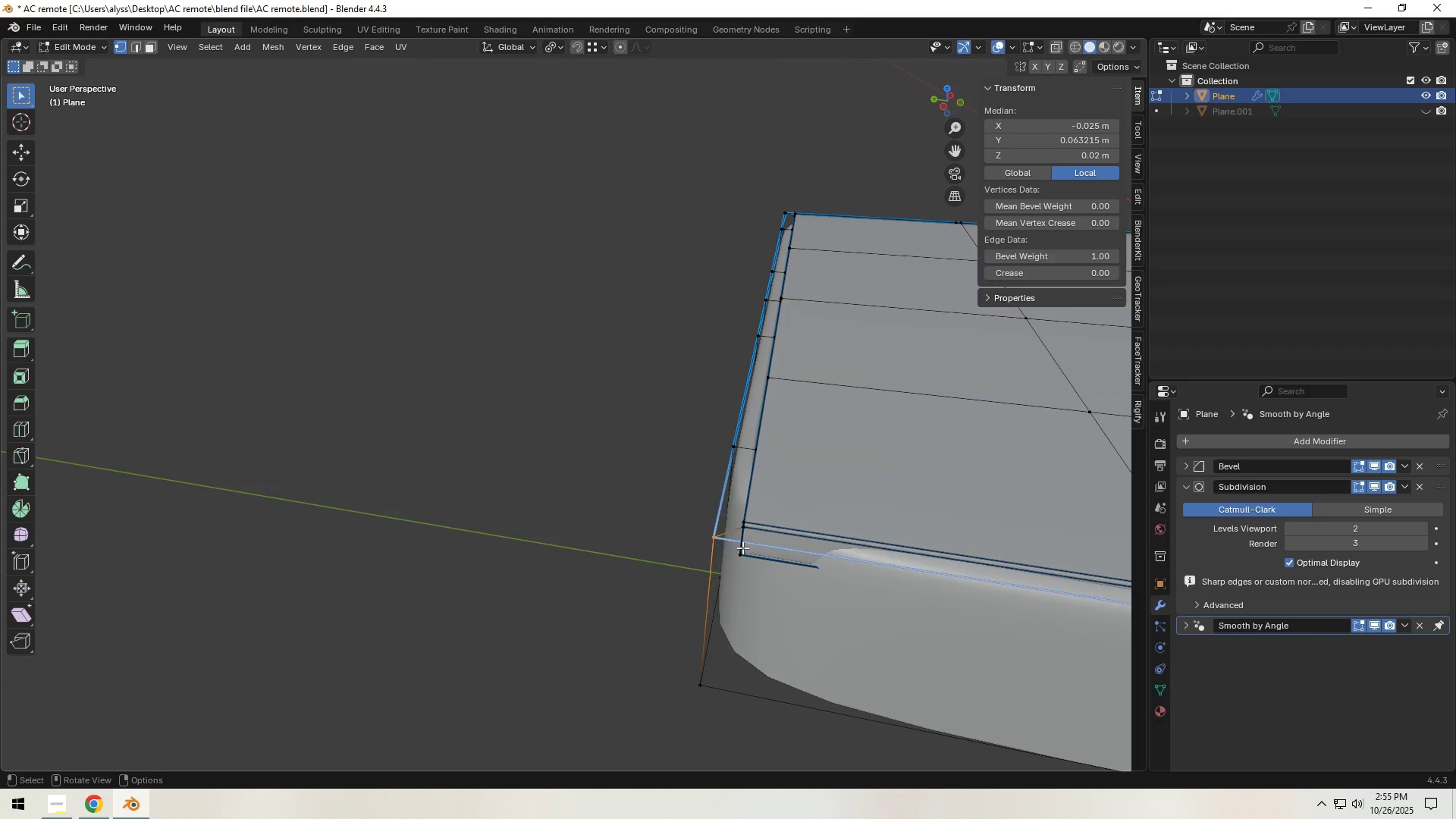 
left_click([742, 548])
 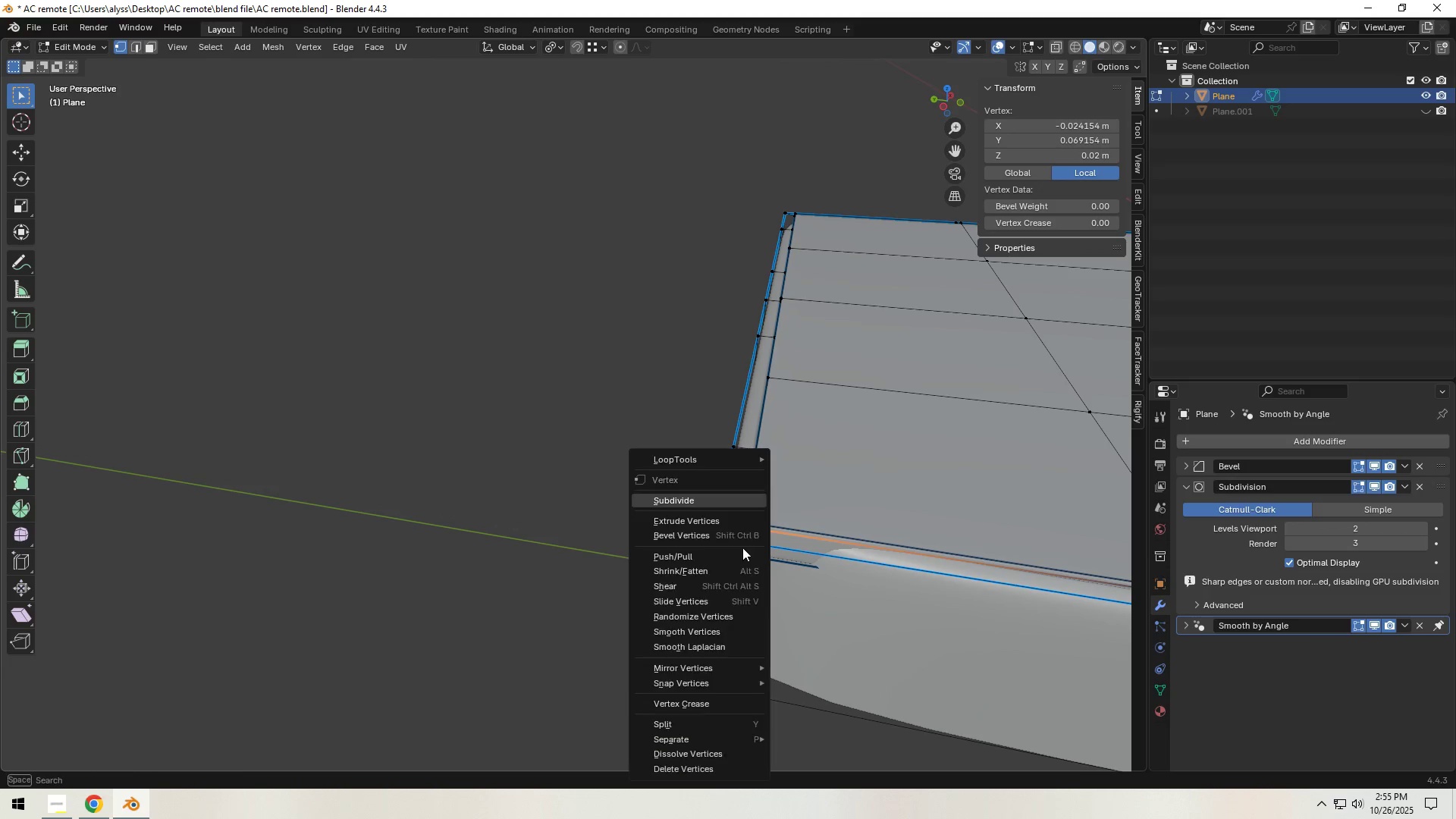 
right_click([742, 548])
 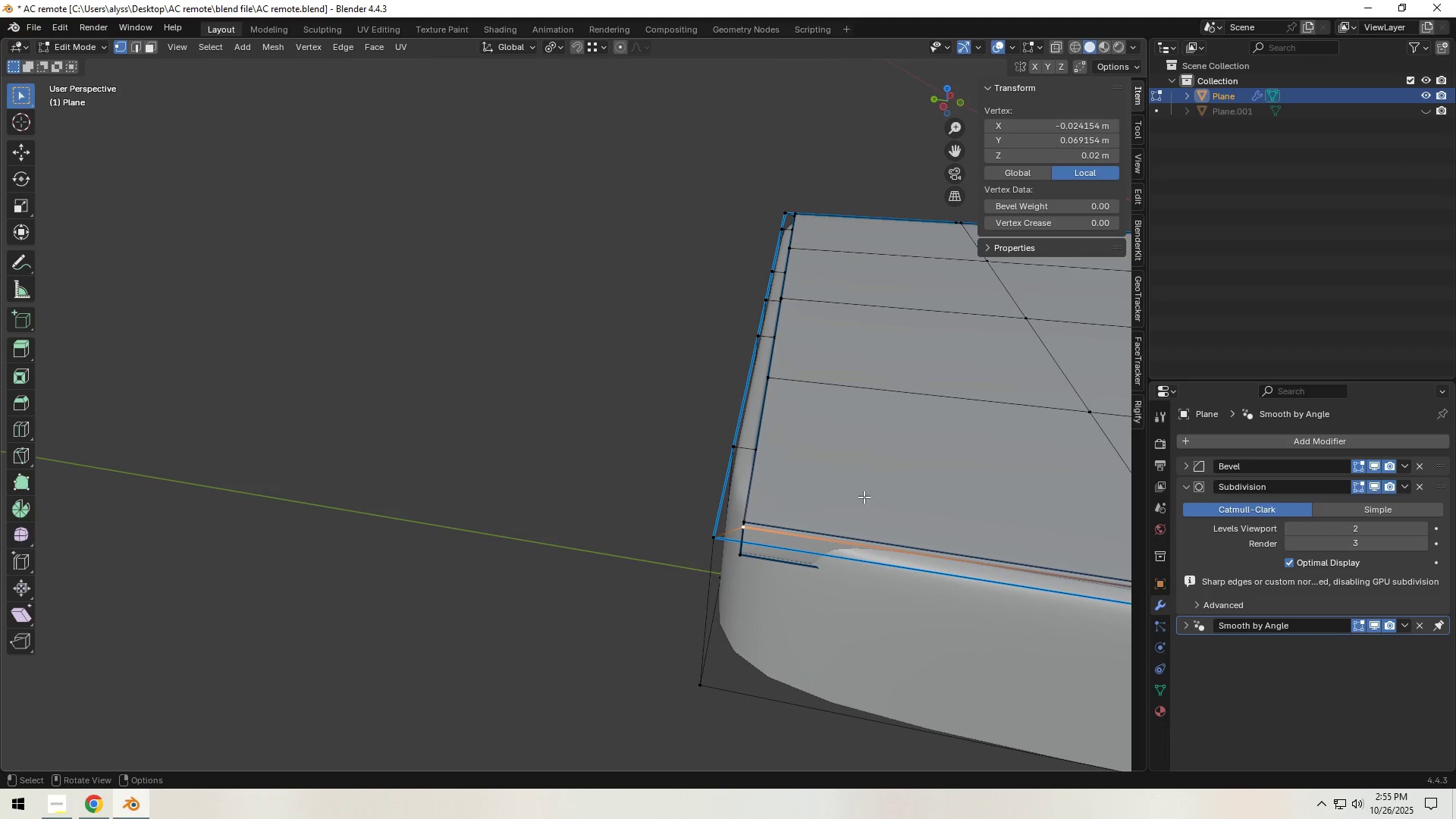 
left_click([601, 450])
 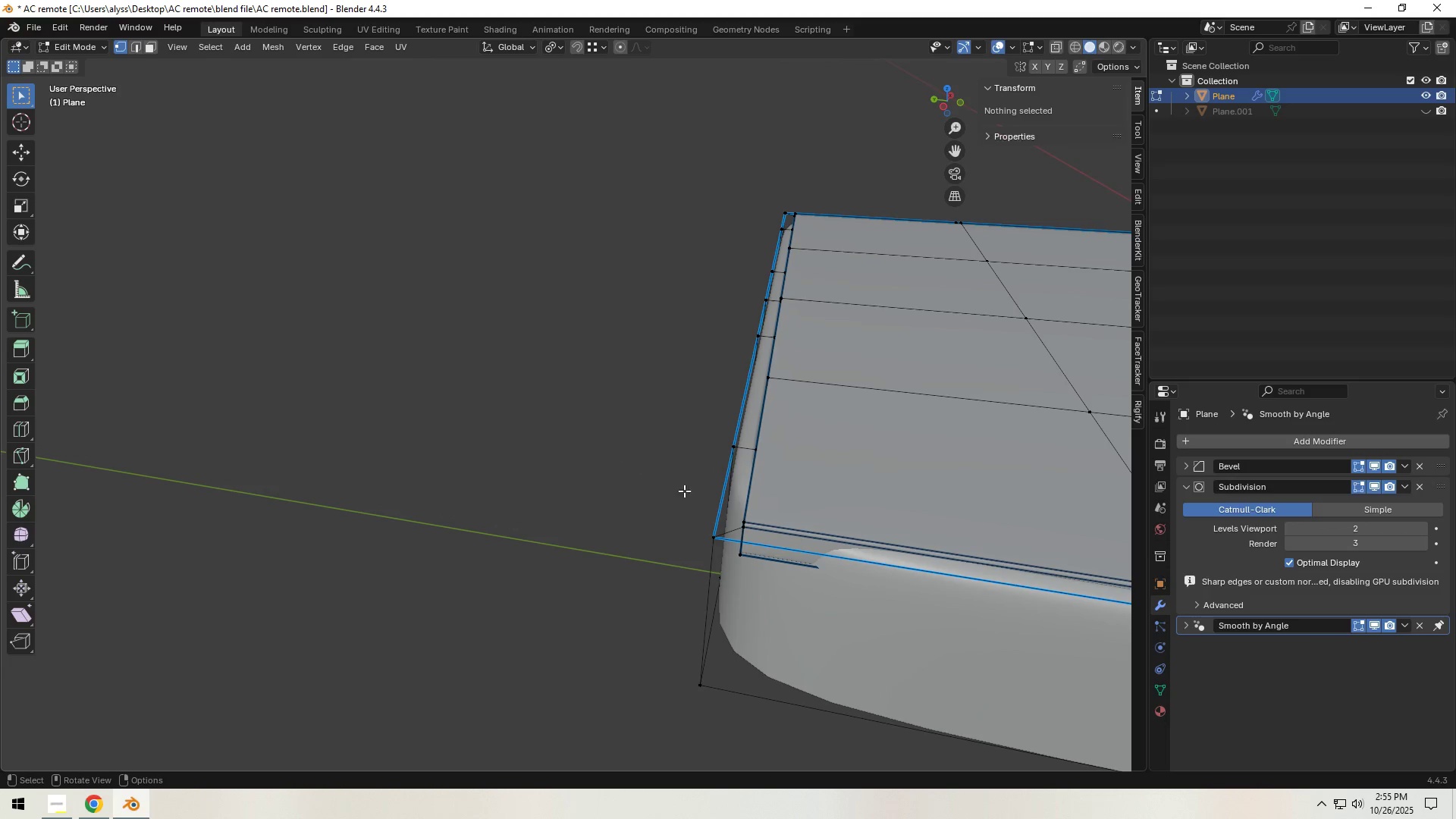 
key(2)
 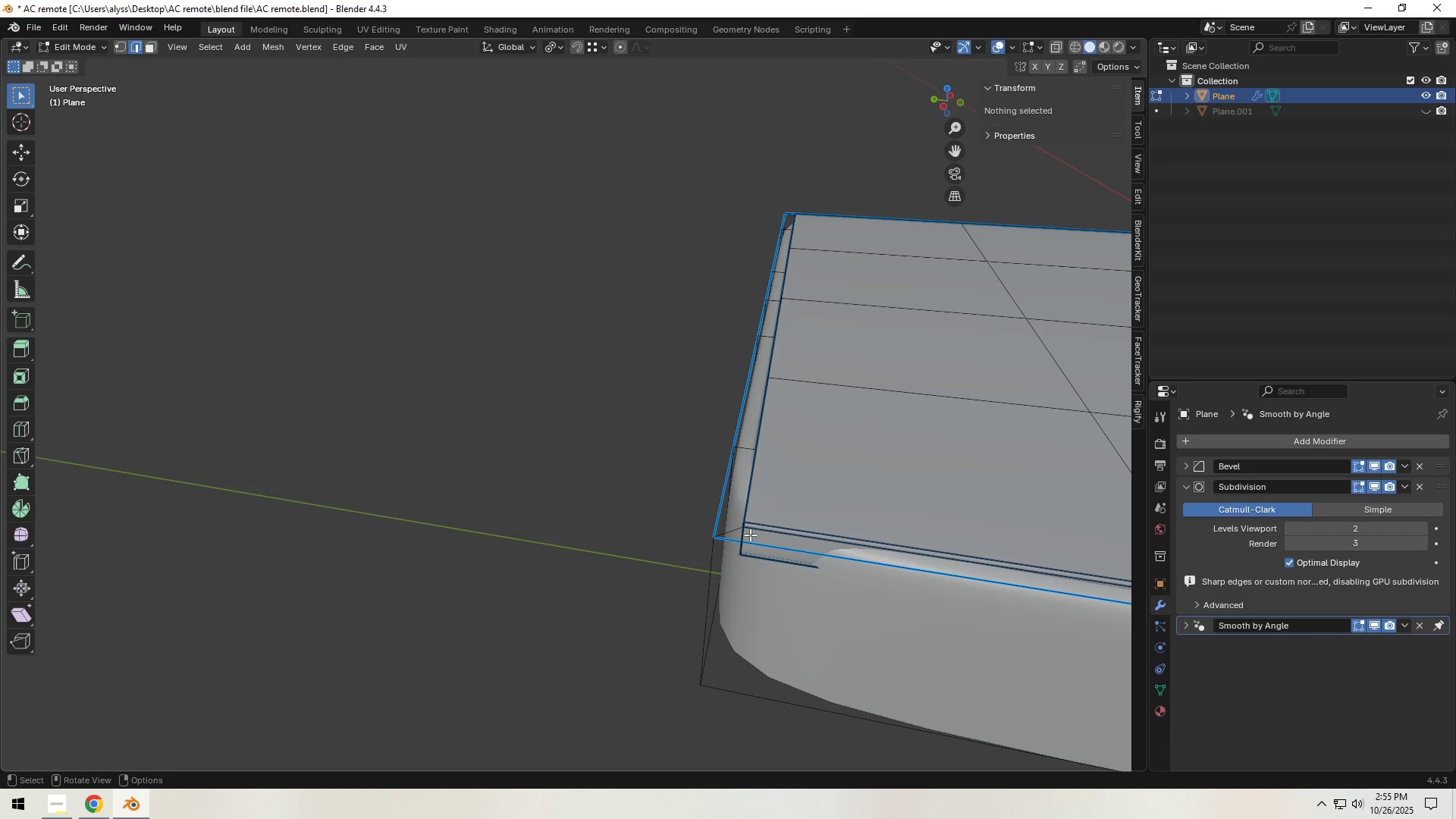 
left_click([743, 537])
 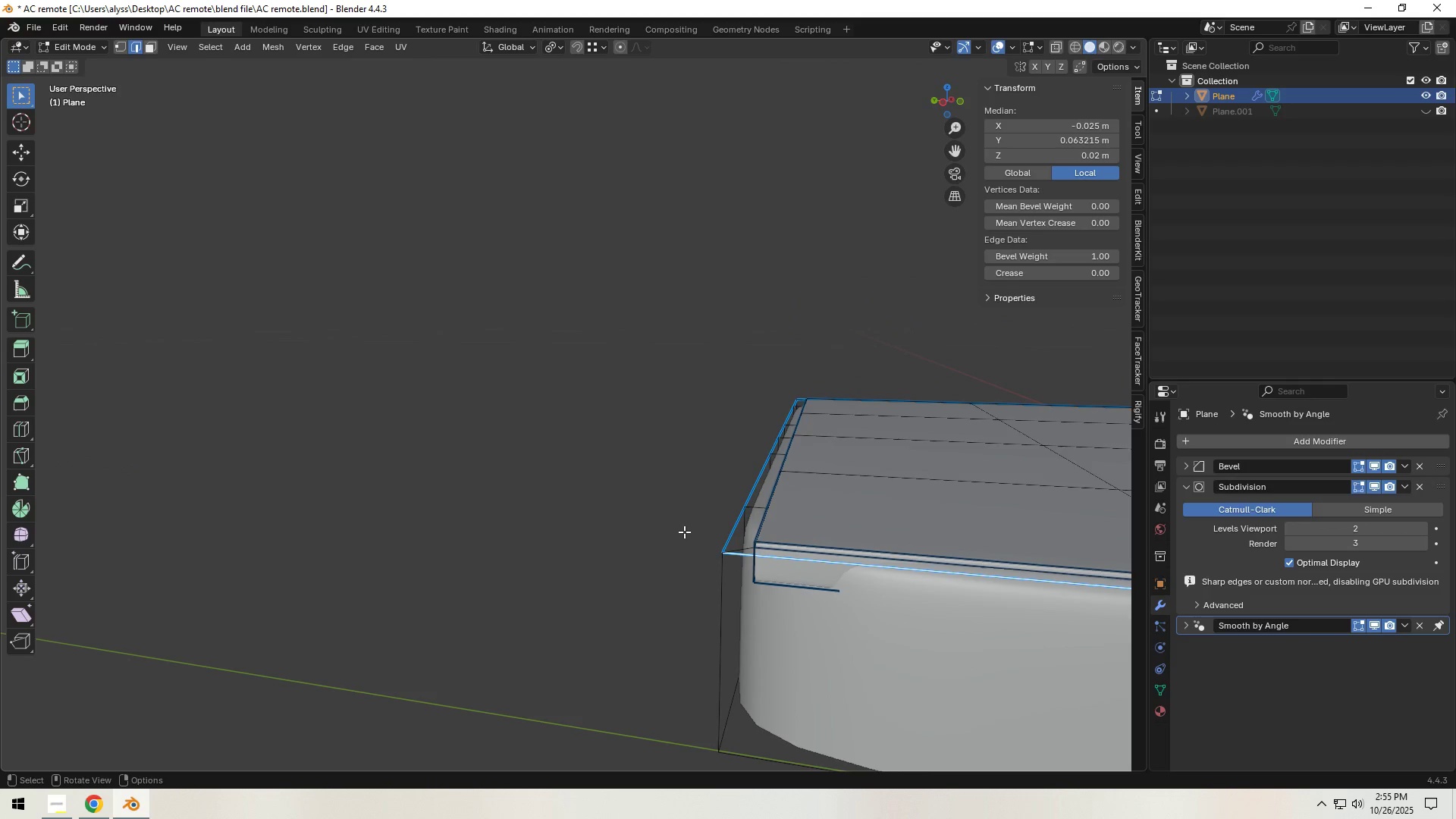 
left_click([676, 531])
 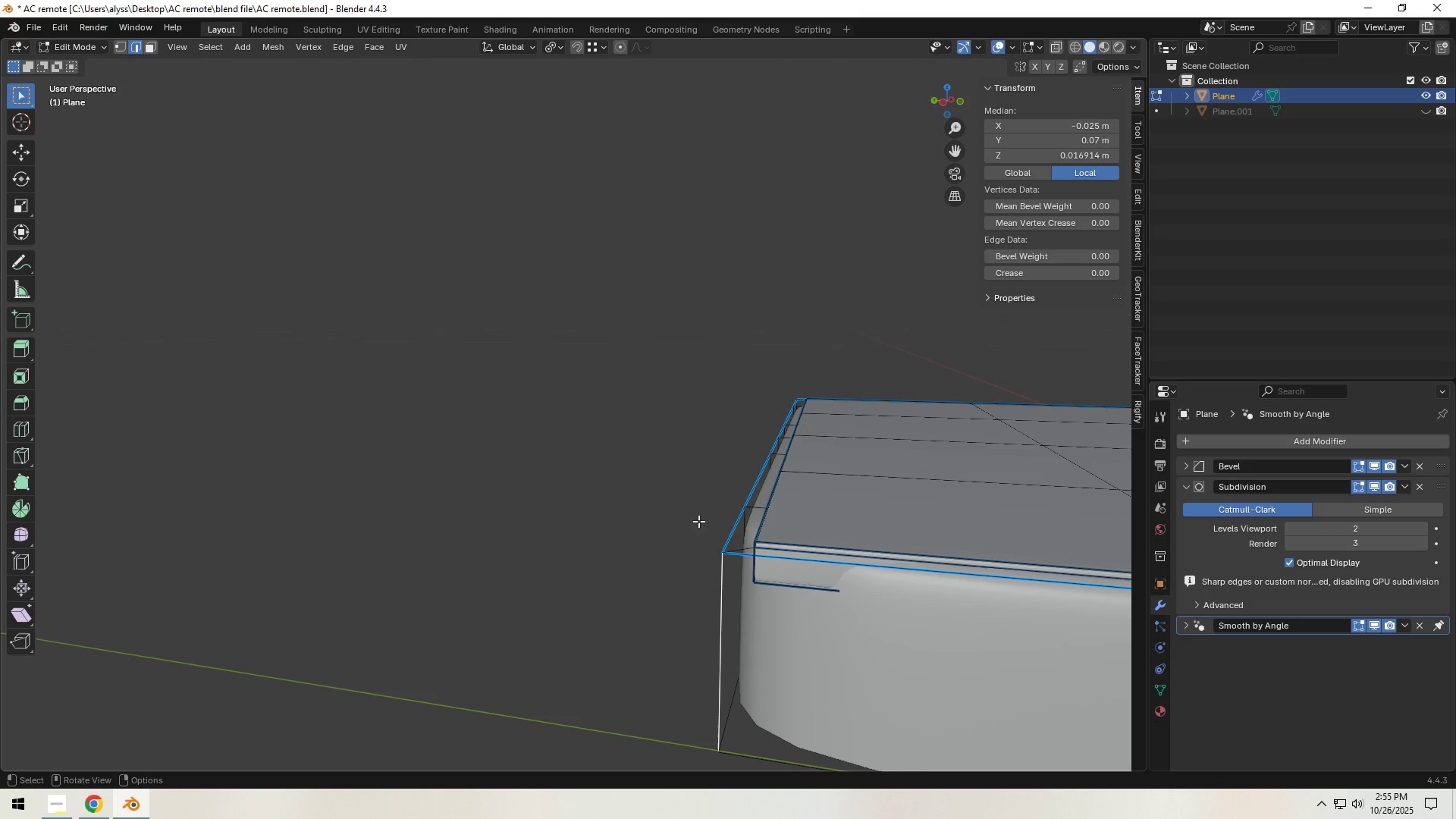 
hold_key(key=Z, duration=0.35)
 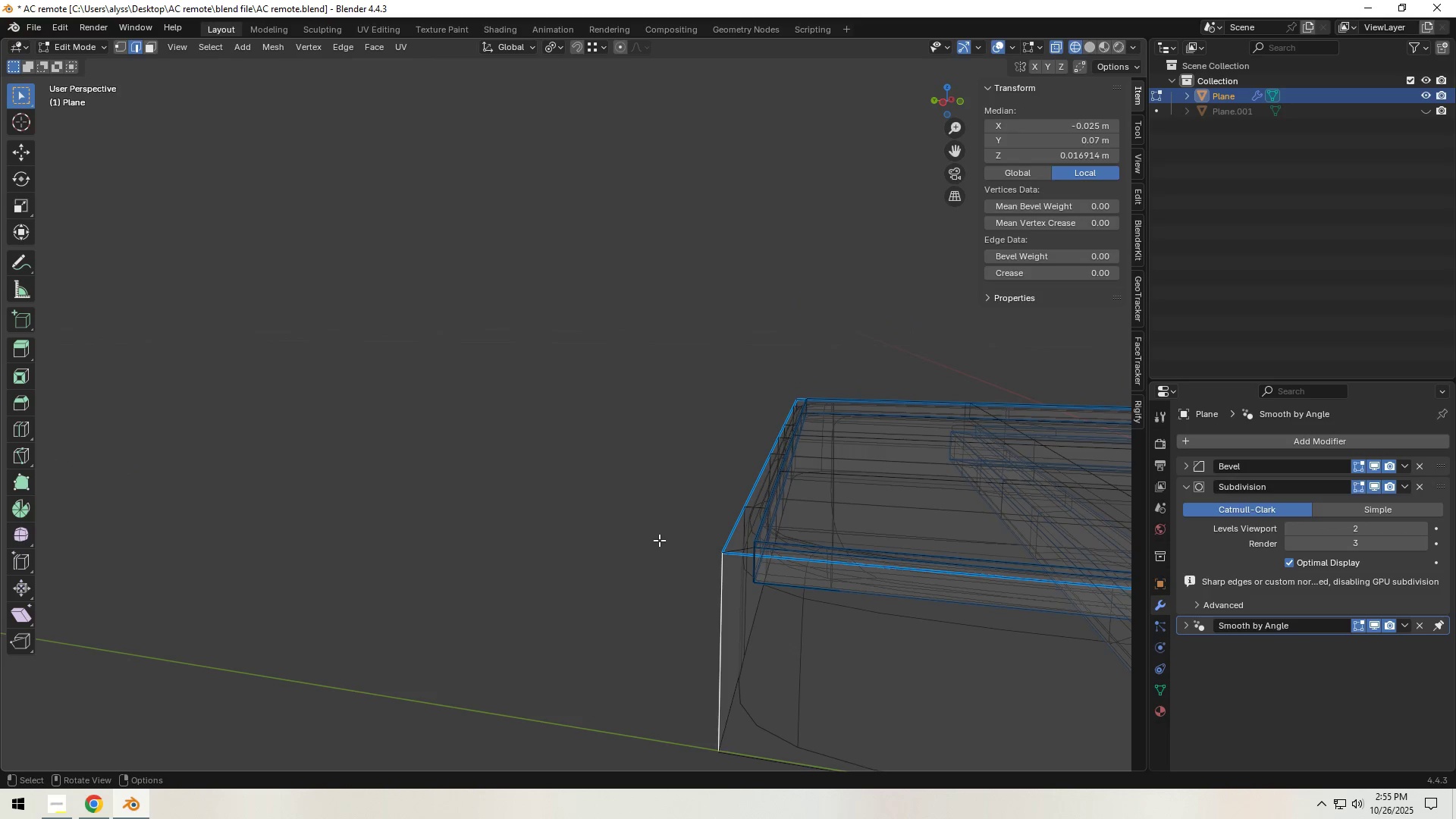 
left_click([659, 540])
 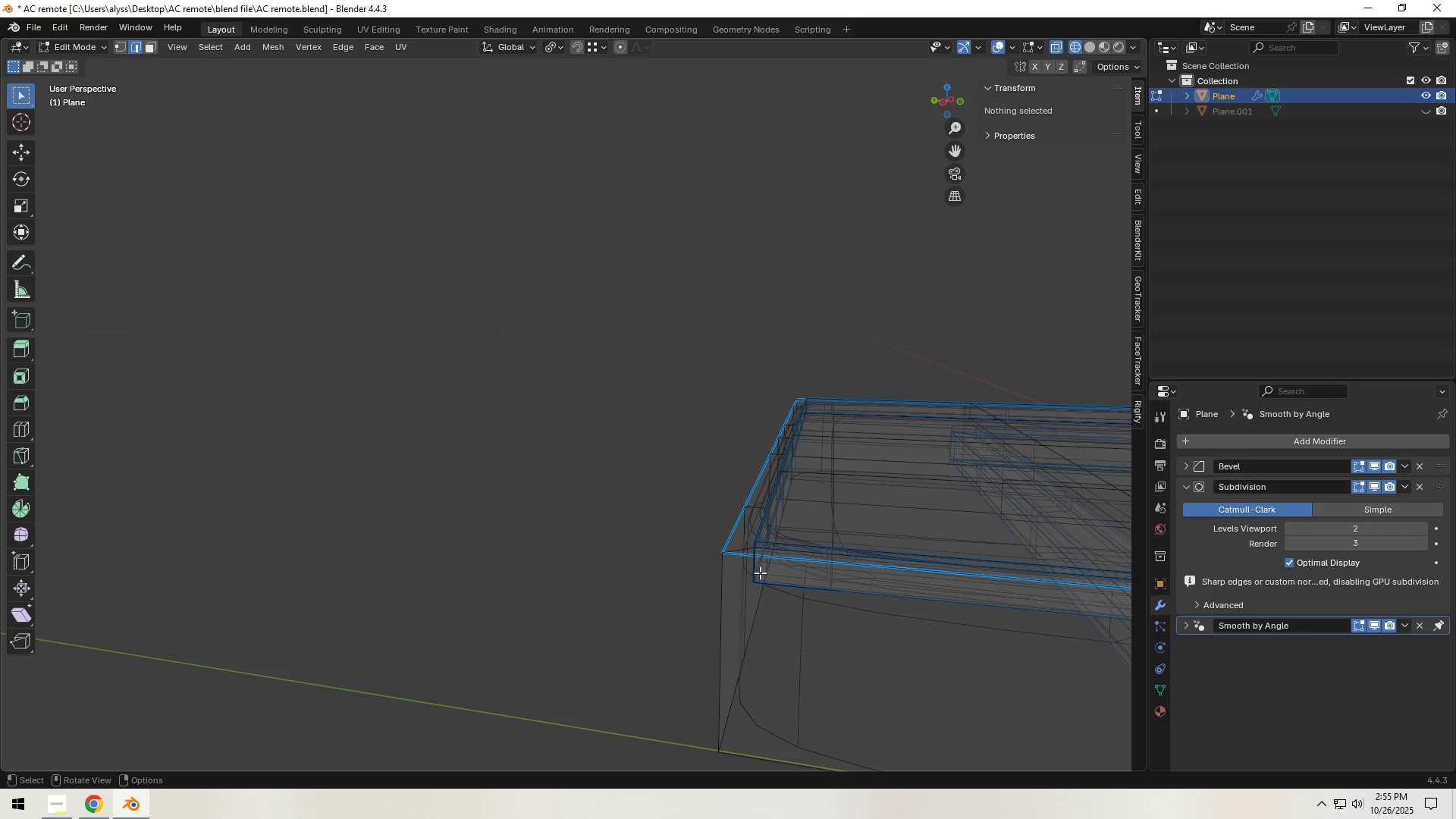 
left_click([755, 571])
 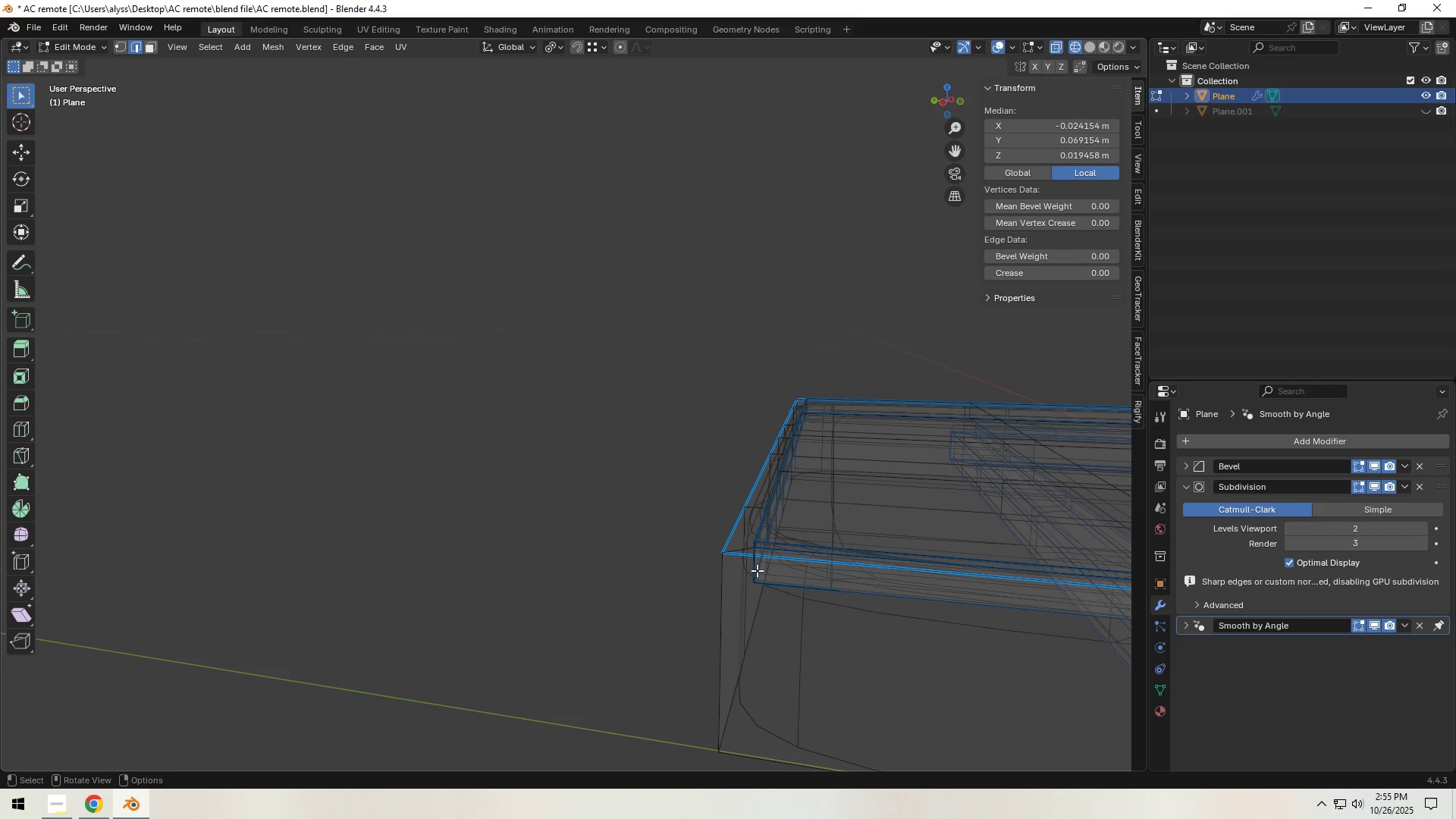 
left_click([757, 568])
 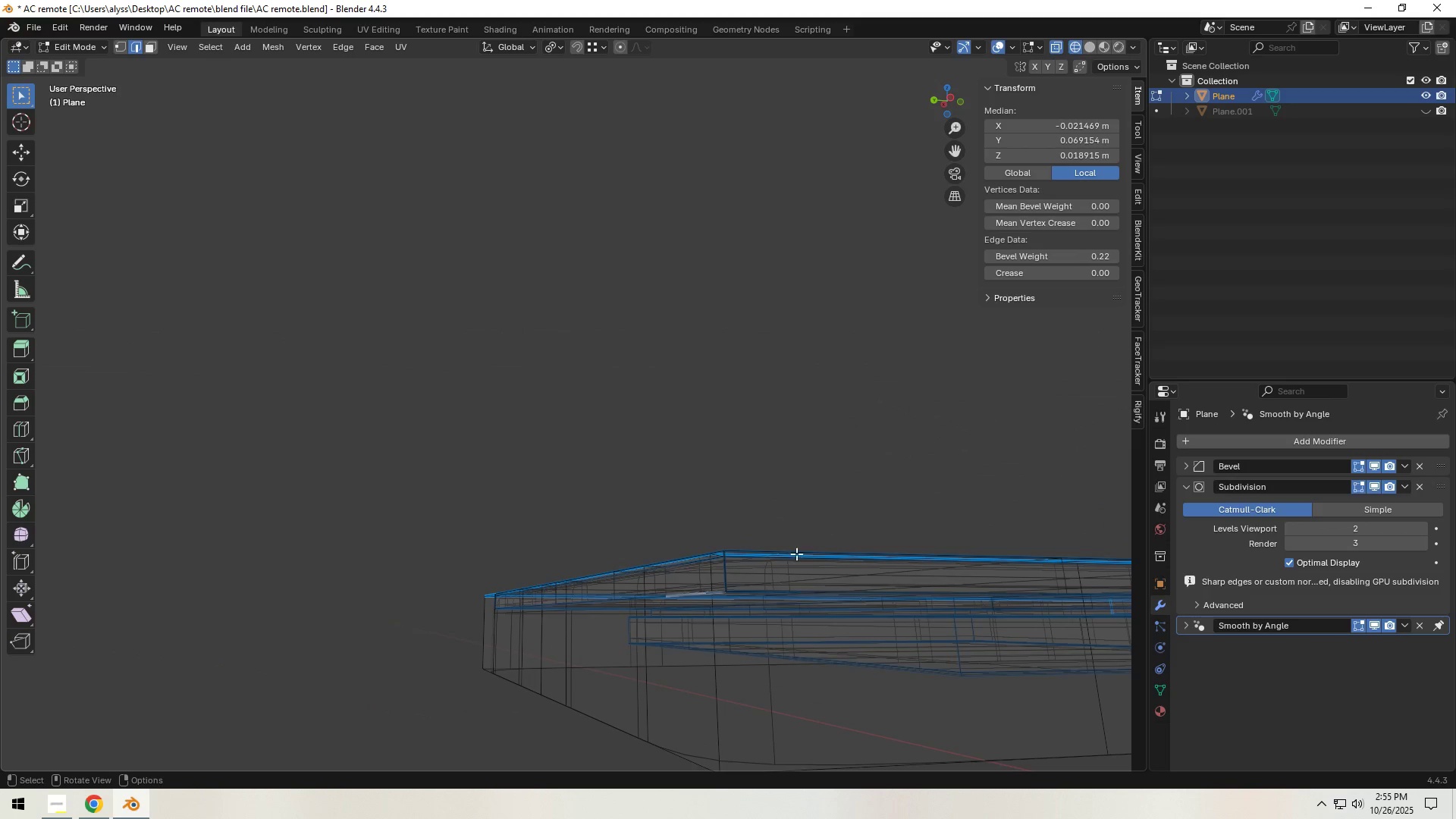 
left_click([727, 575])
 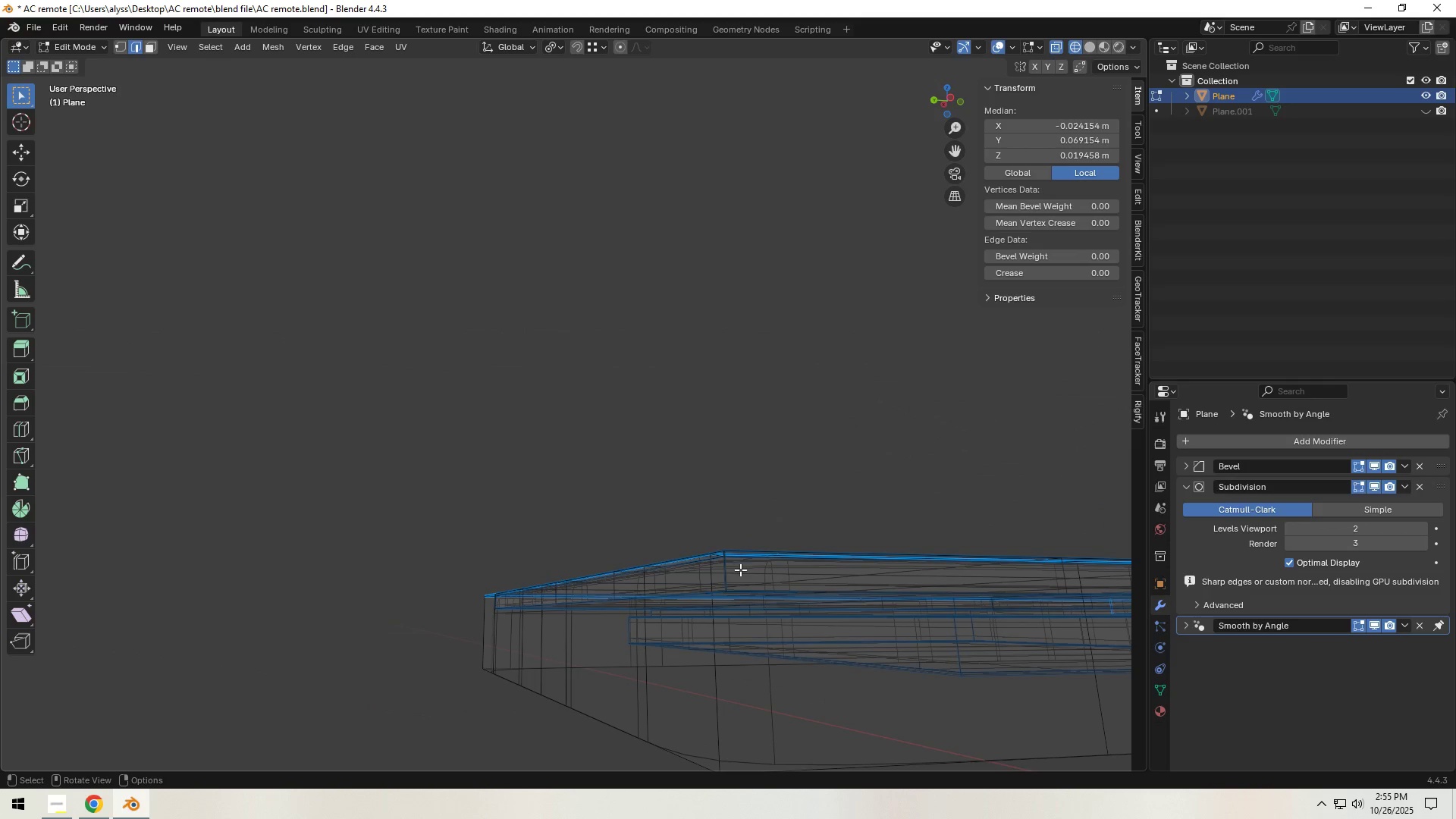 
key(G)
 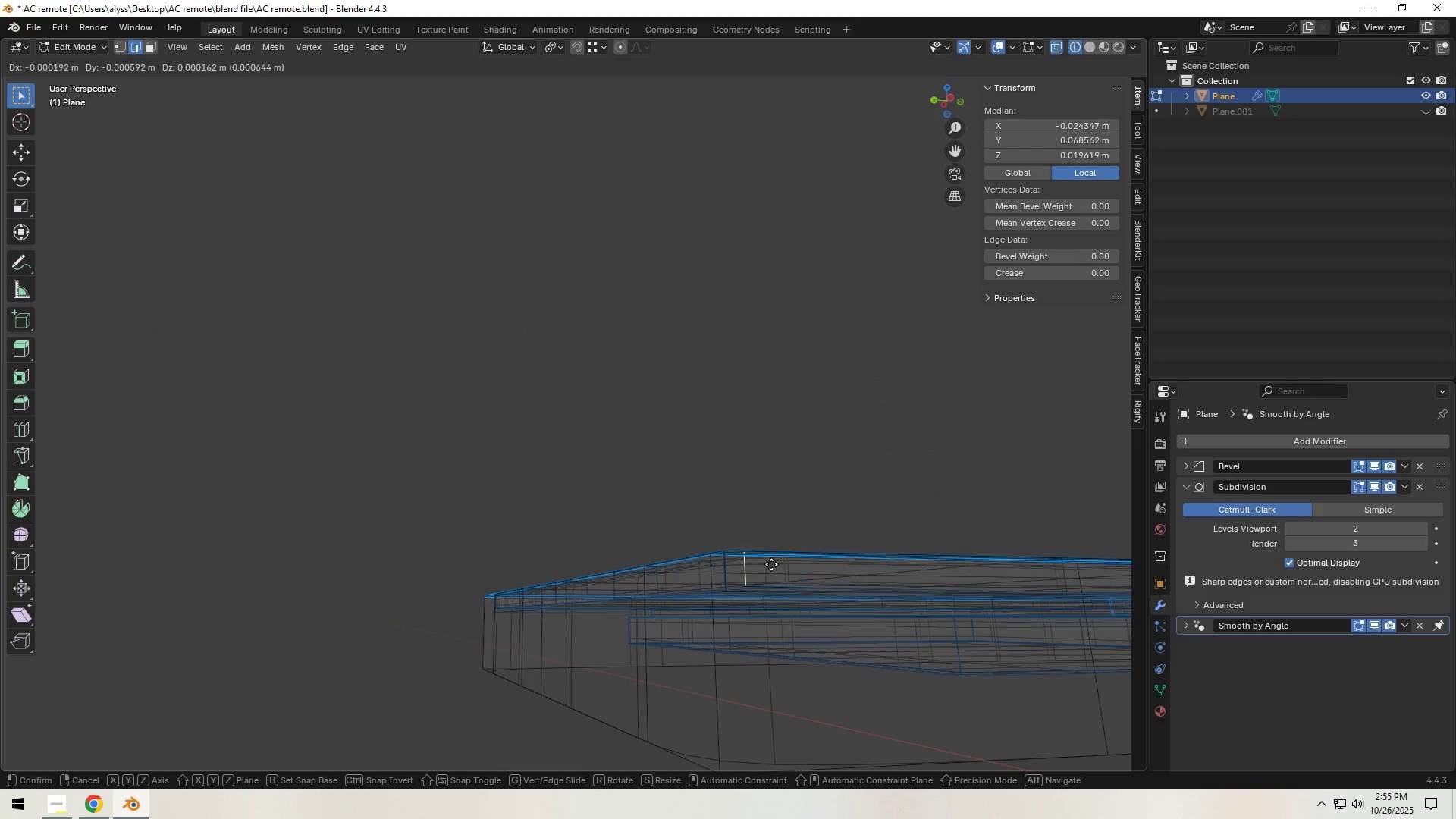 
right_click([771, 564])
 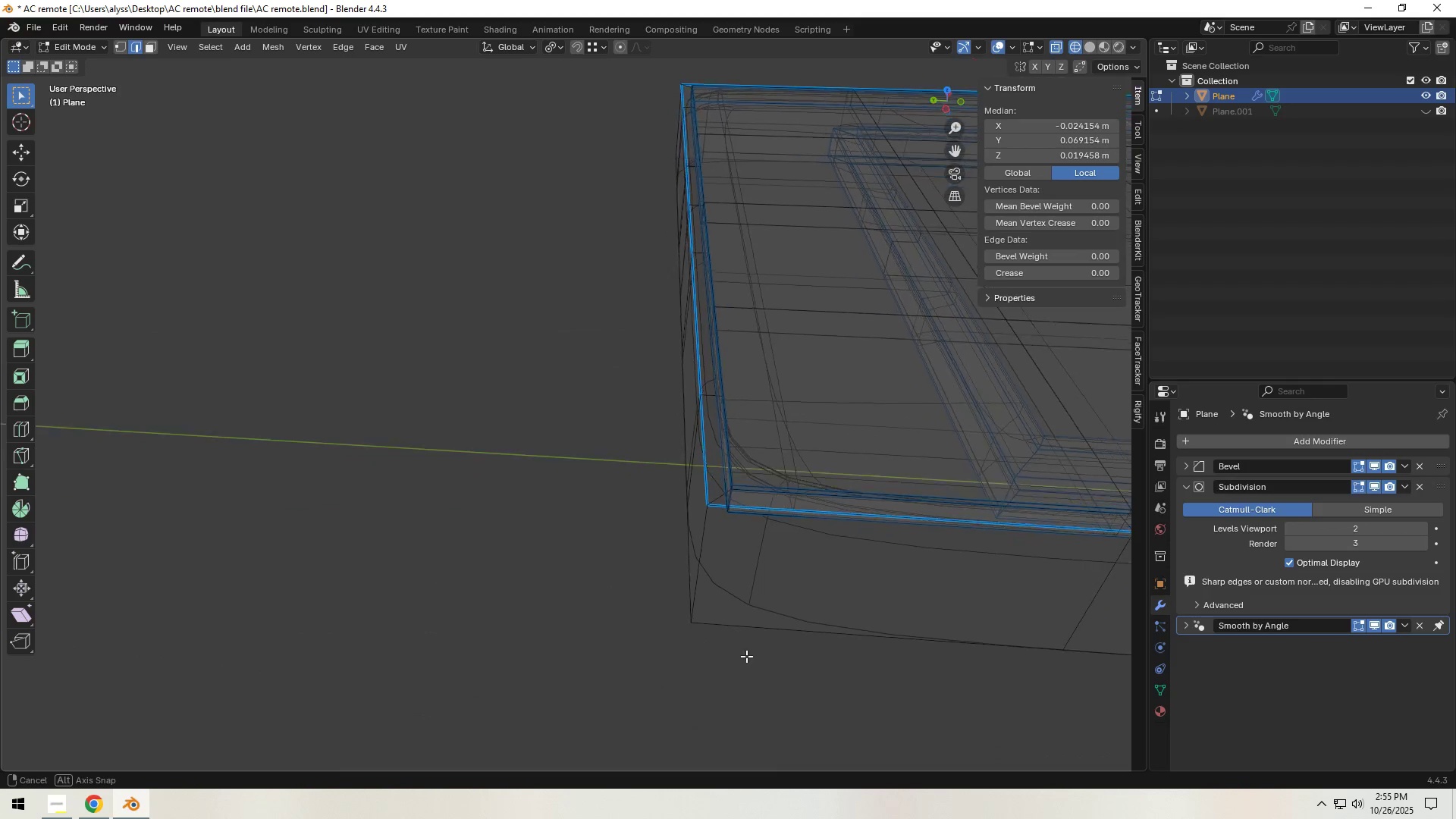 
hold_key(key=ShiftLeft, duration=0.64)
 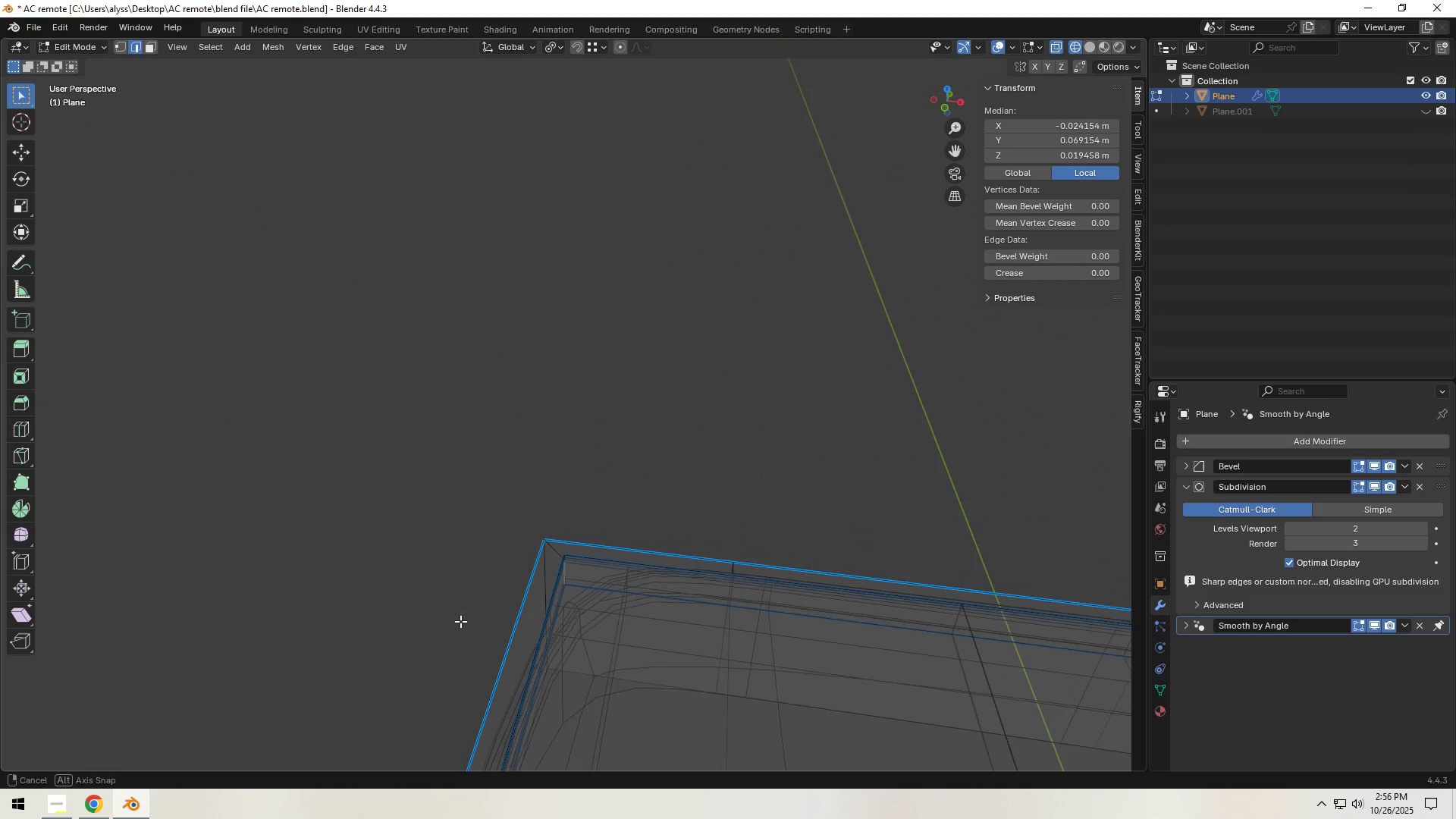 
key(G)
 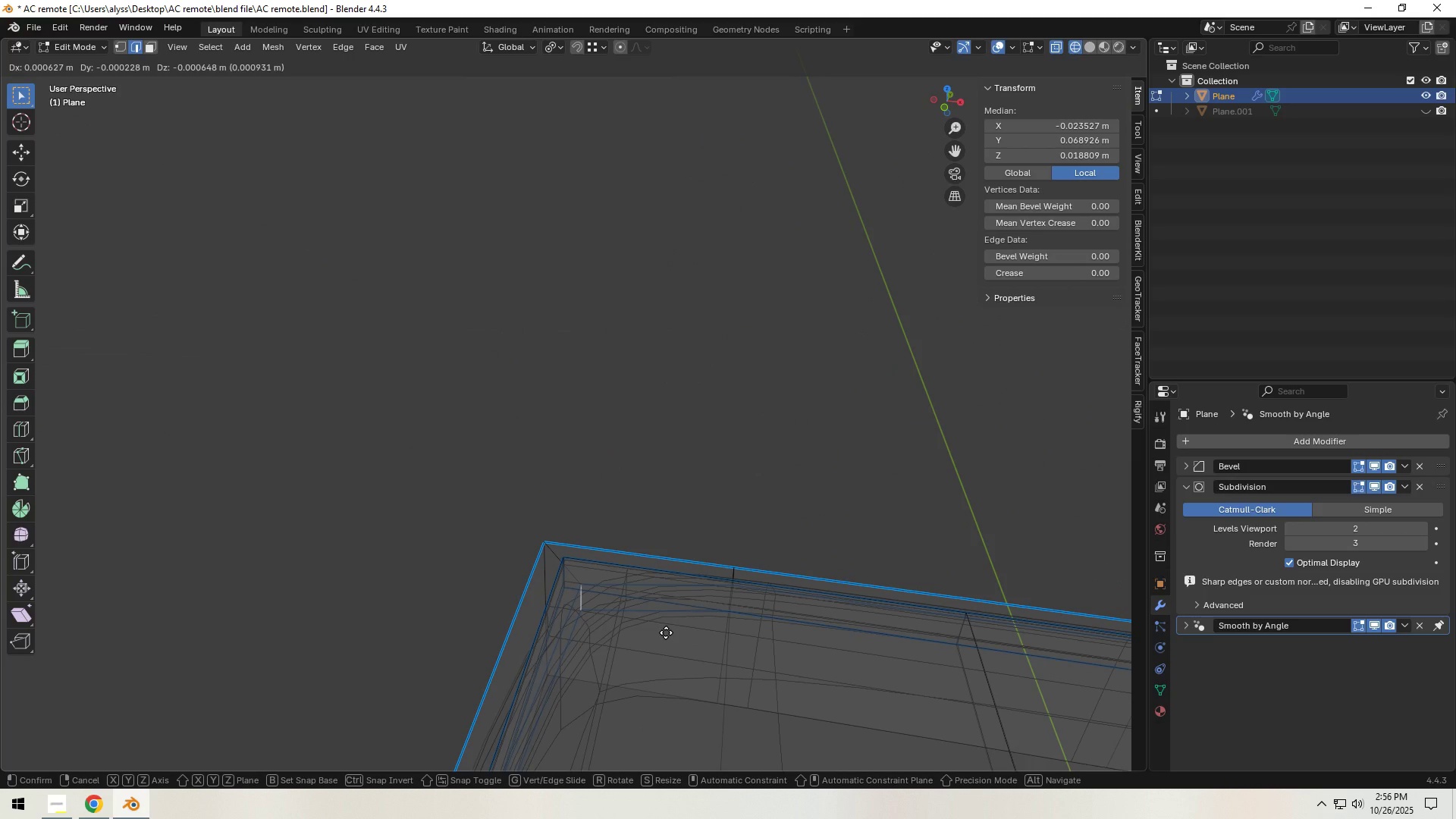 
right_click([666, 632])
 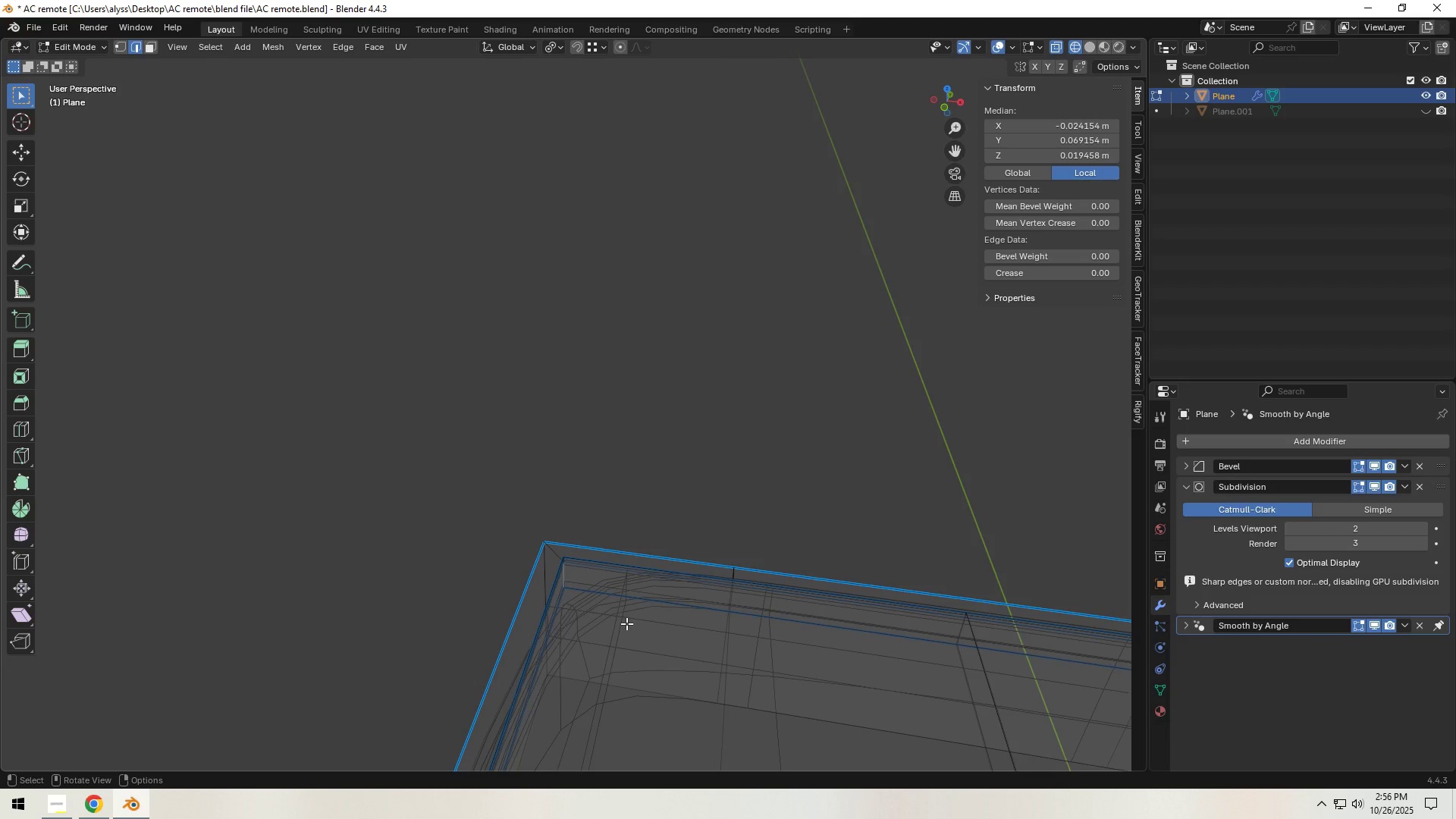 
scroll: coordinate [626, 623], scroll_direction: down, amount: 3.0
 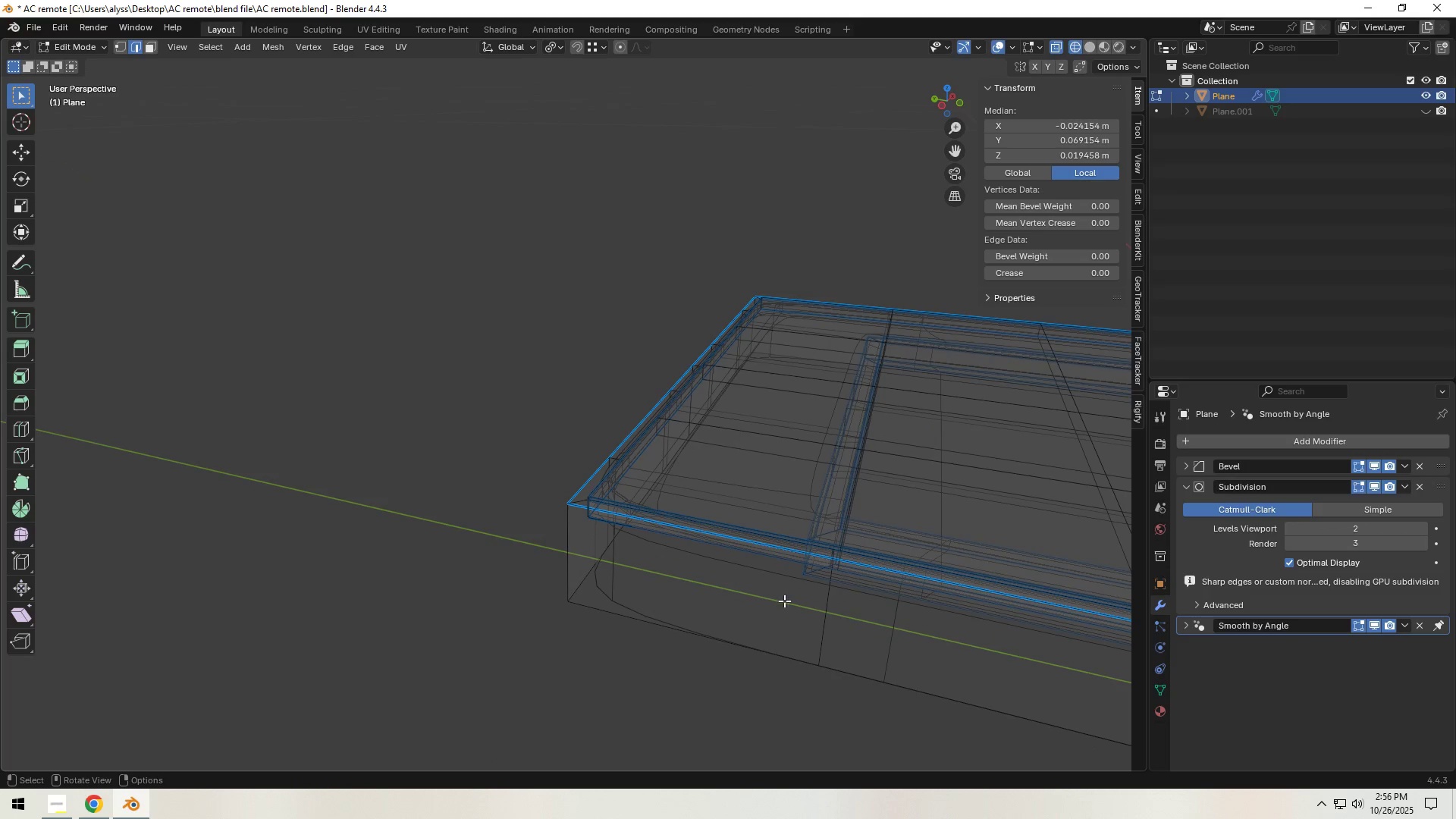 
left_click([498, 458])
 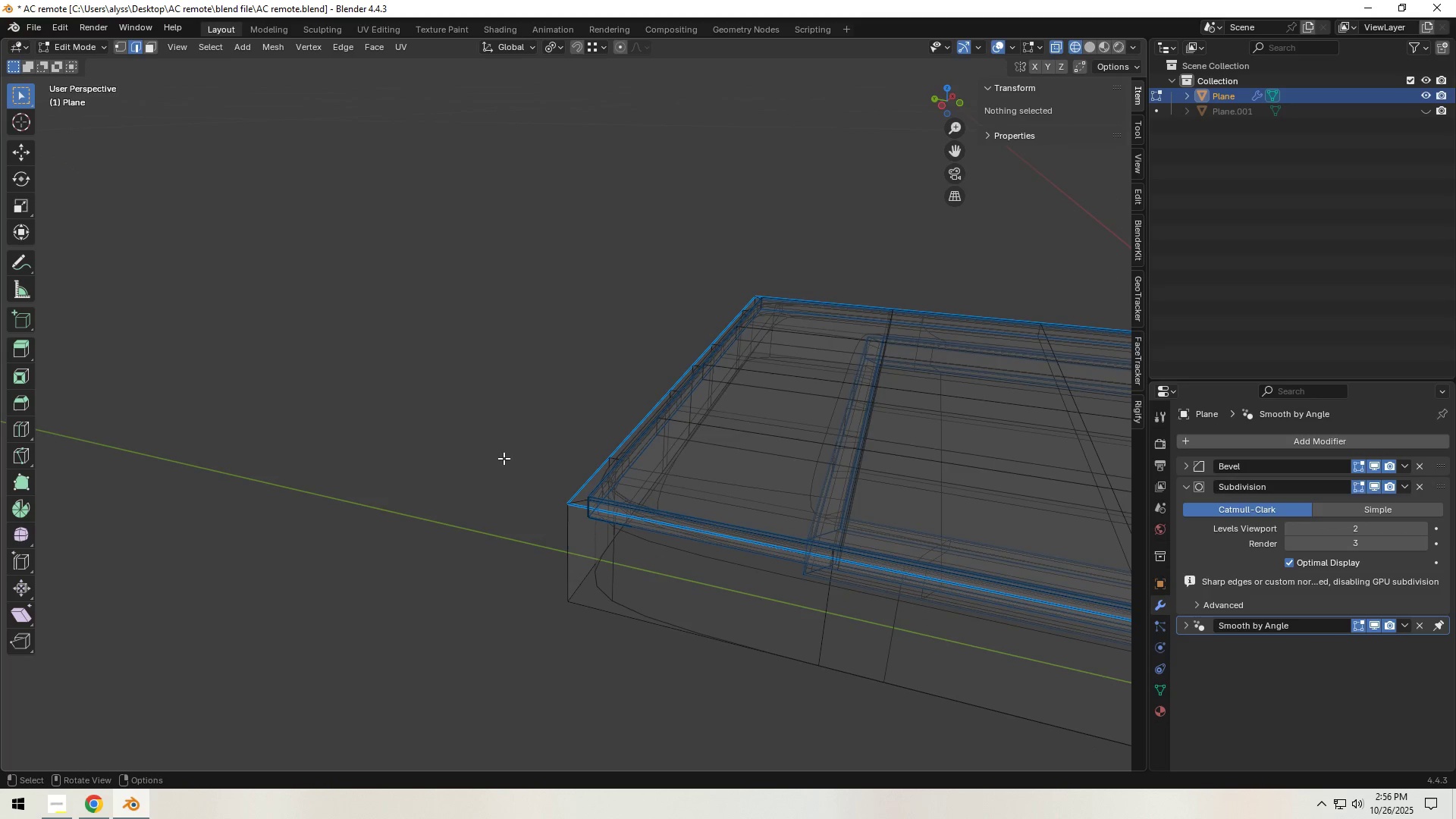 
key(Z)
 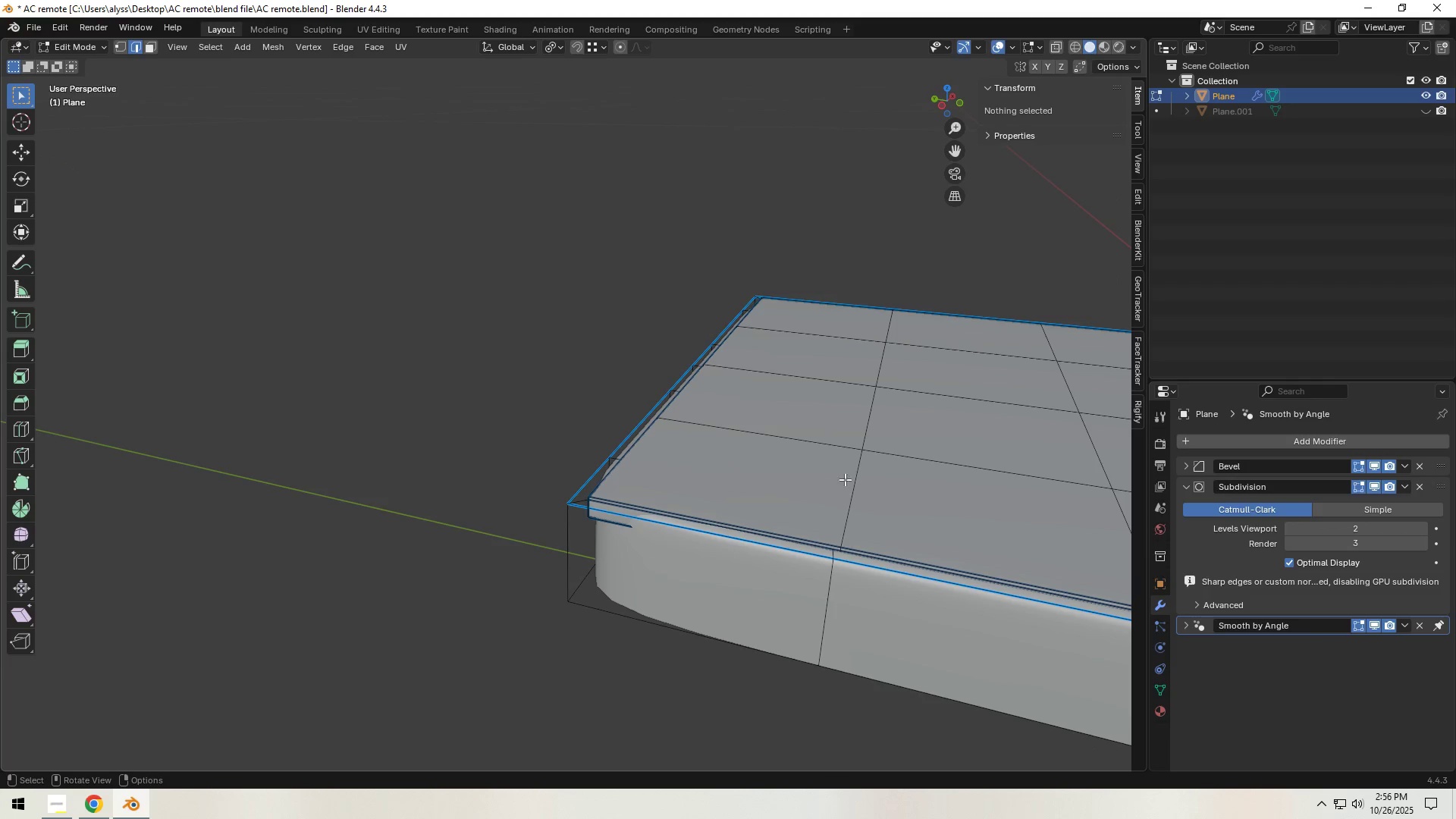 
left_click([858, 461])
 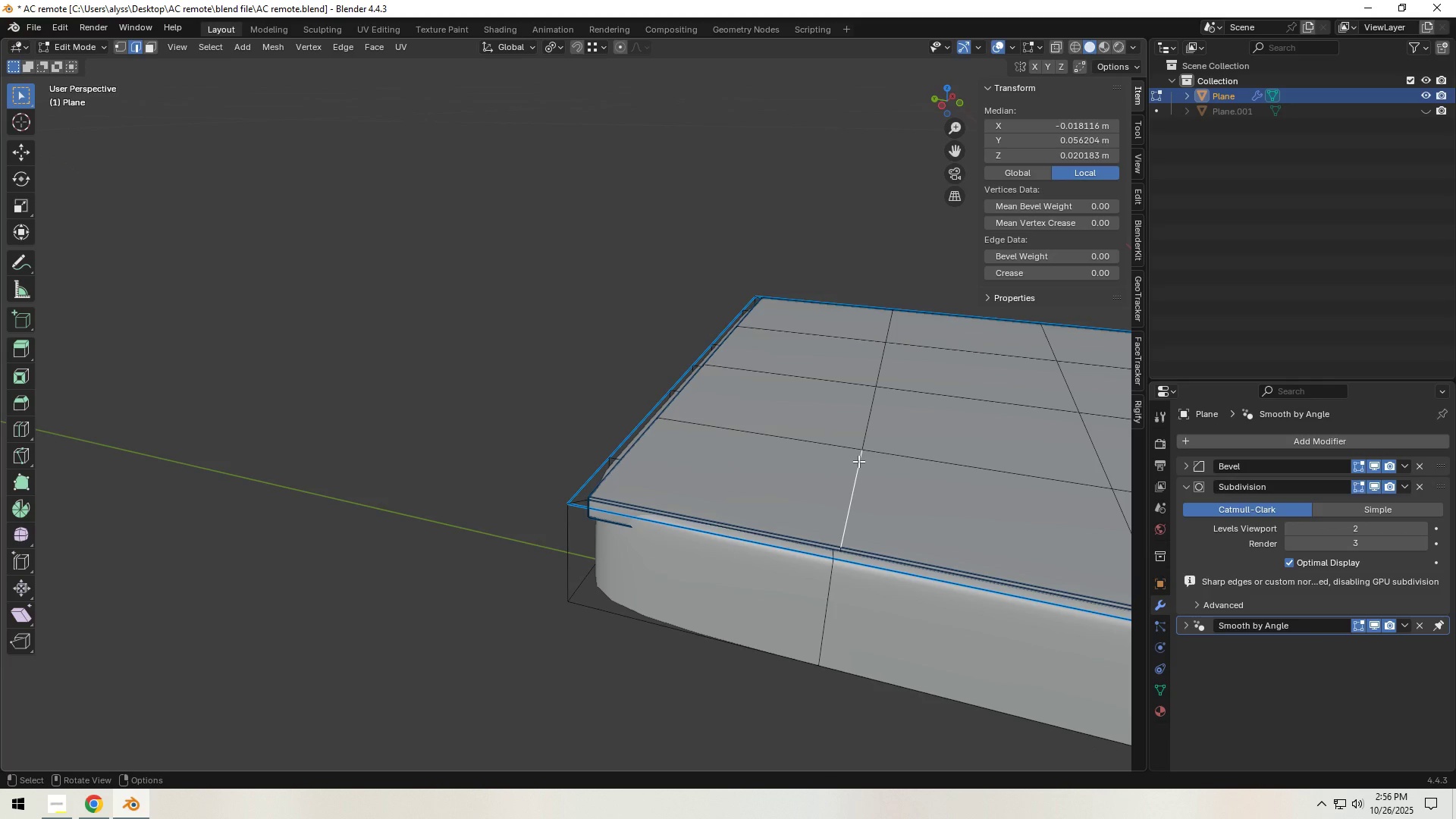 
key(L)
 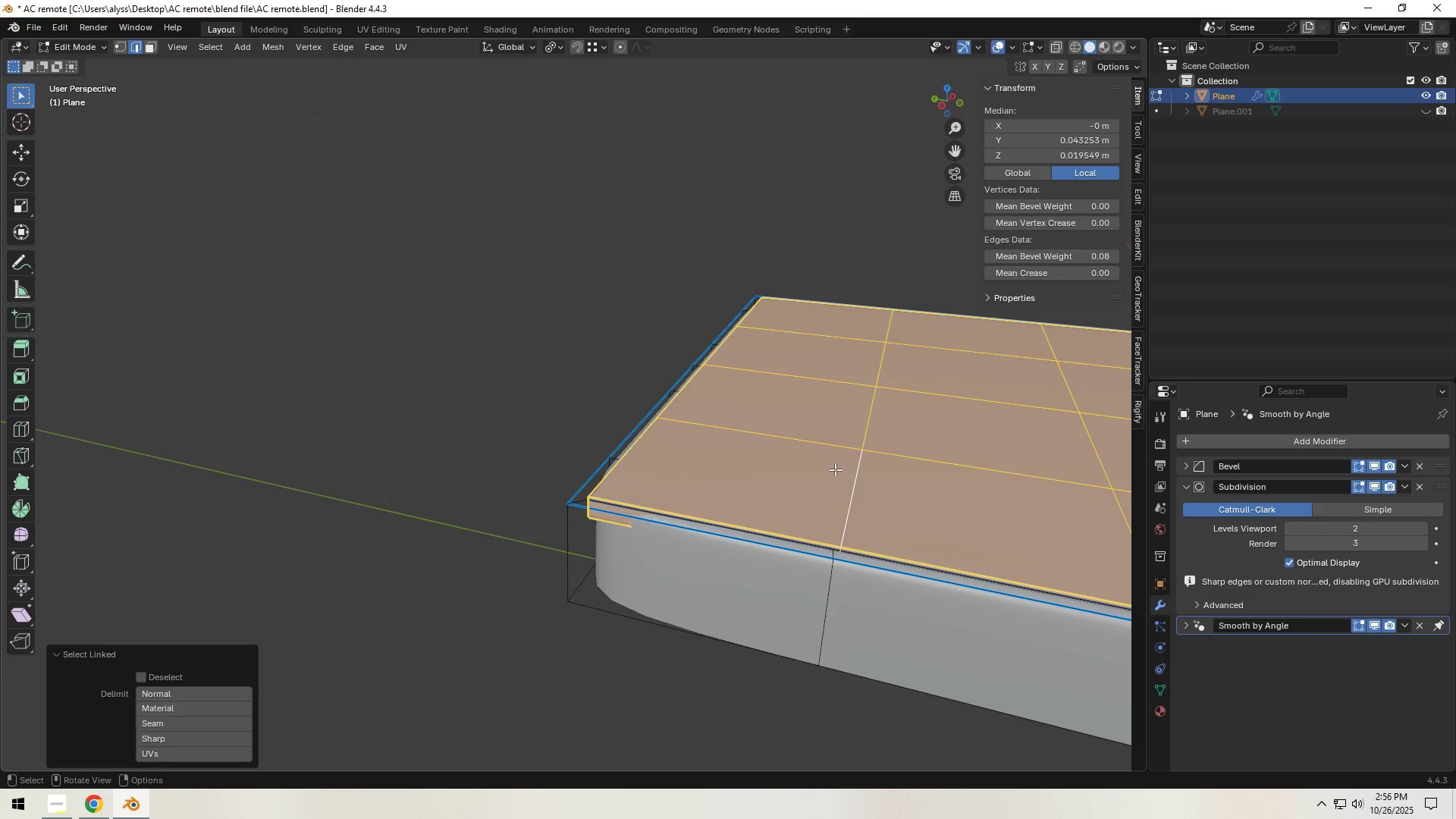 
scroll: coordinate [613, 511], scroll_direction: up, amount: 4.0
 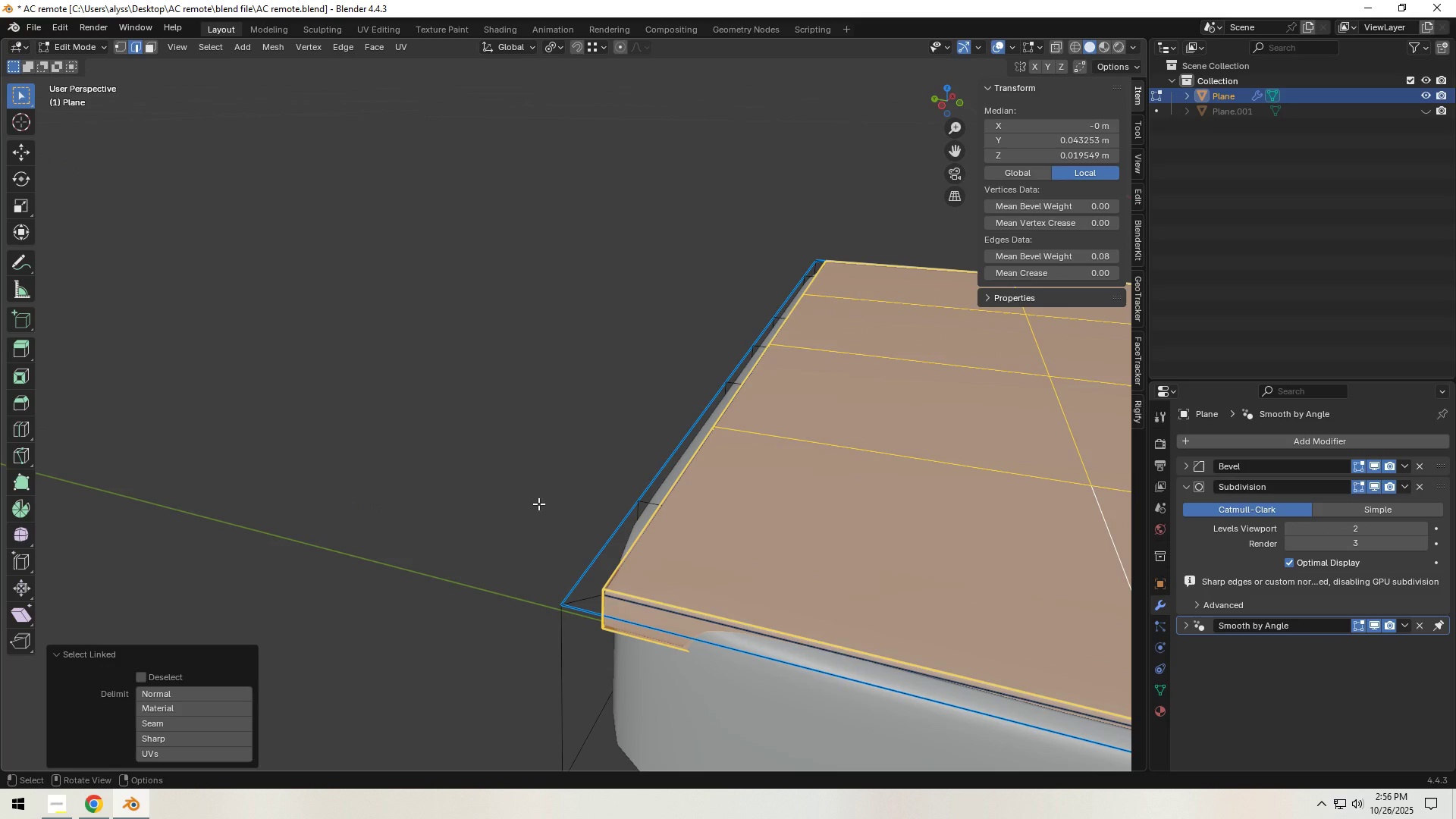 
key(Shift+H)
 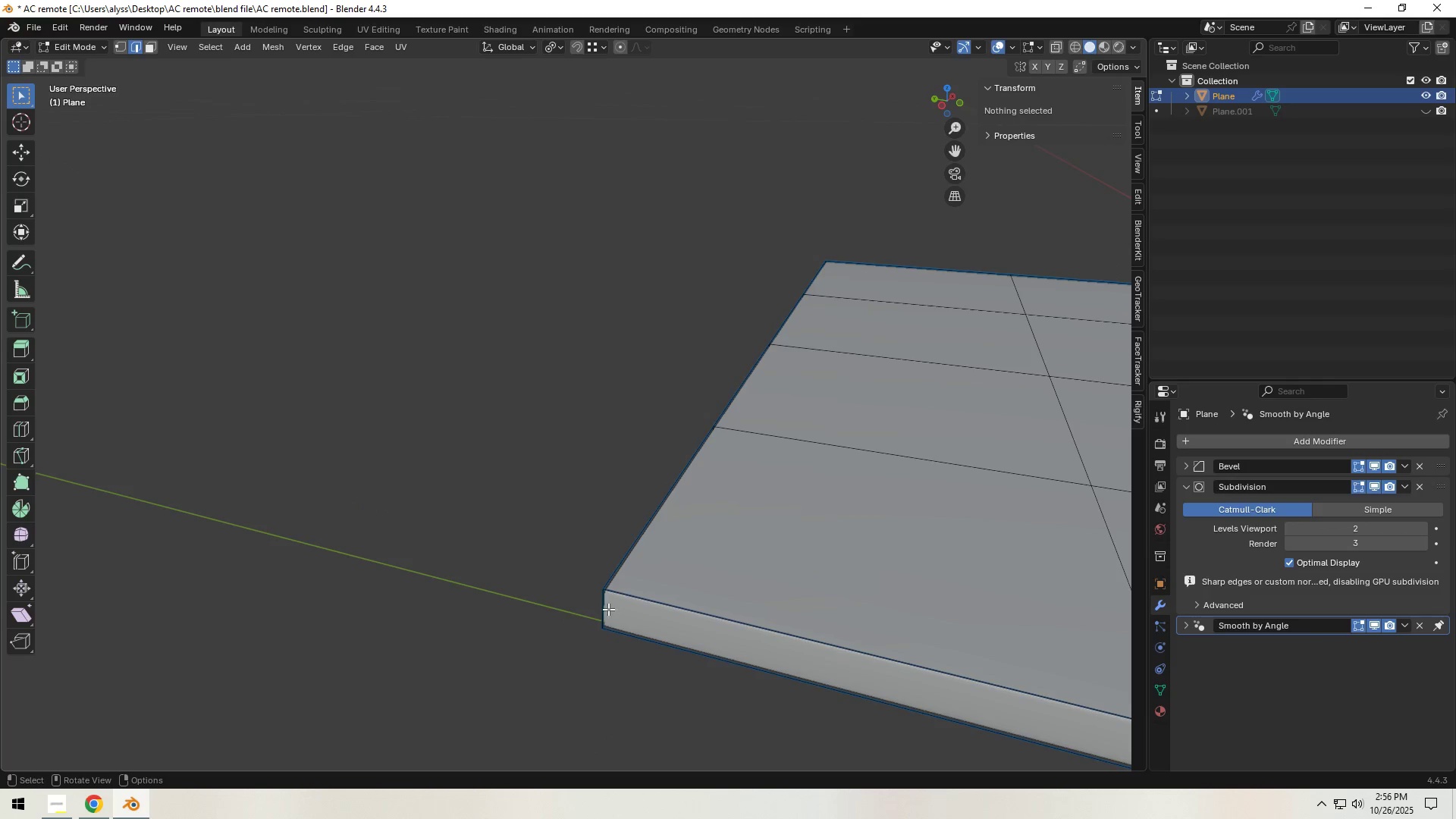 
left_click([604, 609])
 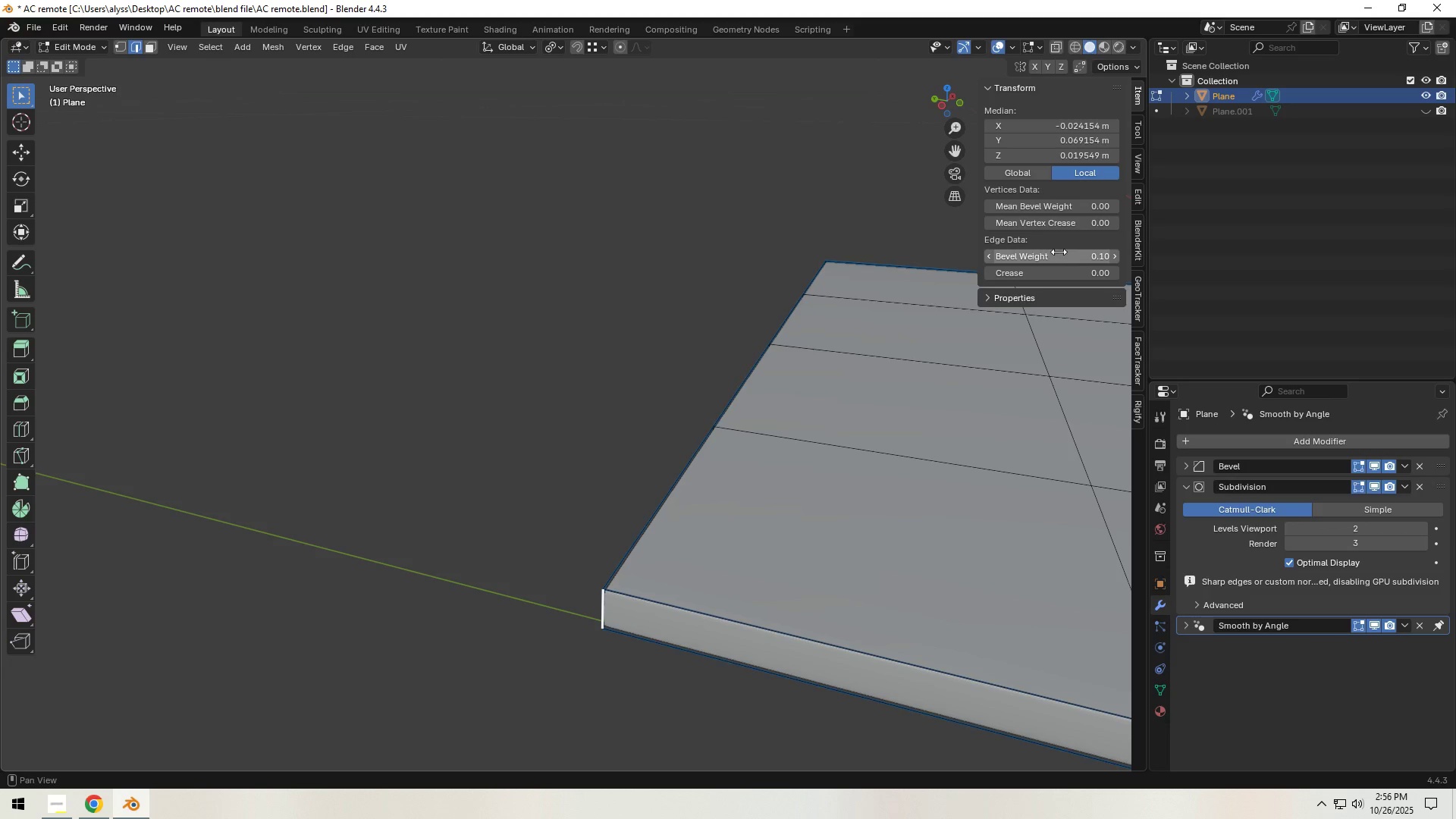 
left_click_drag(start_coordinate=[1069, 254], to_coordinate=[987, 268])
 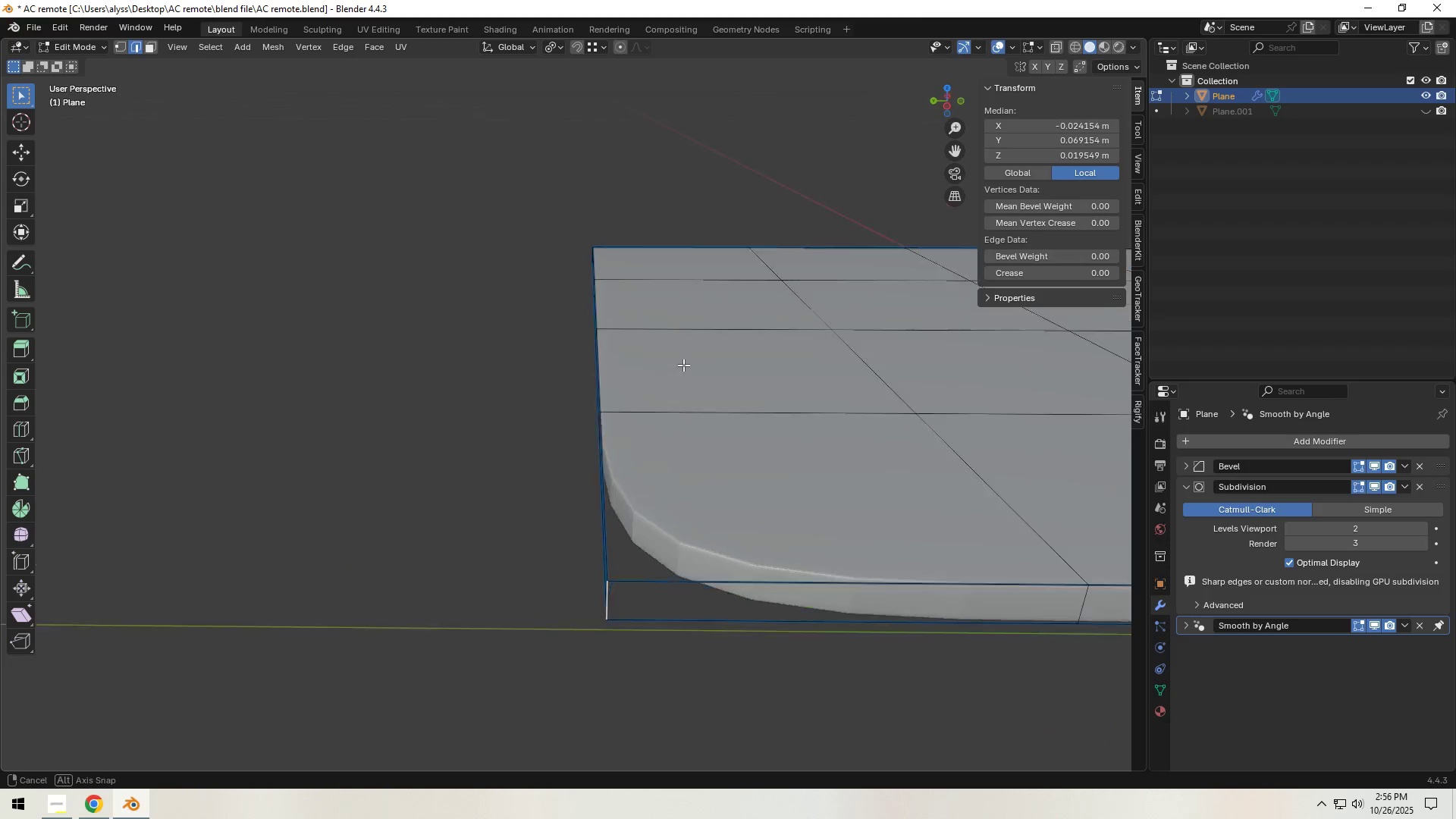 
scroll: coordinate [855, 425], scroll_direction: down, amount: 4.0
 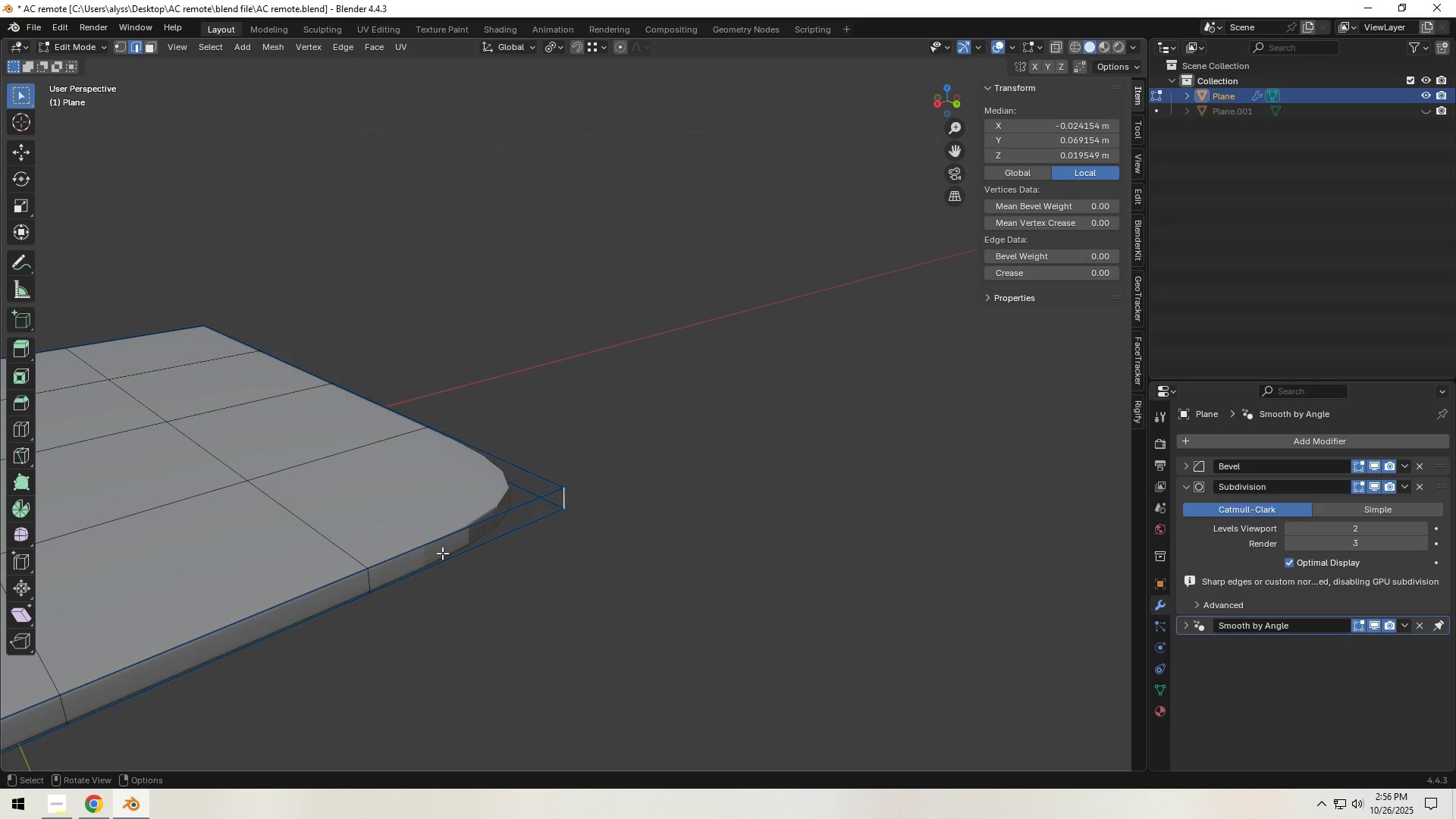 
hold_key(key=ShiftLeft, duration=0.94)
 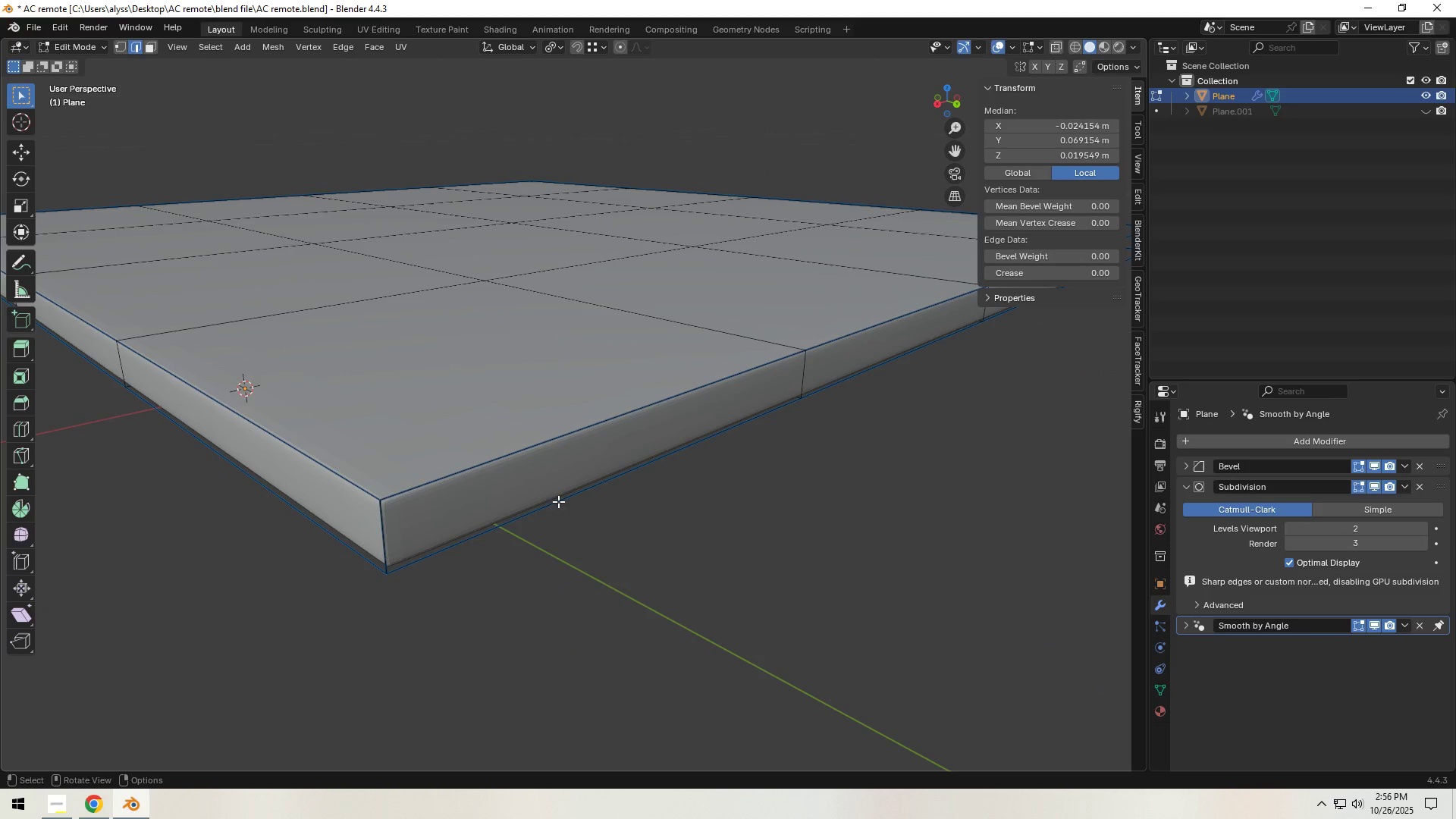 
hold_key(key=ShiftLeft, duration=0.64)
 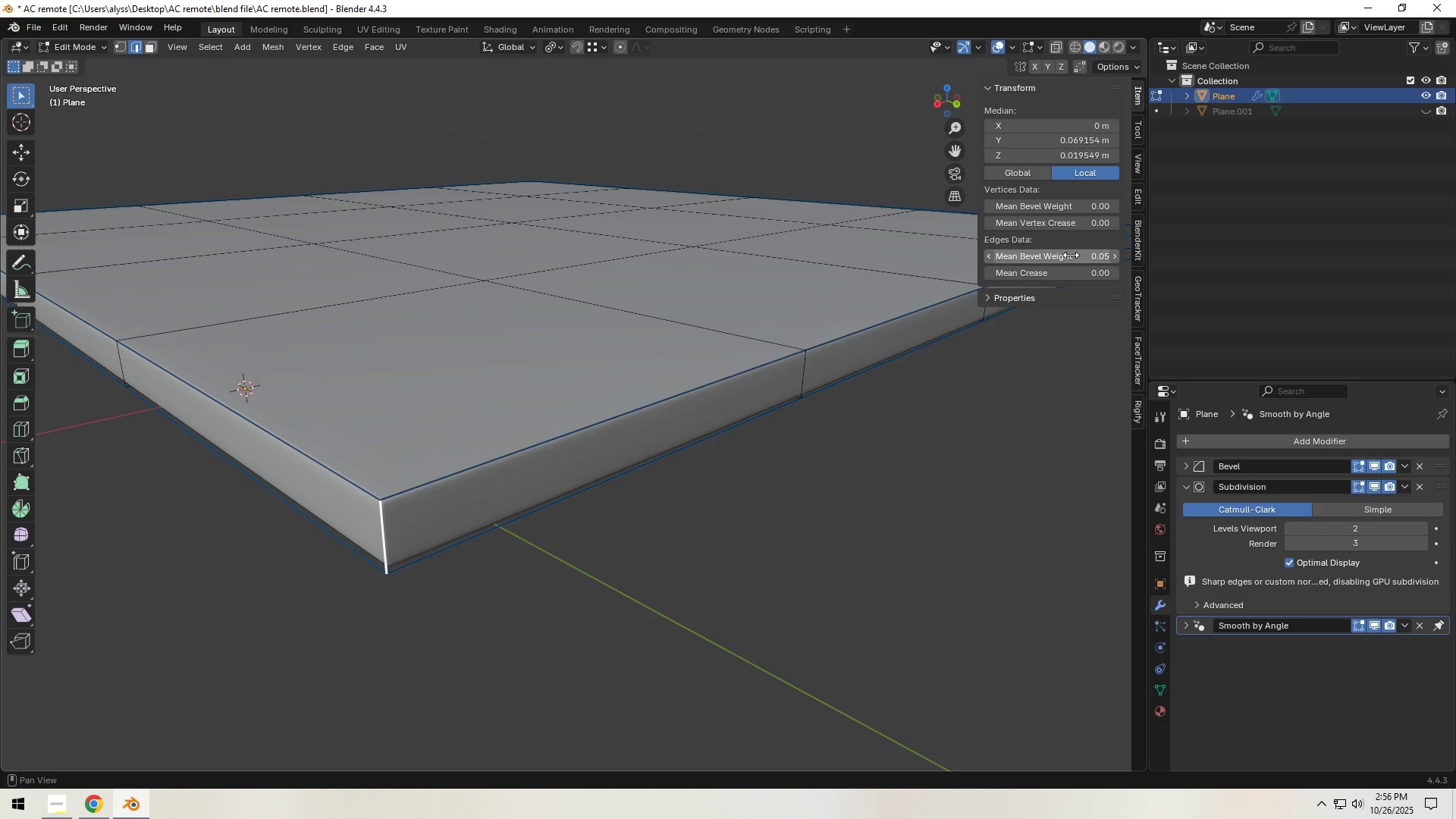 
left_click_drag(start_coordinate=[1071, 255], to_coordinate=[964, 278])
 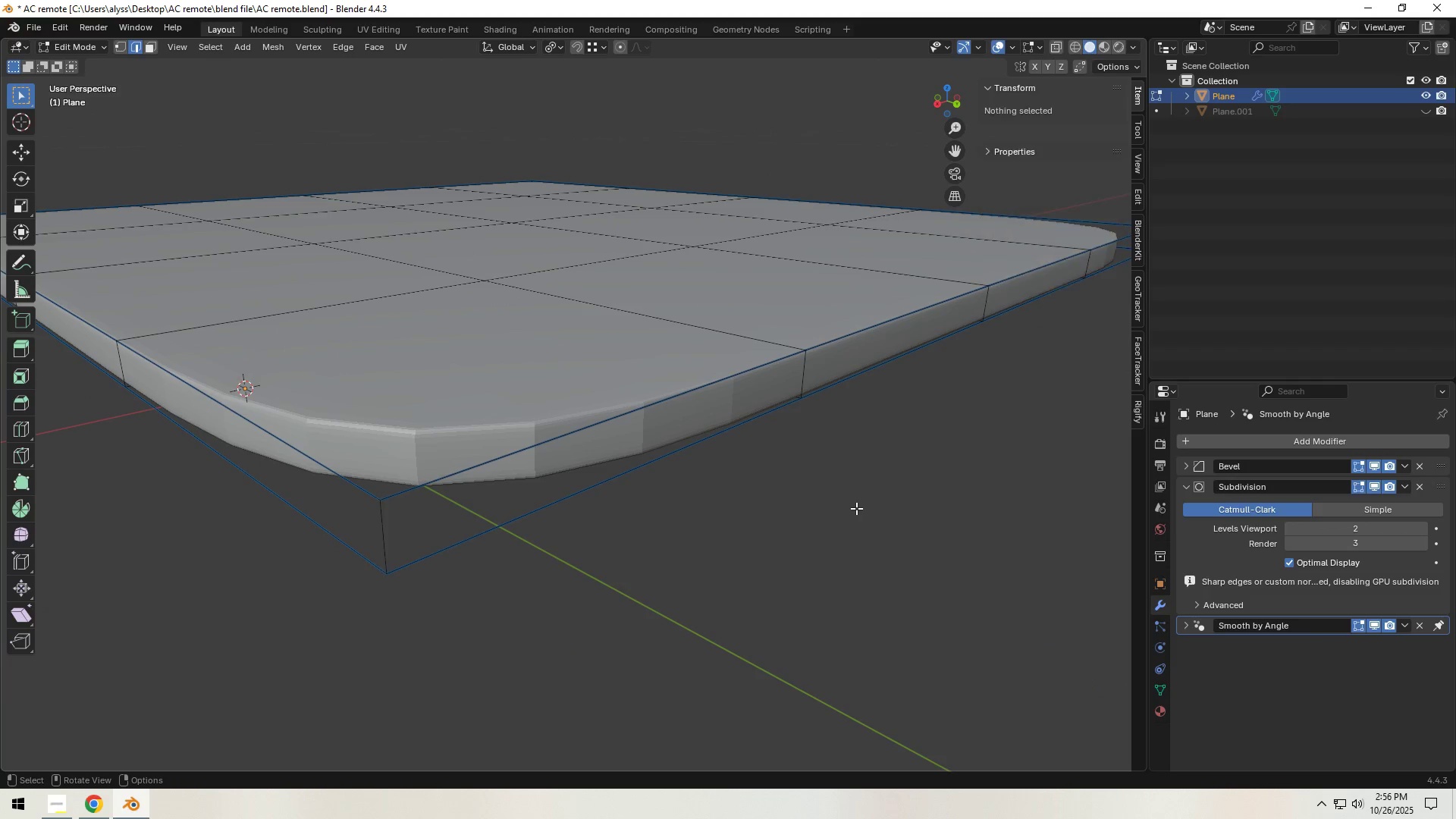 
scroll: coordinate [856, 508], scroll_direction: down, amount: 5.0
 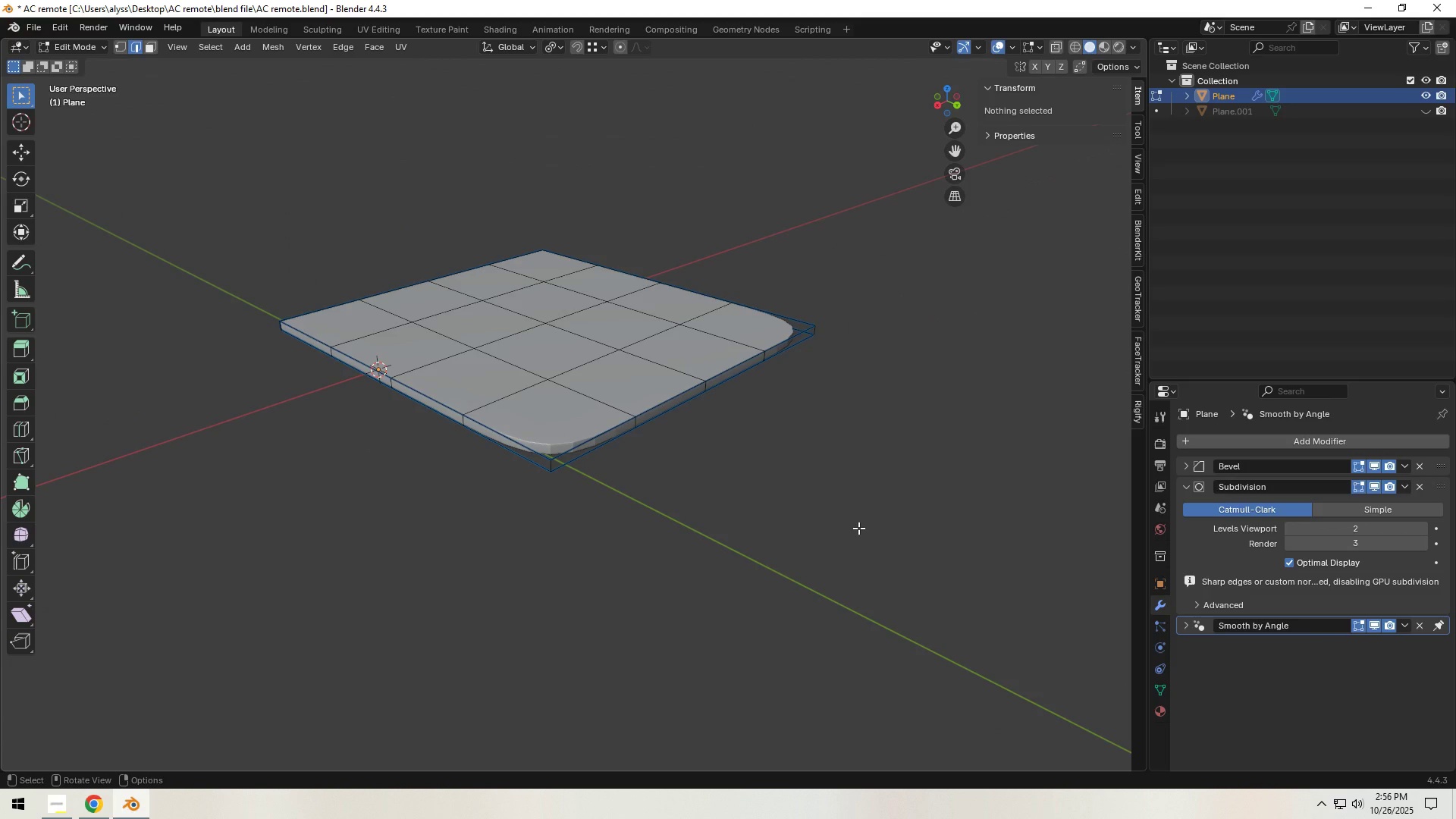 
wait(5.16)
 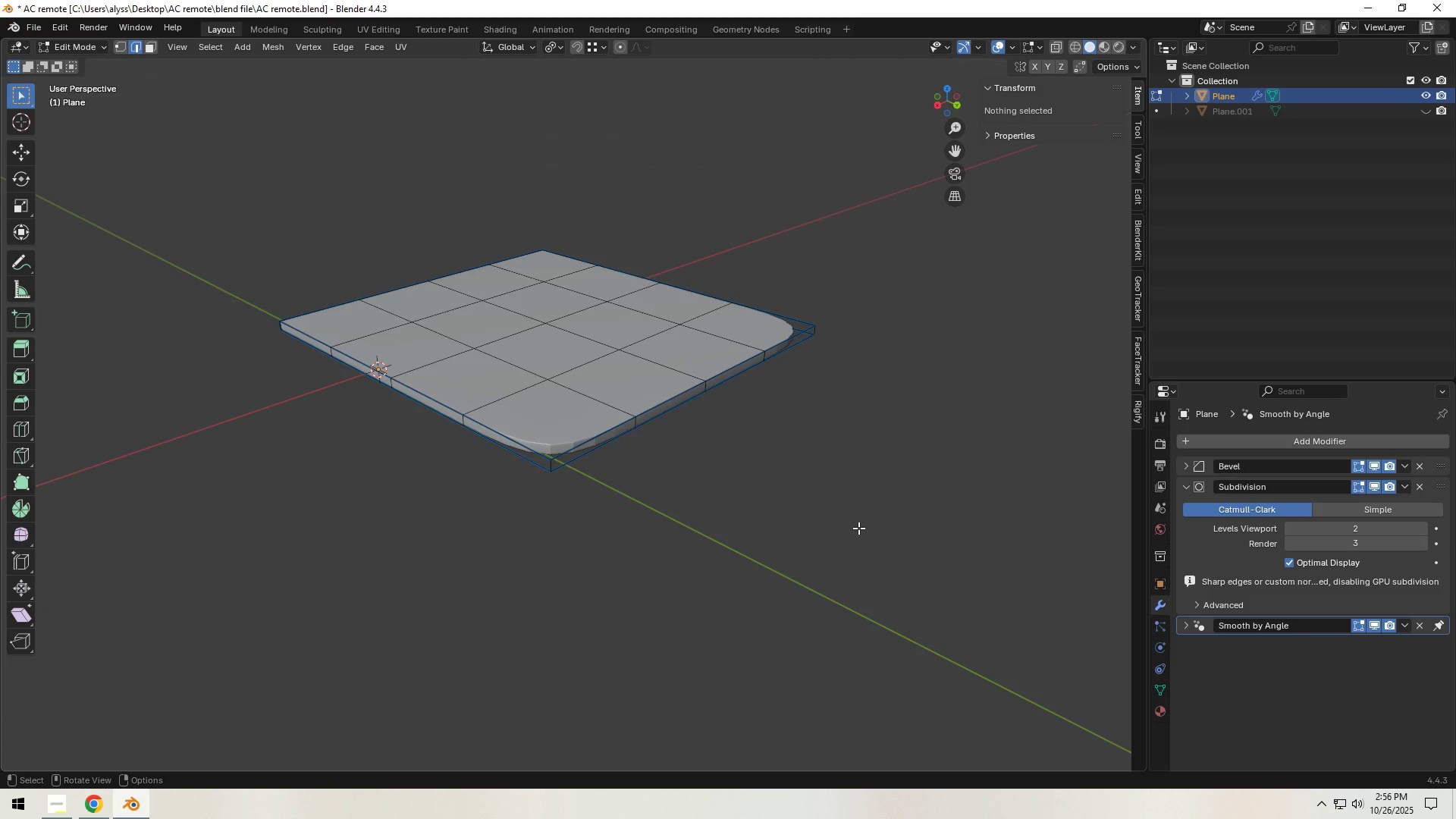 
key(Tab)
 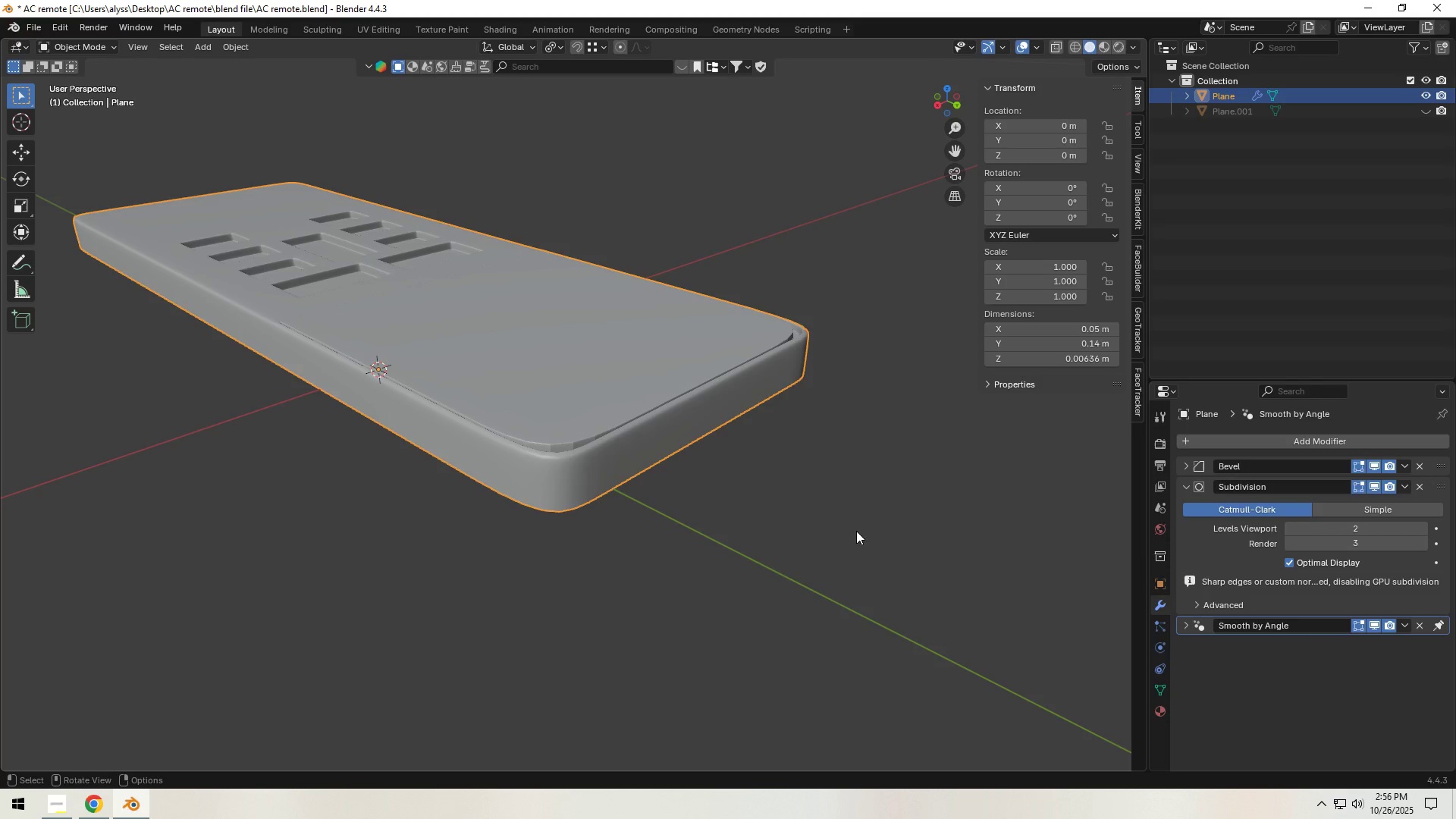 
key(Control+A)
 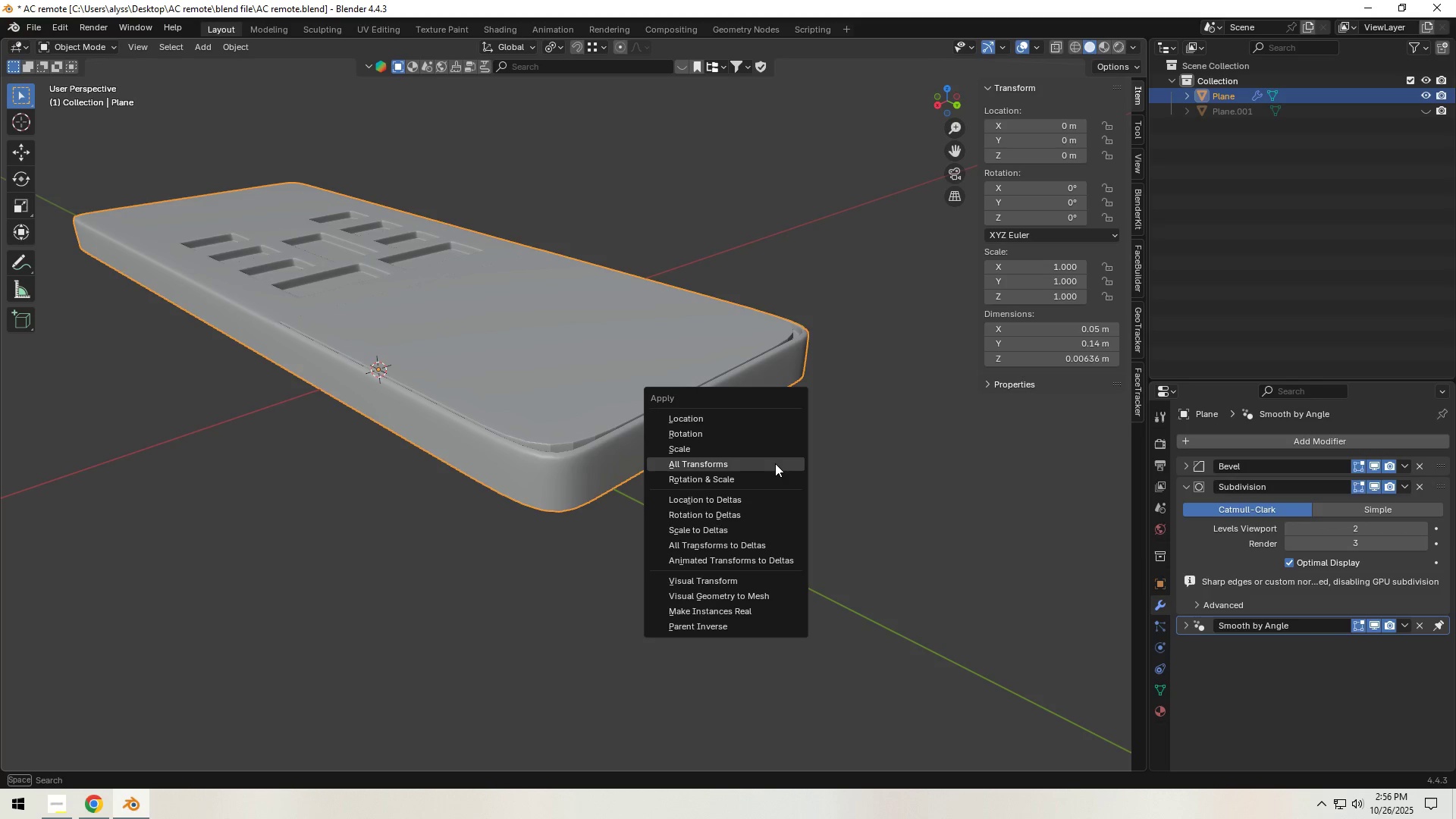 
left_click([775, 463])
 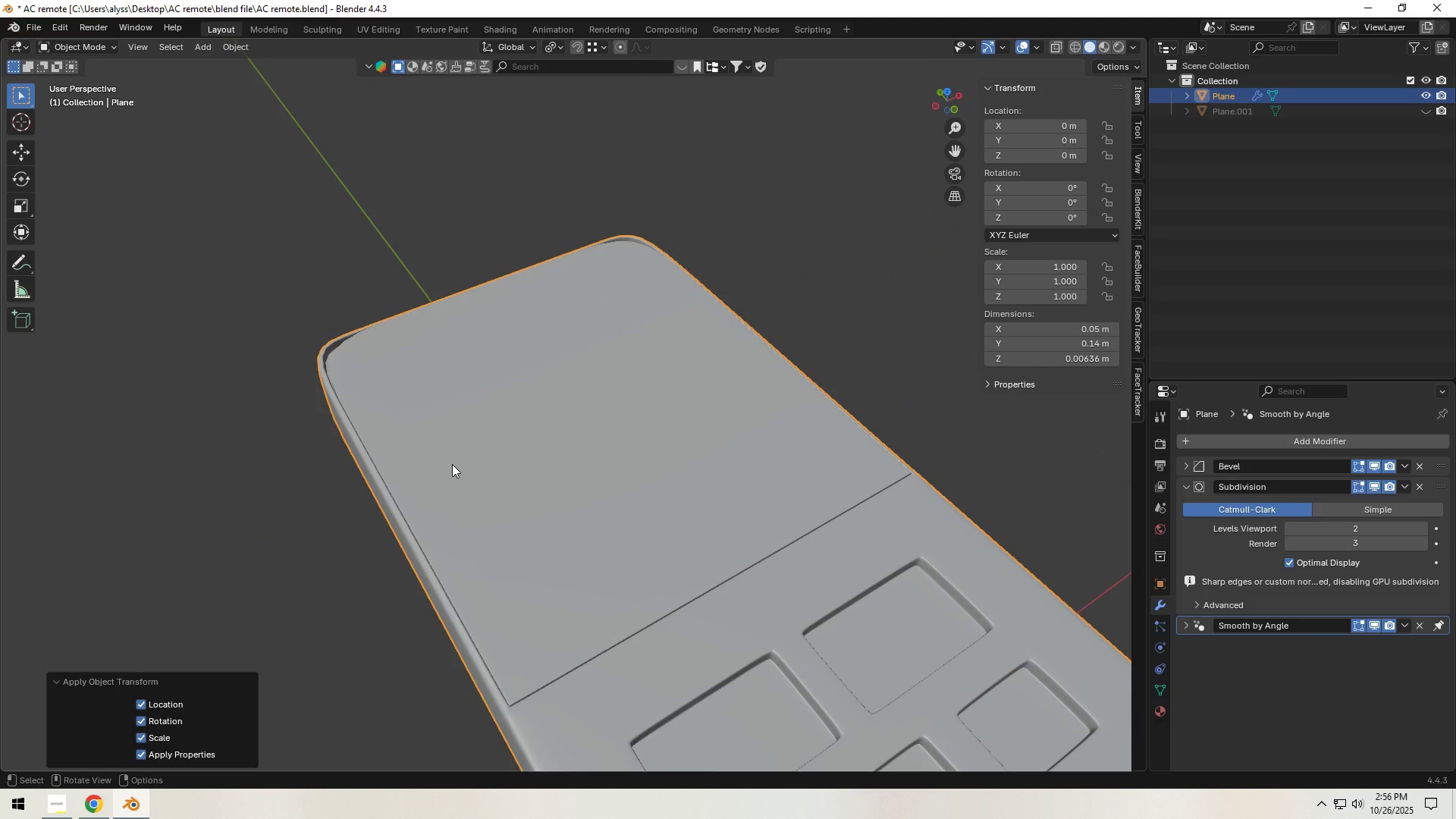 
wait(6.63)
 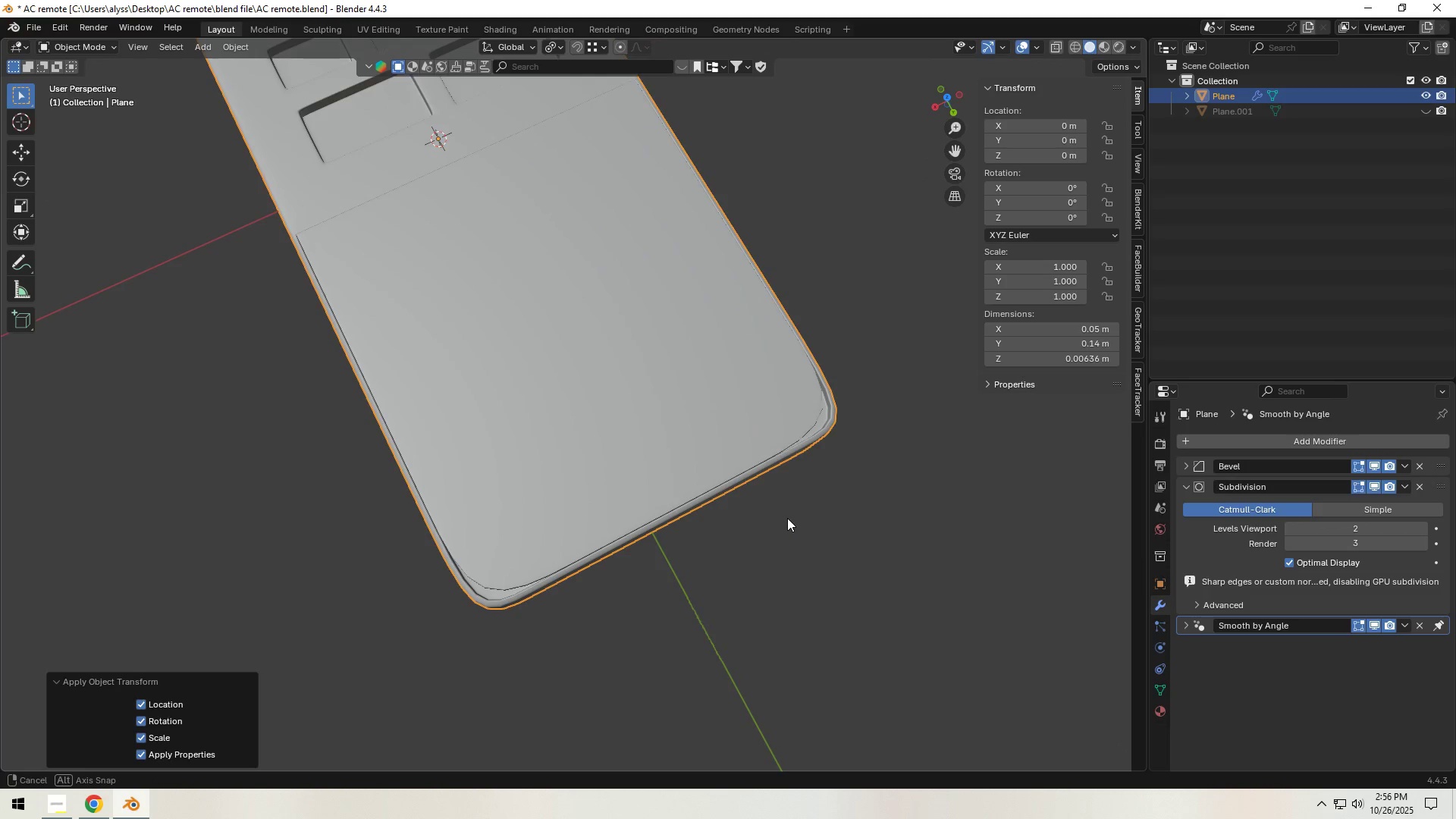 
scroll: coordinate [674, 253], scroll_direction: down, amount: 1.0
 